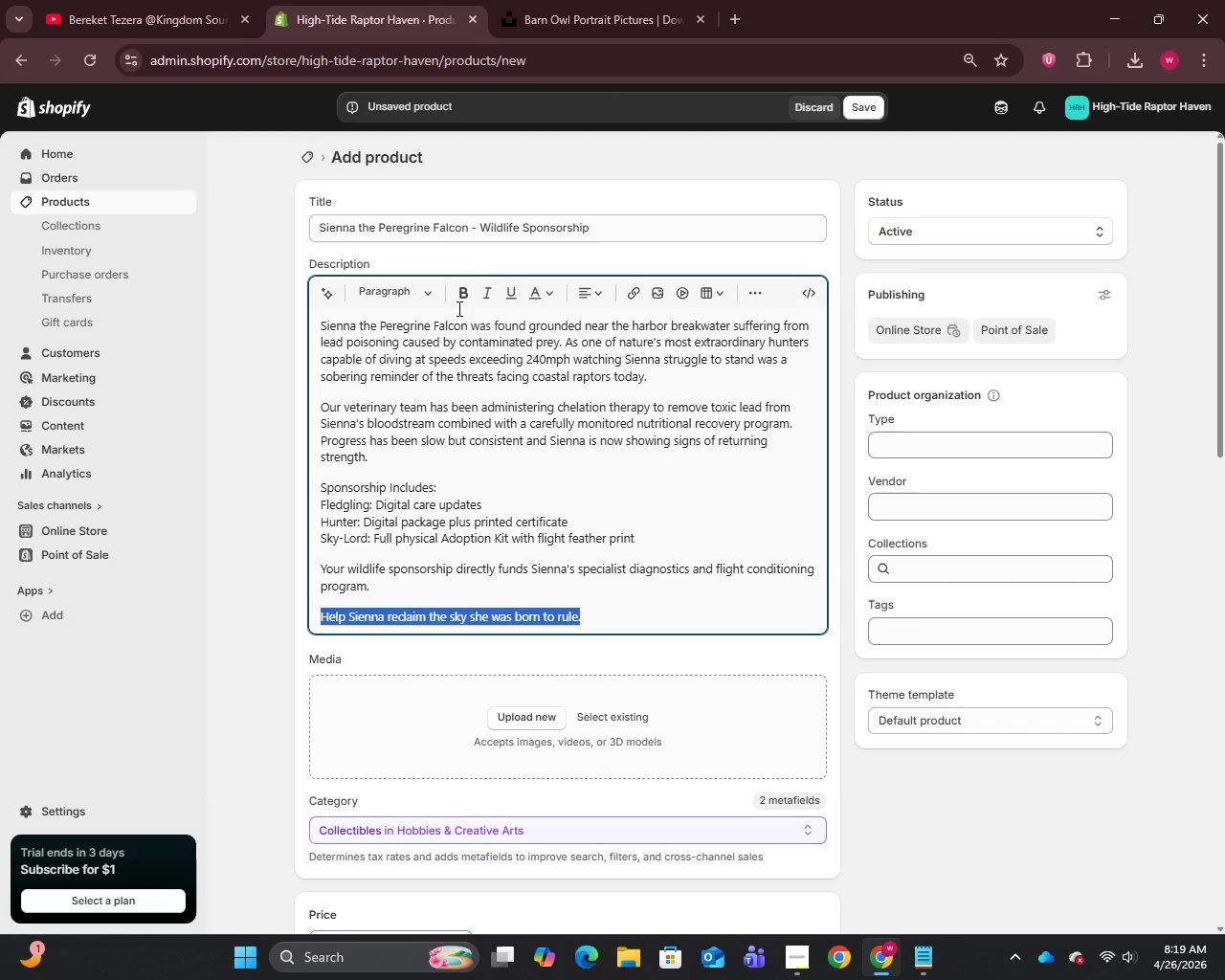 
left_click([457, 295])
 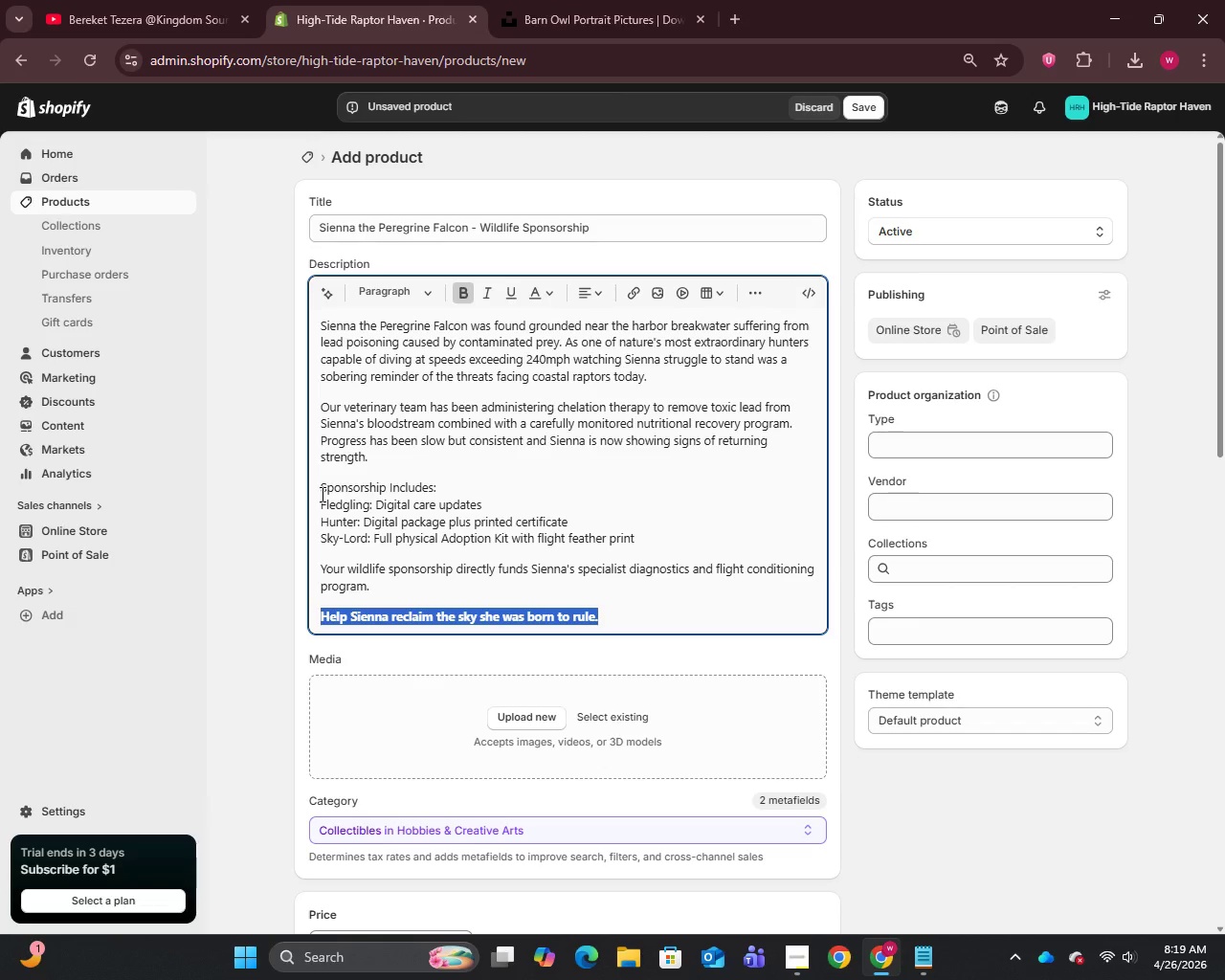 
left_click([320, 493])
 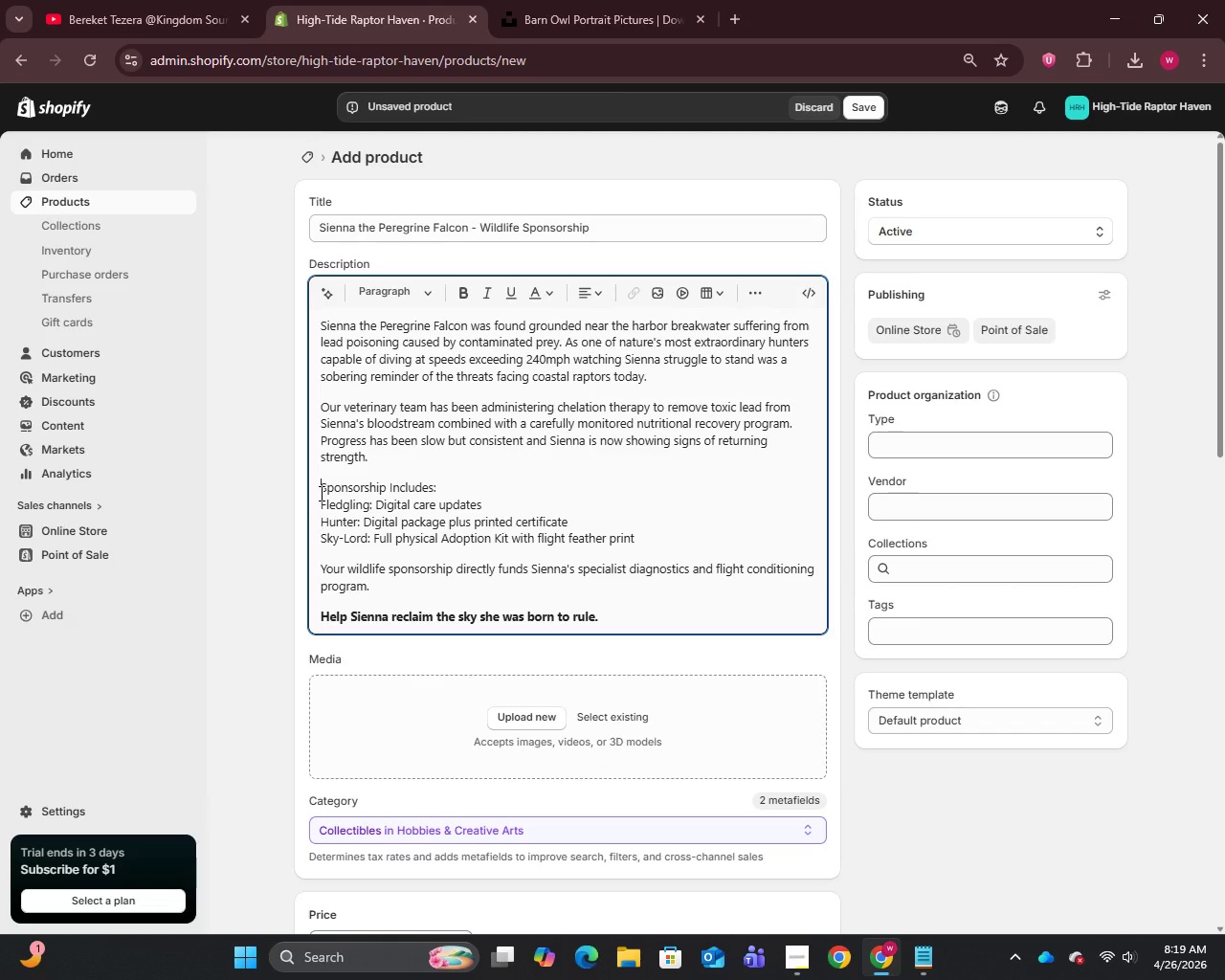 
key(Enter)
 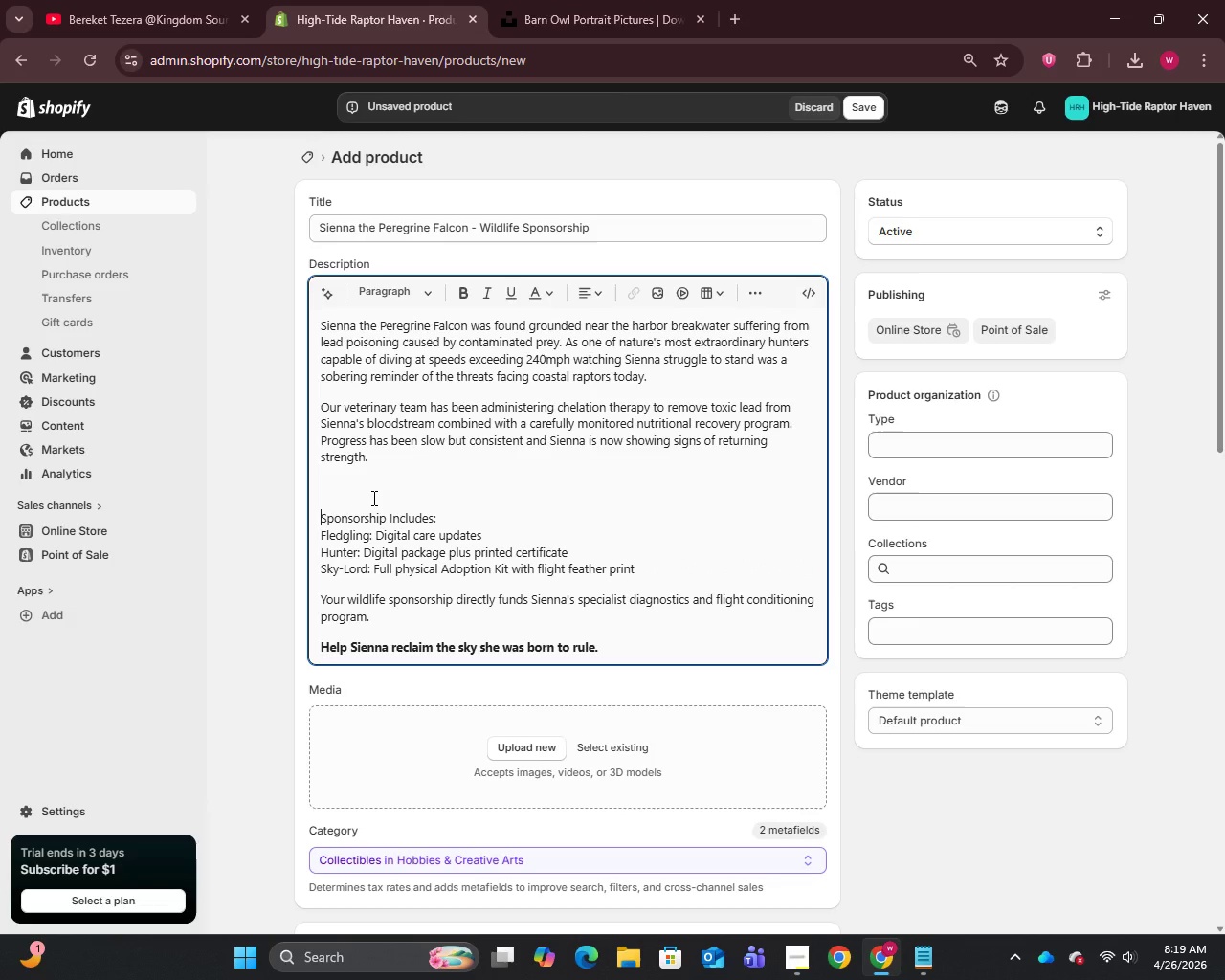 
key(Backspace)
 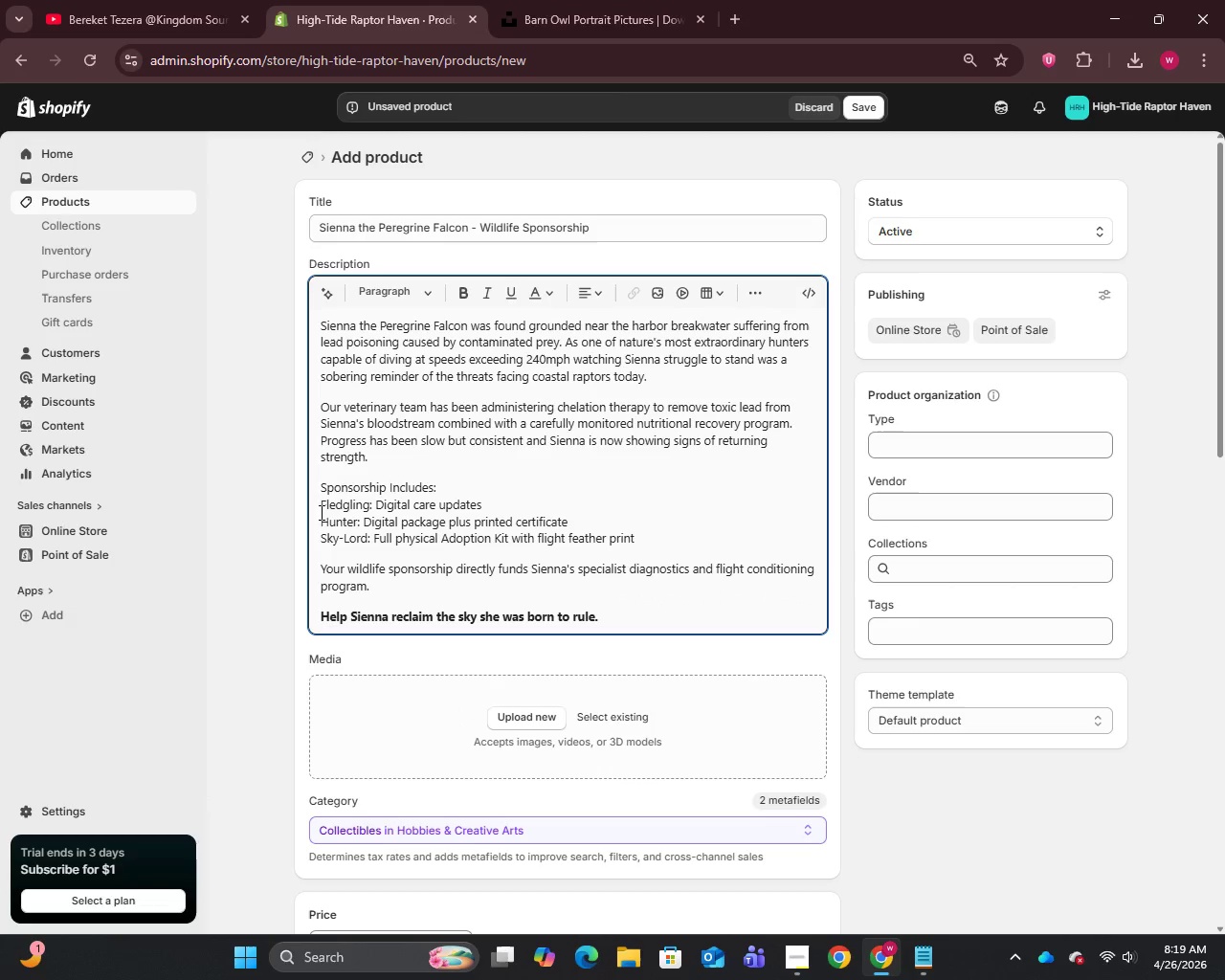 
left_click([318, 505])
 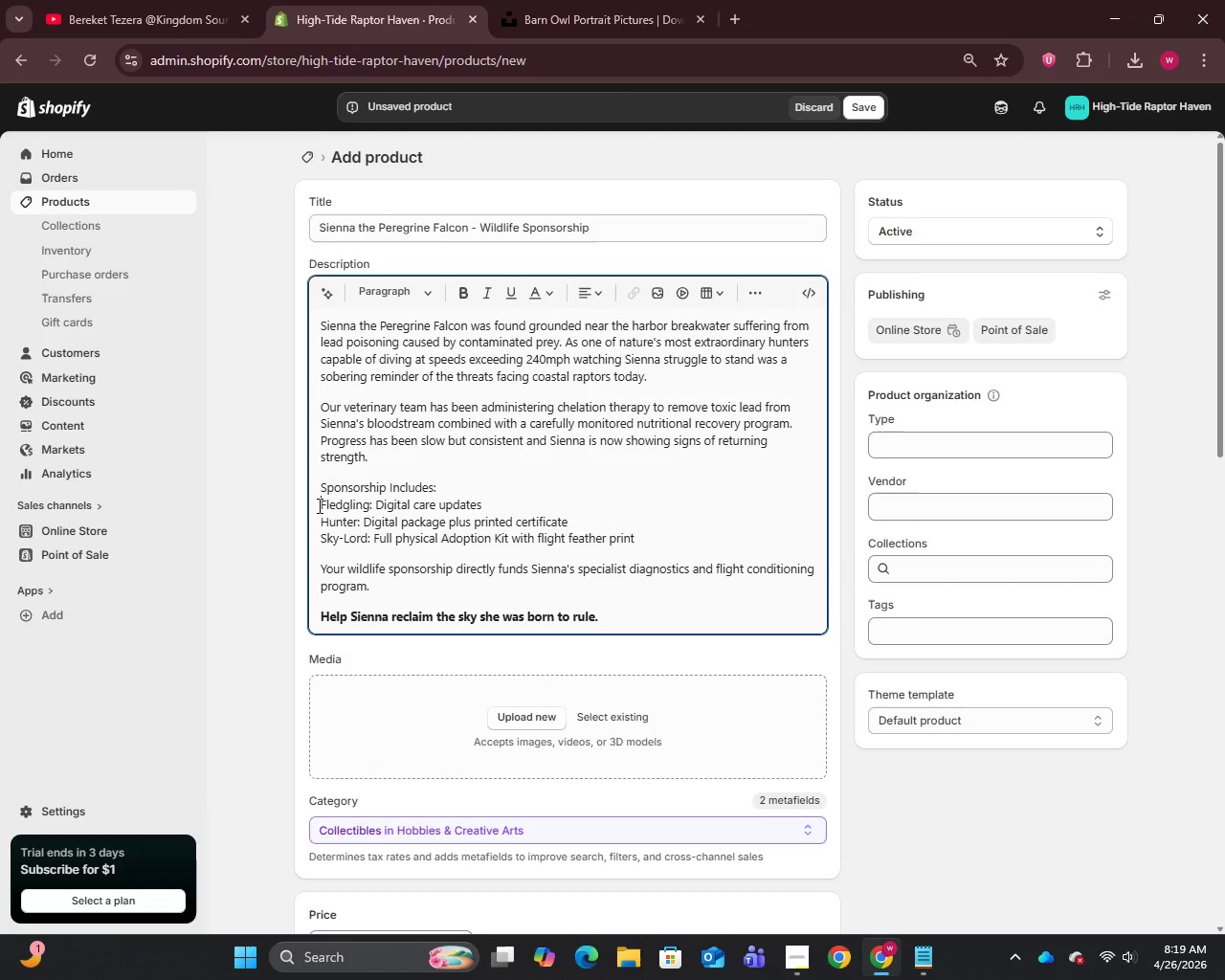 
key(Enter)
 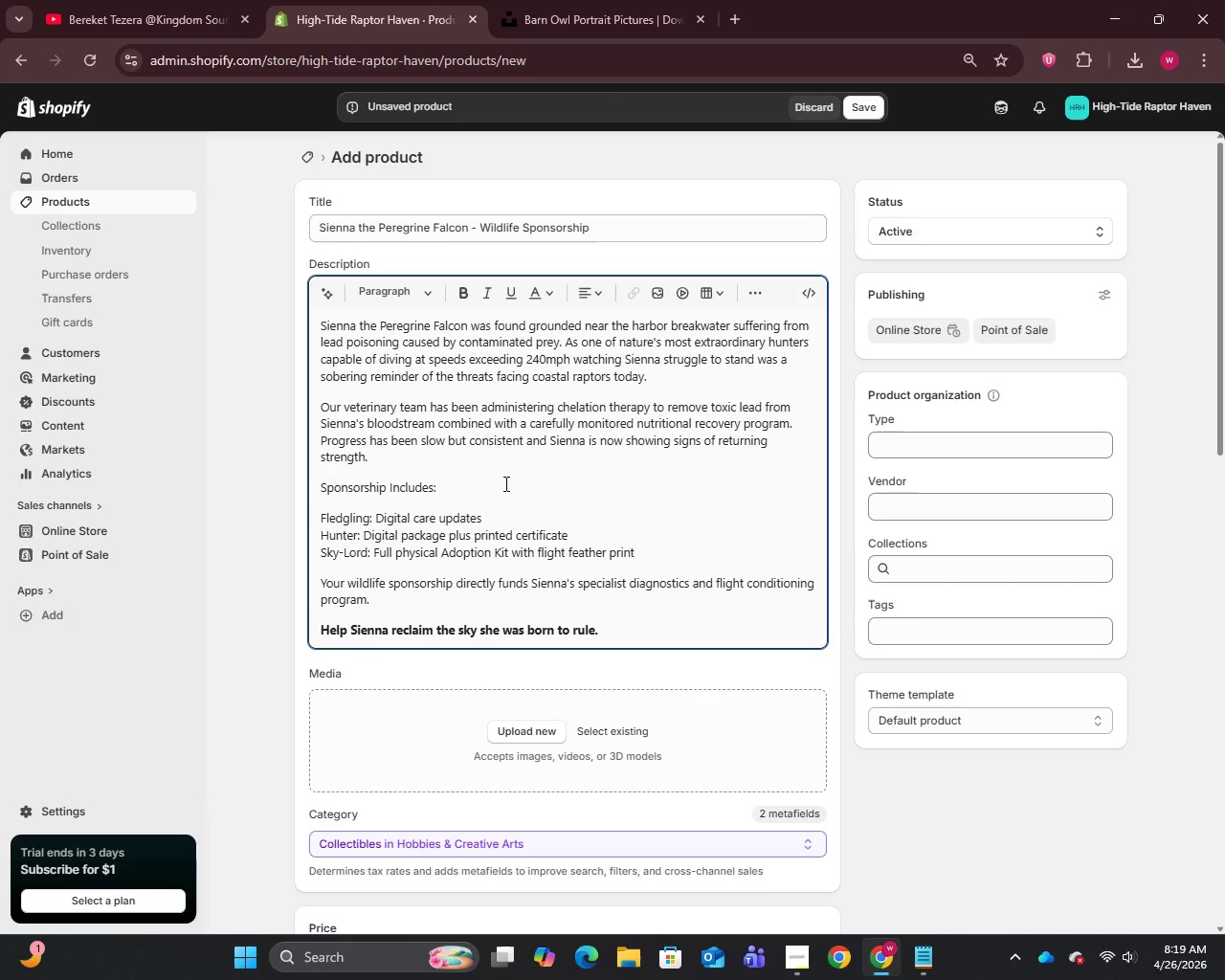 
left_click_drag(start_coordinate=[497, 486], to_coordinate=[318, 488])
 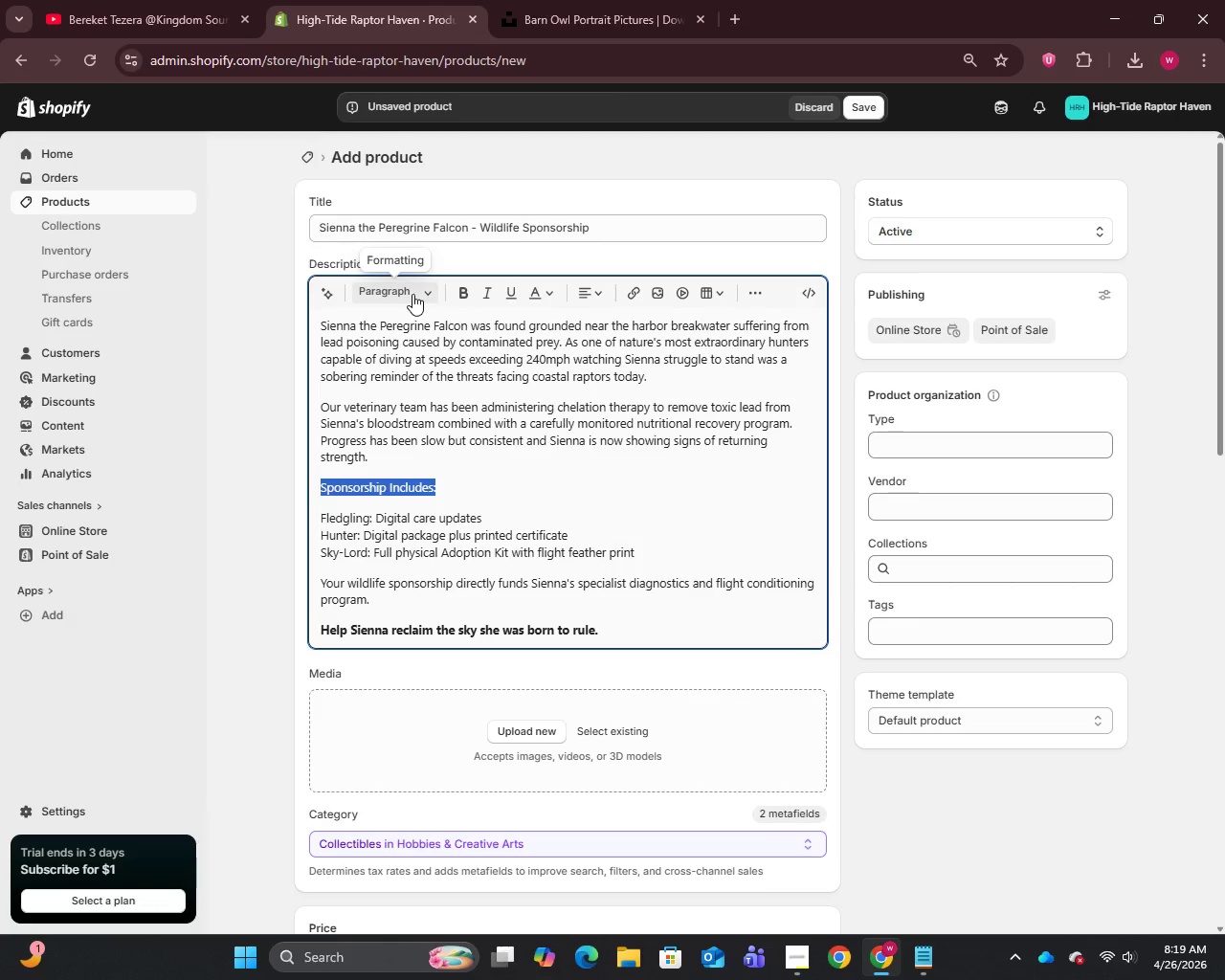 
left_click([429, 287])
 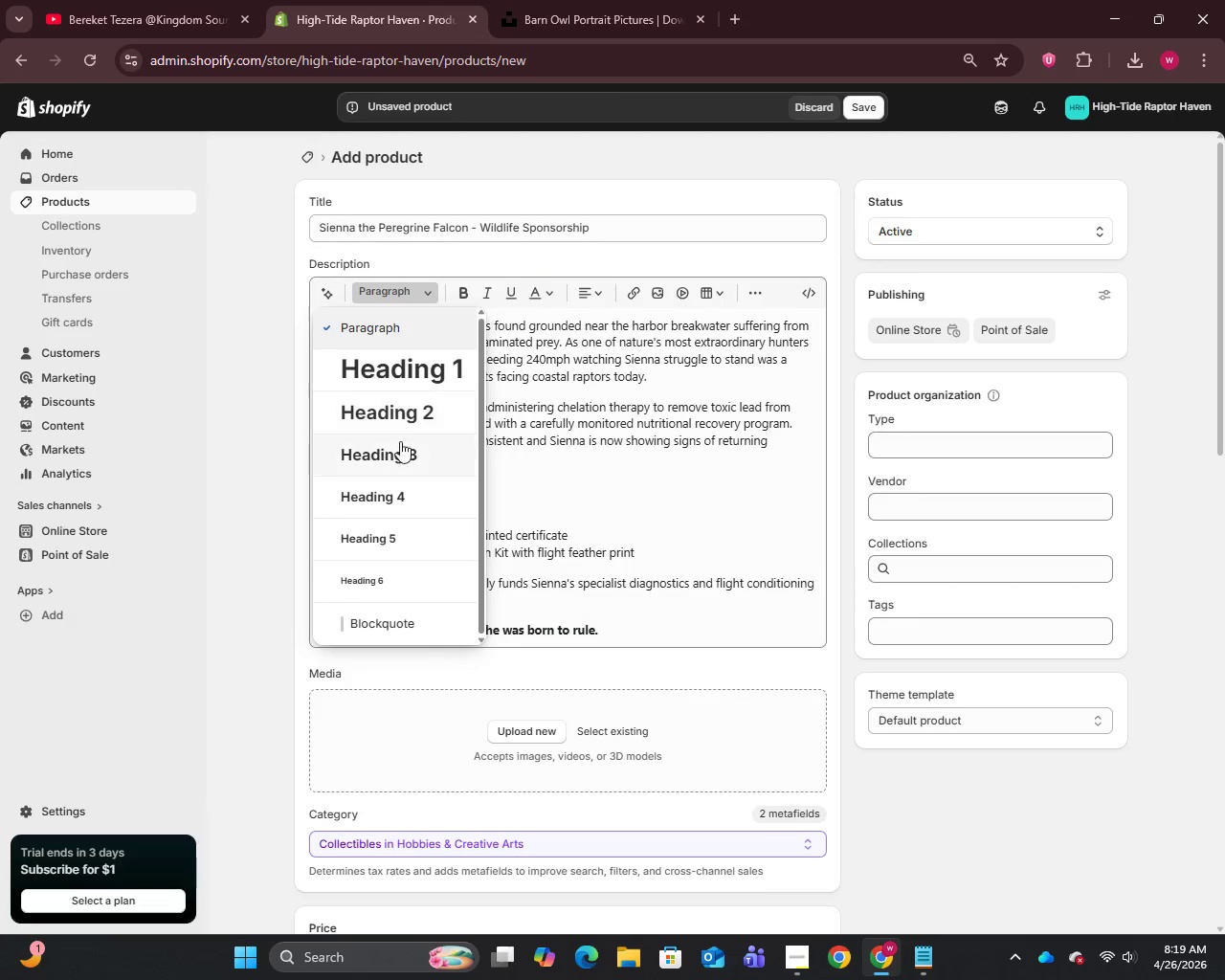 
left_click([397, 449])
 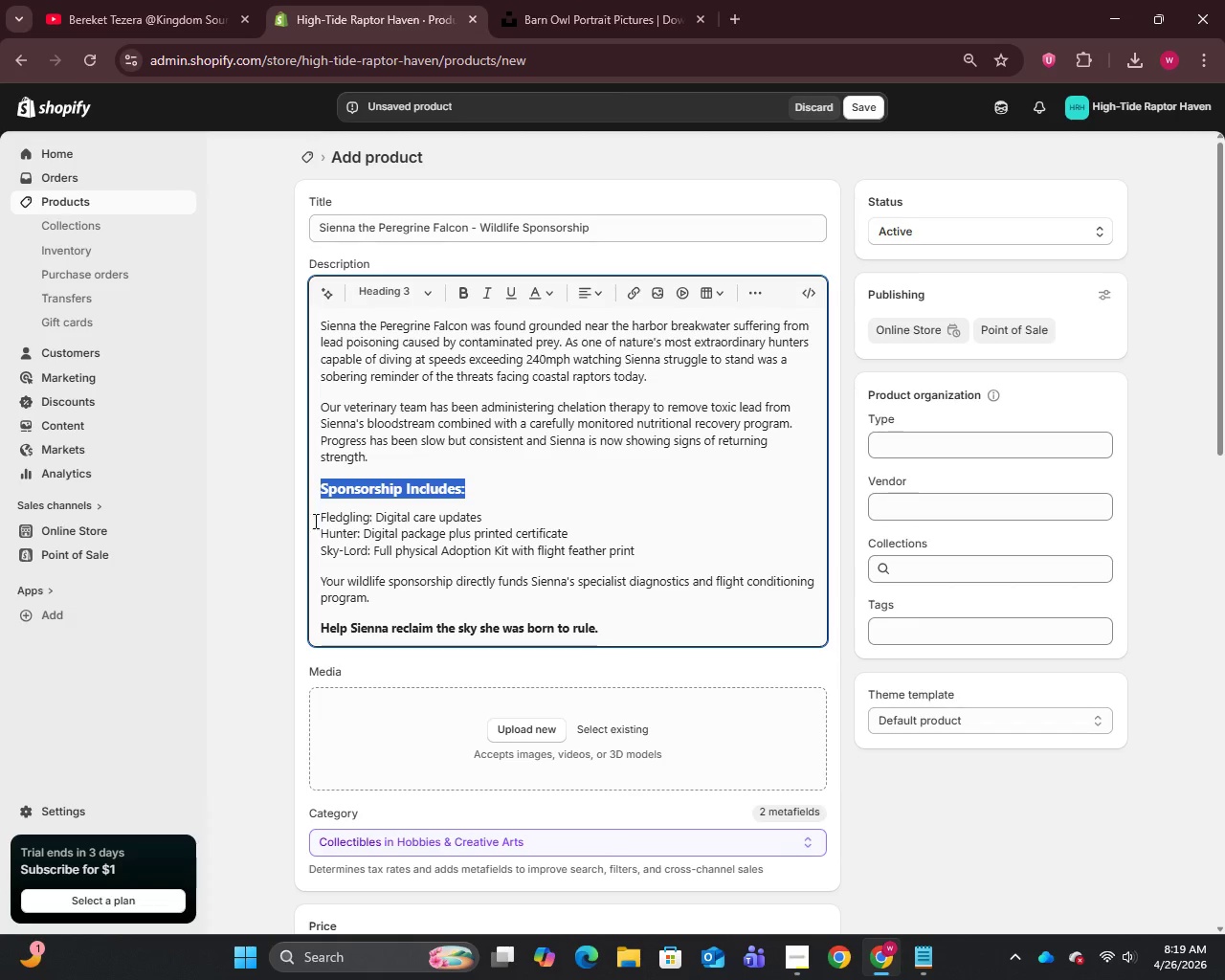 
left_click([322, 518])
 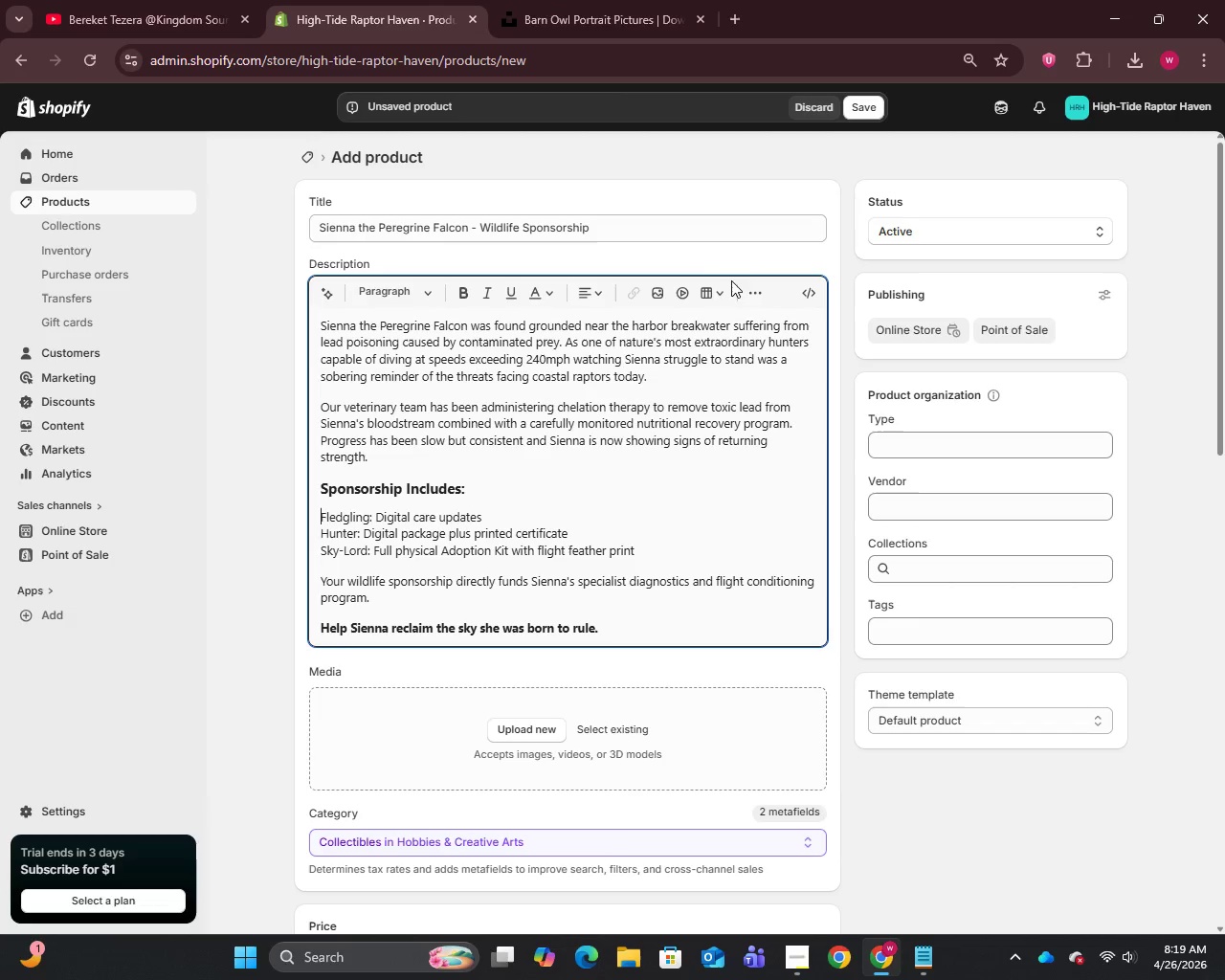 
left_click([753, 289])
 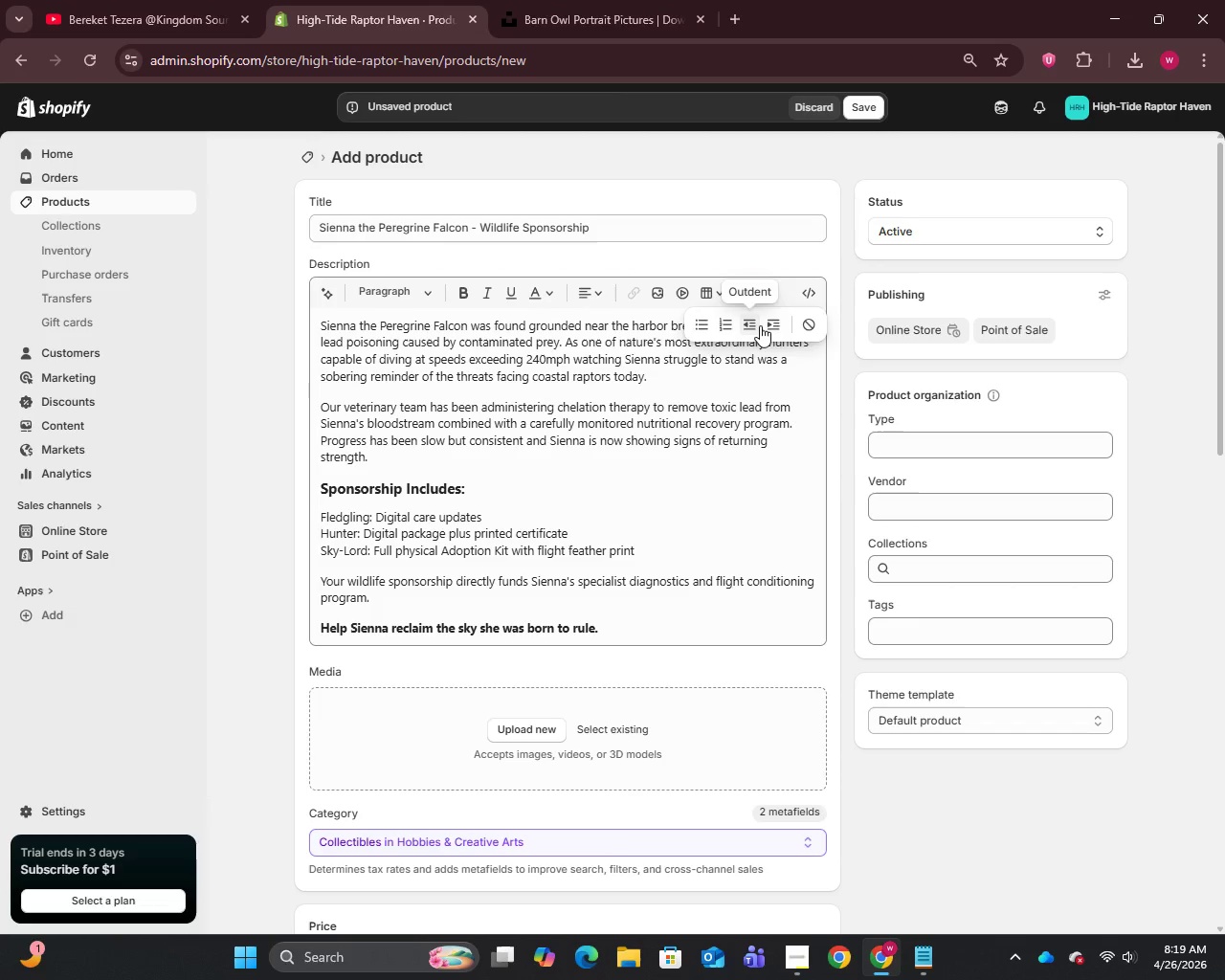 
left_click([768, 325])
 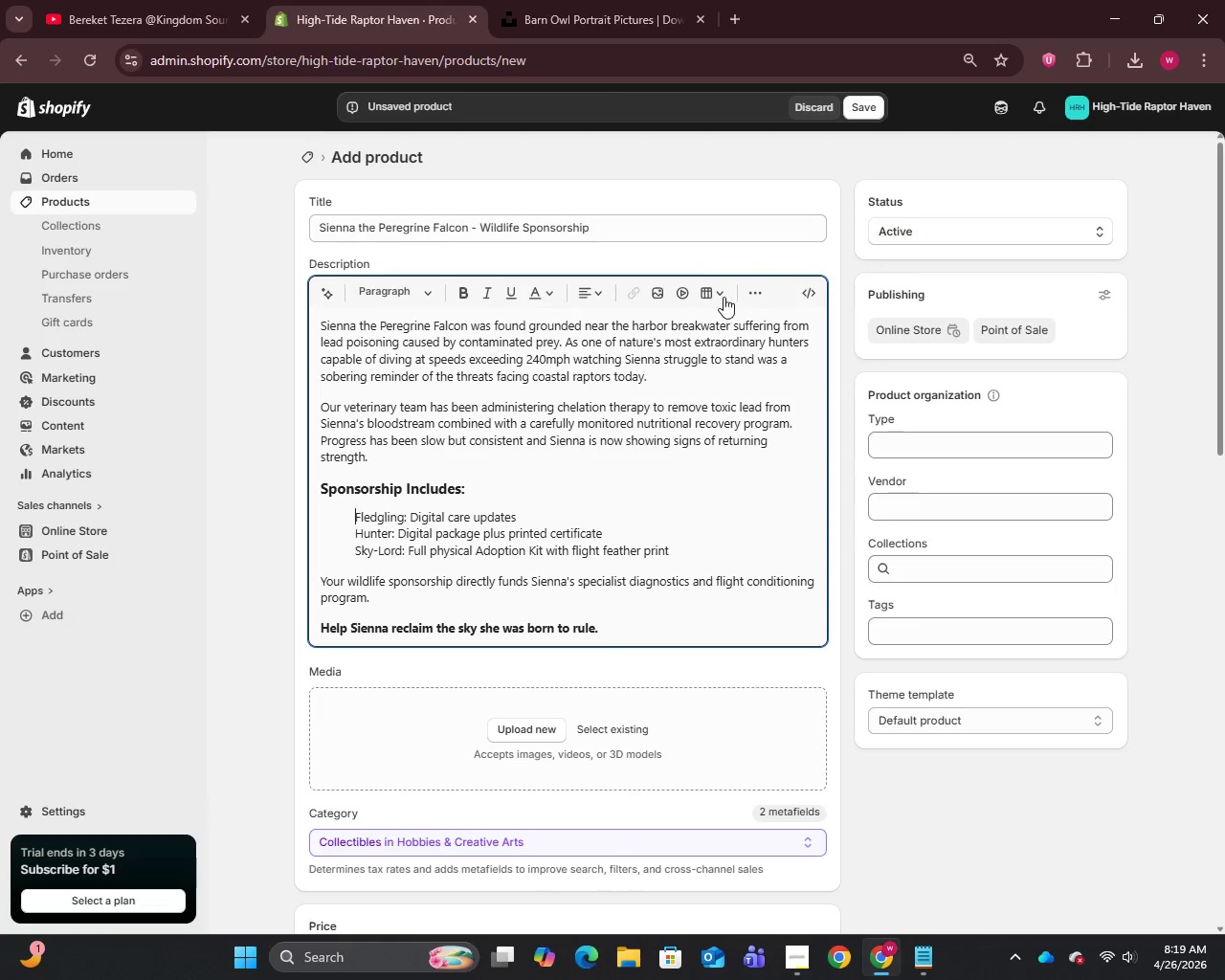 
left_click([756, 291])
 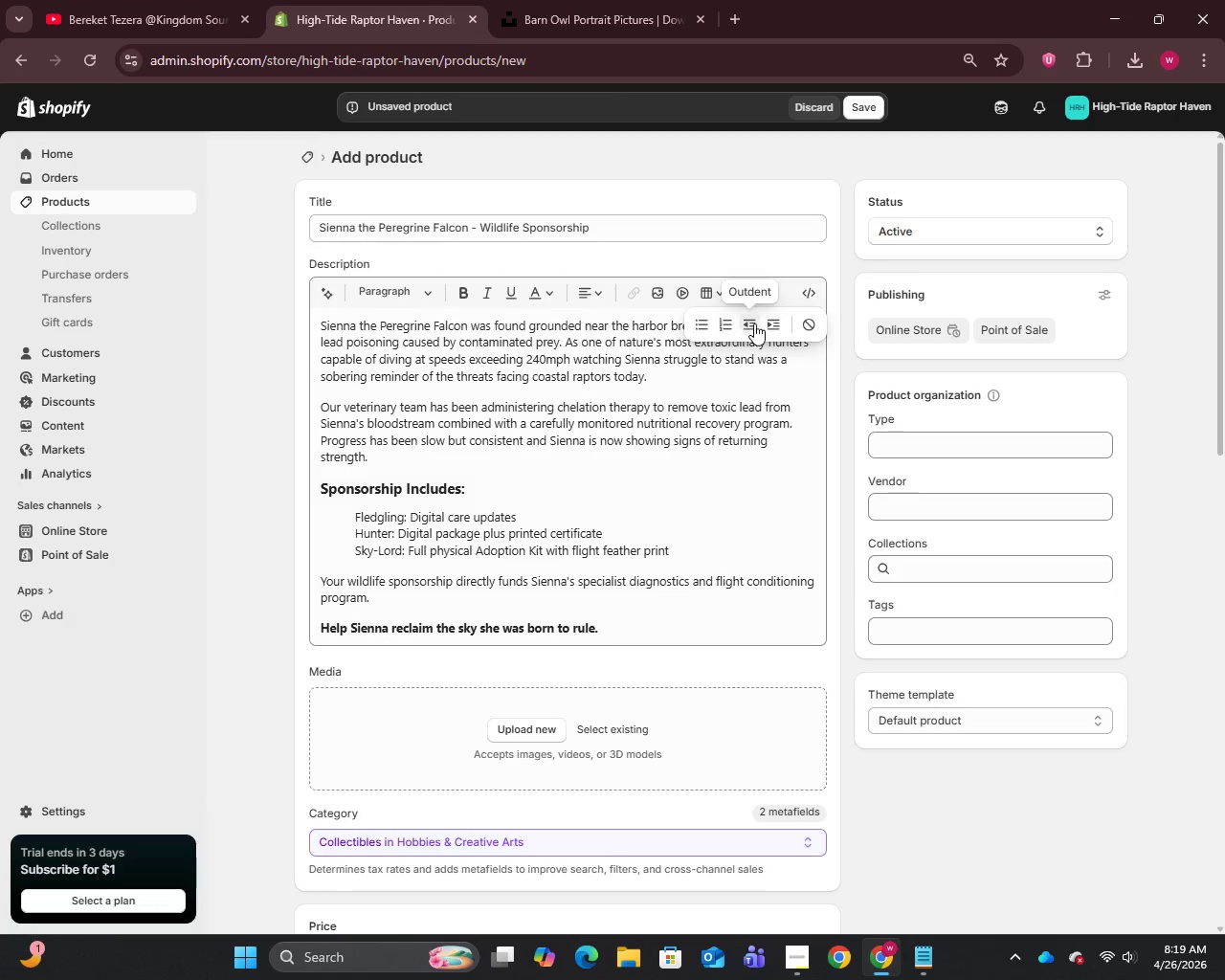 
left_click([751, 323])
 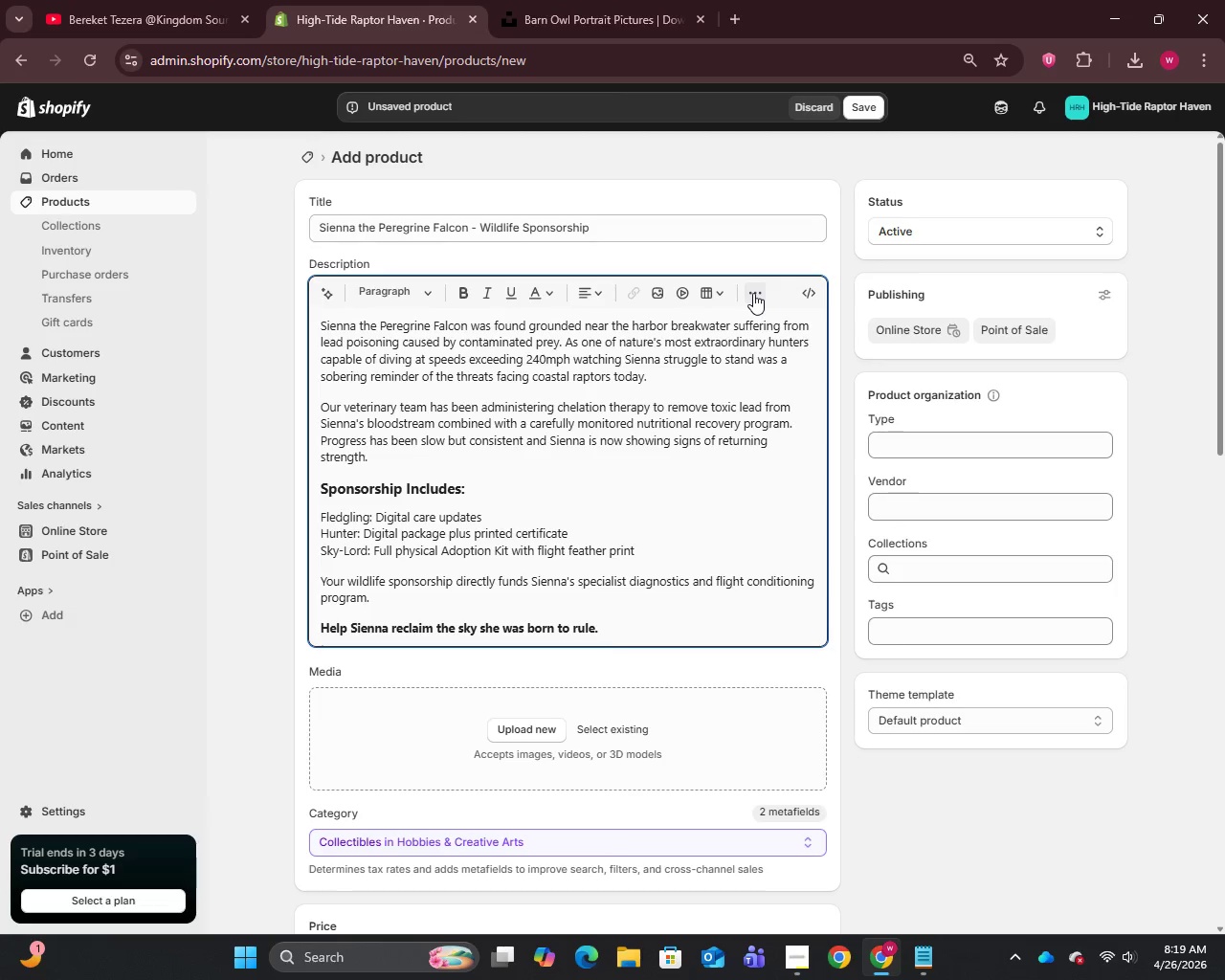 
left_click([753, 294])
 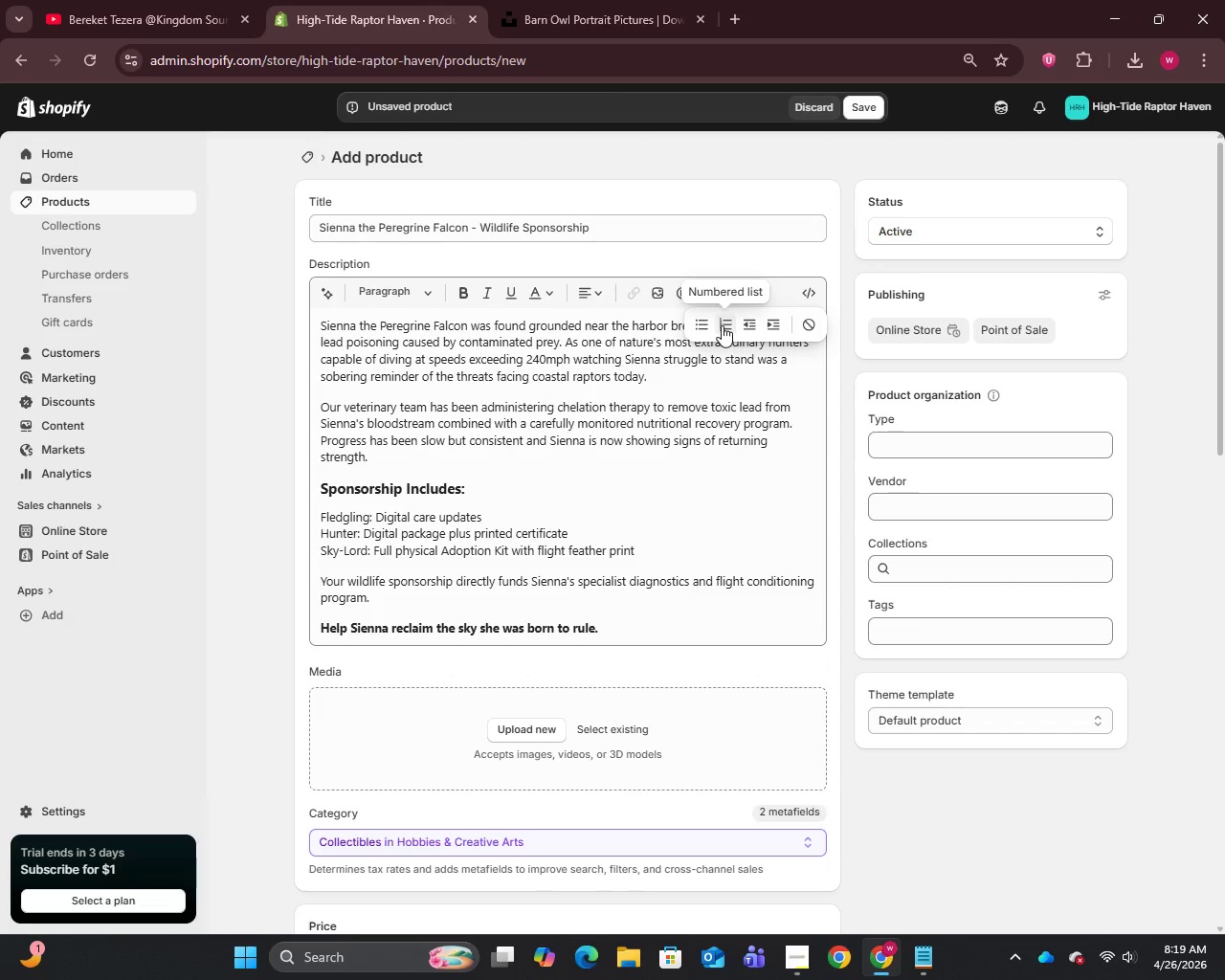 
left_click([699, 327])
 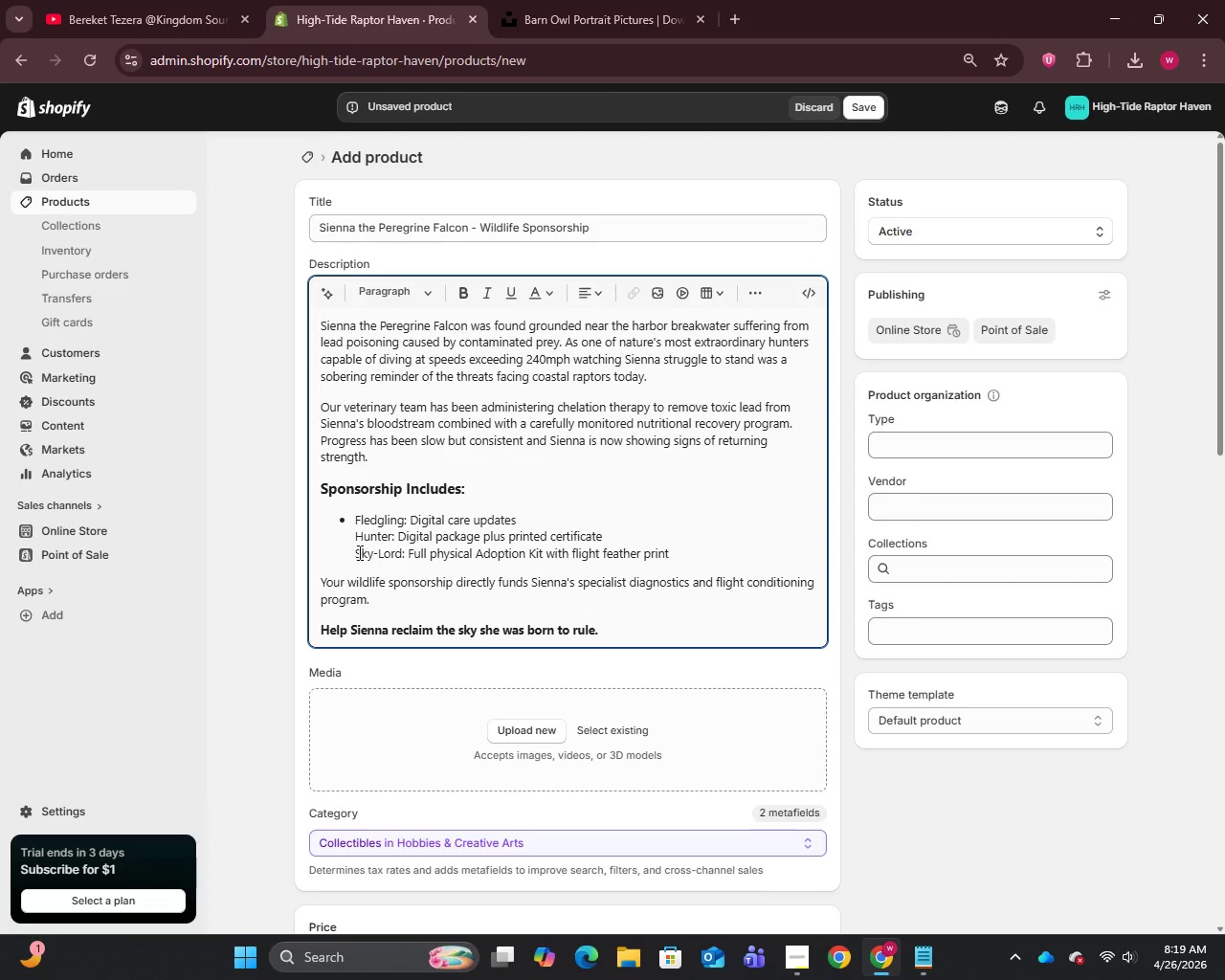 
left_click([354, 541])
 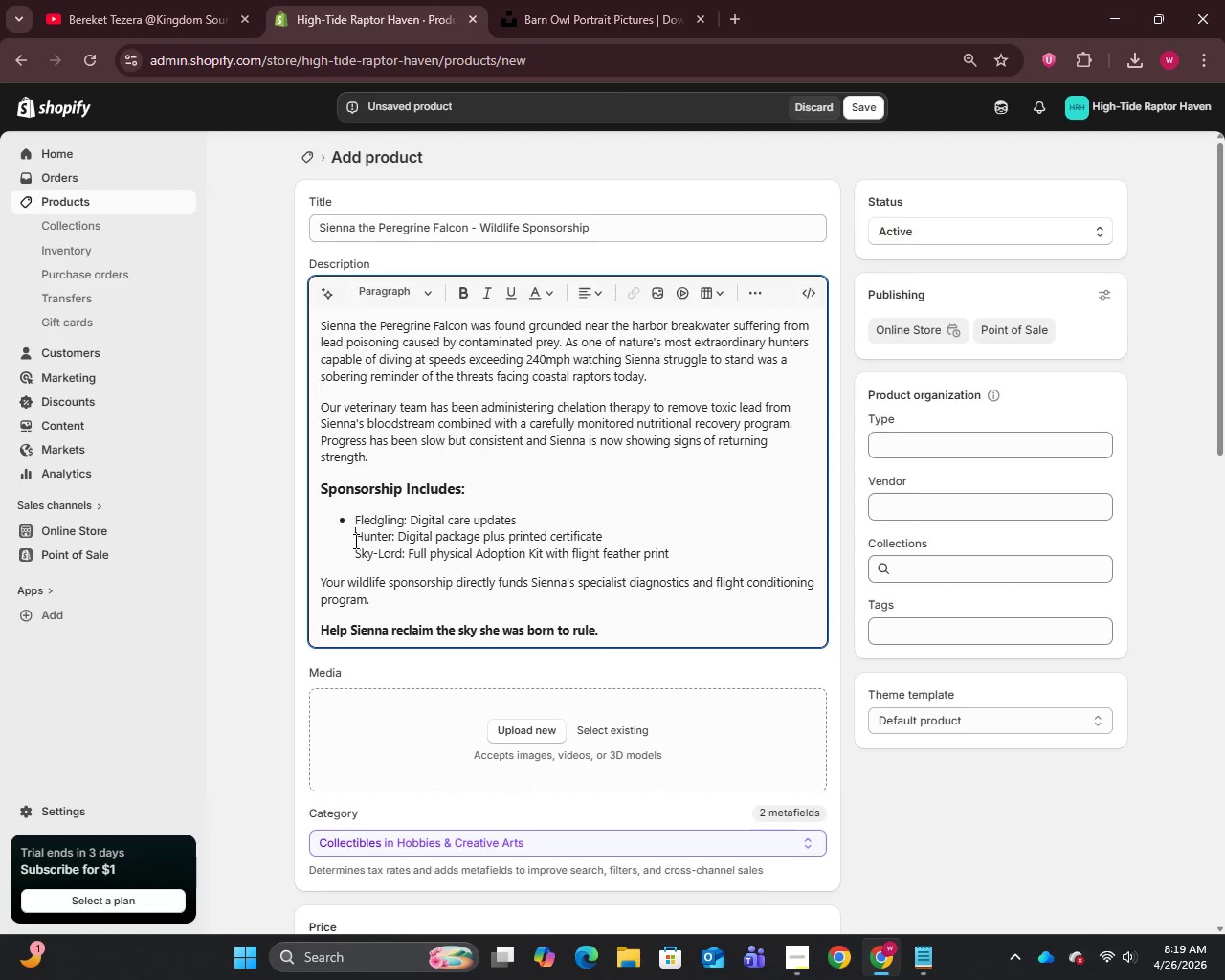 
key(Enter)
 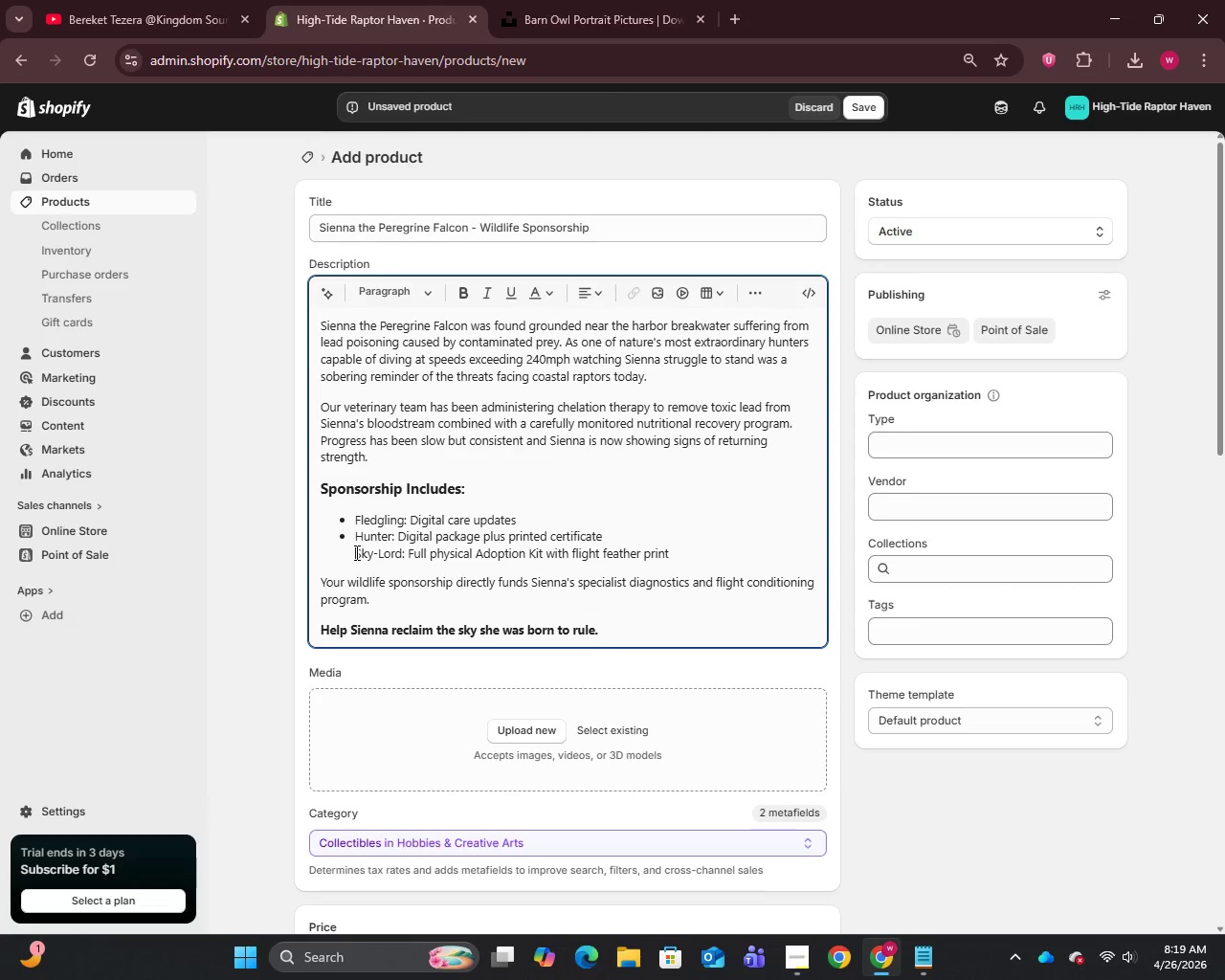 
key(Enter)
 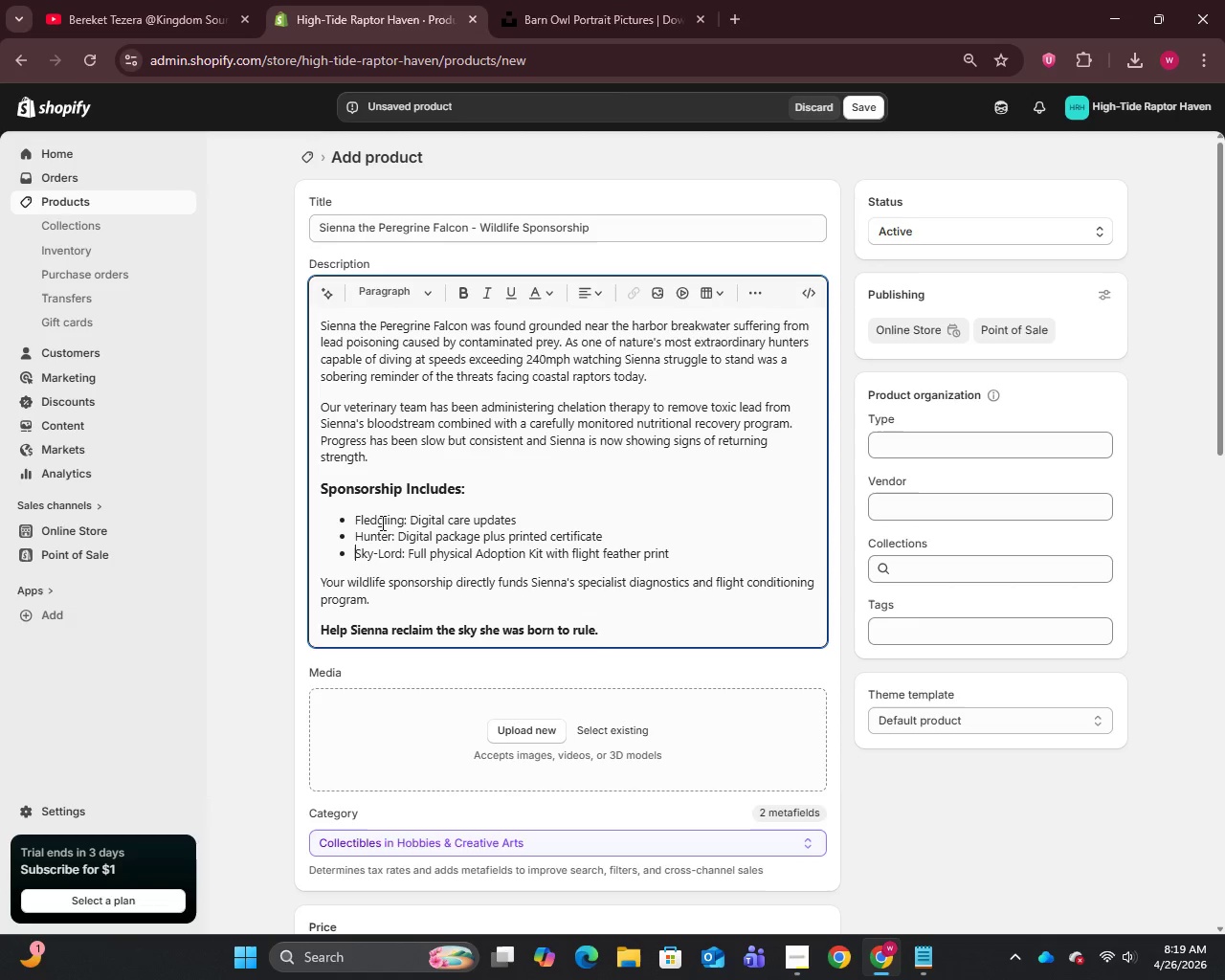 
scroll: coordinate [462, 540], scroll_direction: down, amount: 2.0
 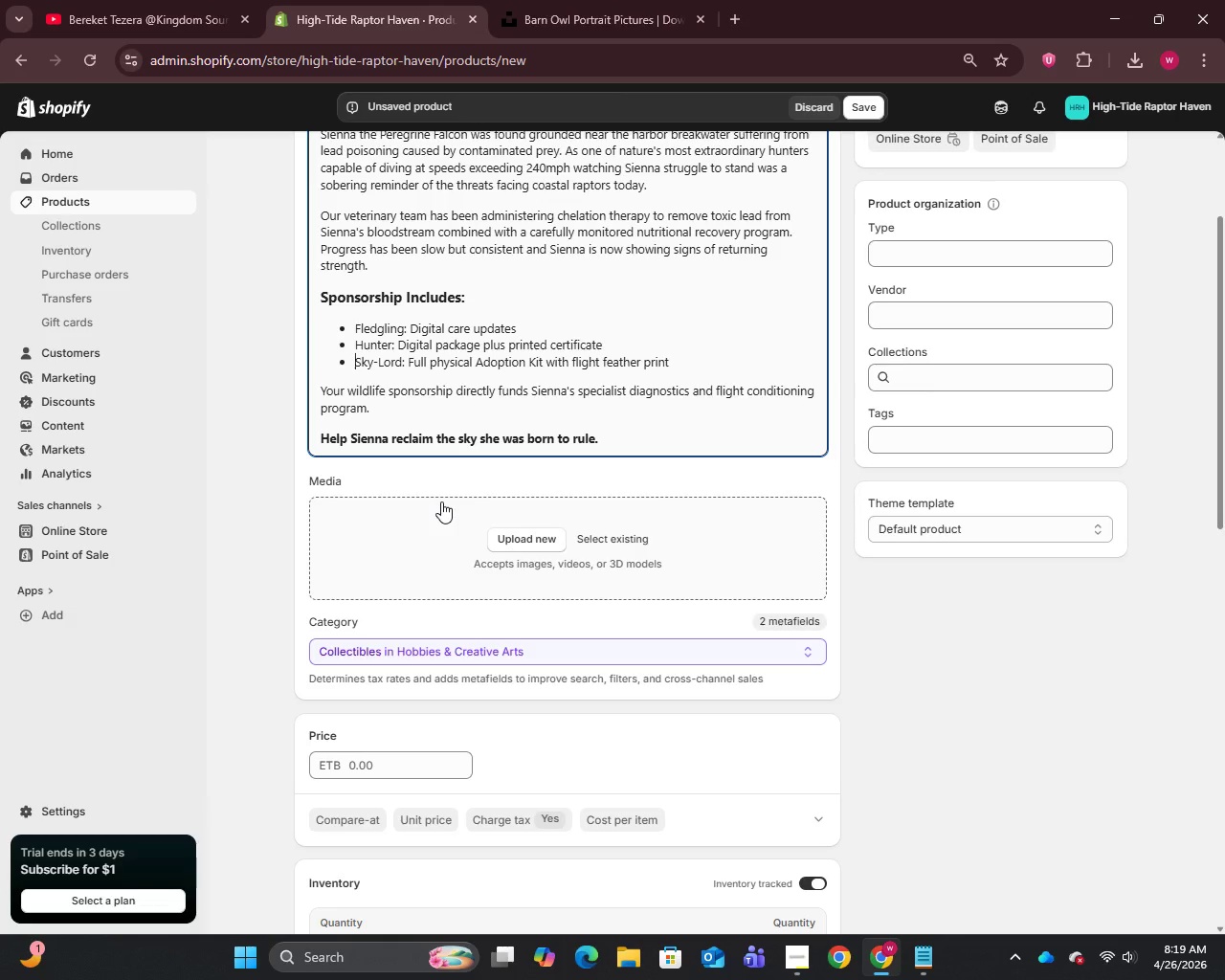 
wait(7.53)
 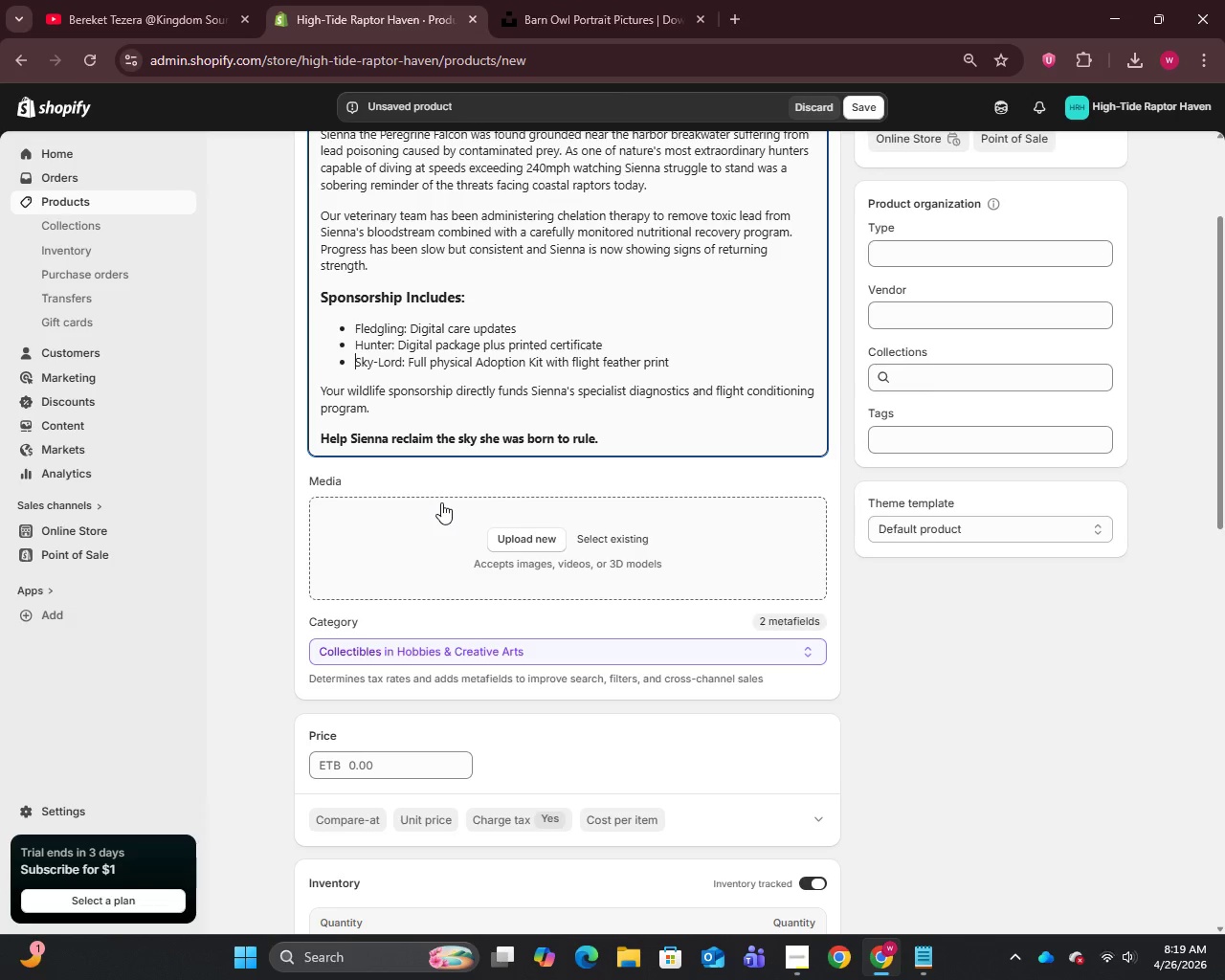 
scroll: coordinate [276, 746], scroll_direction: down, amount: 6.0
 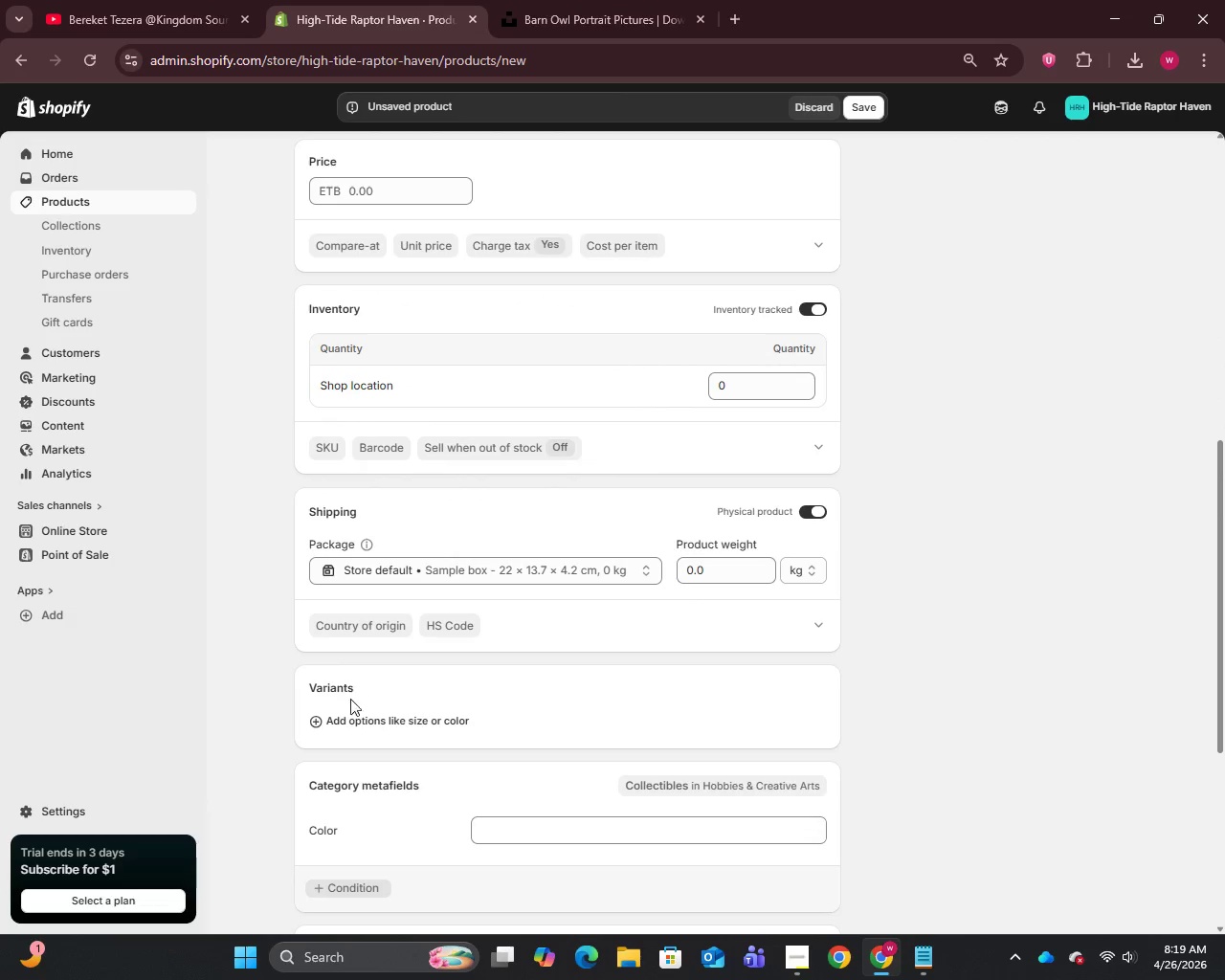 
left_click([354, 723])
 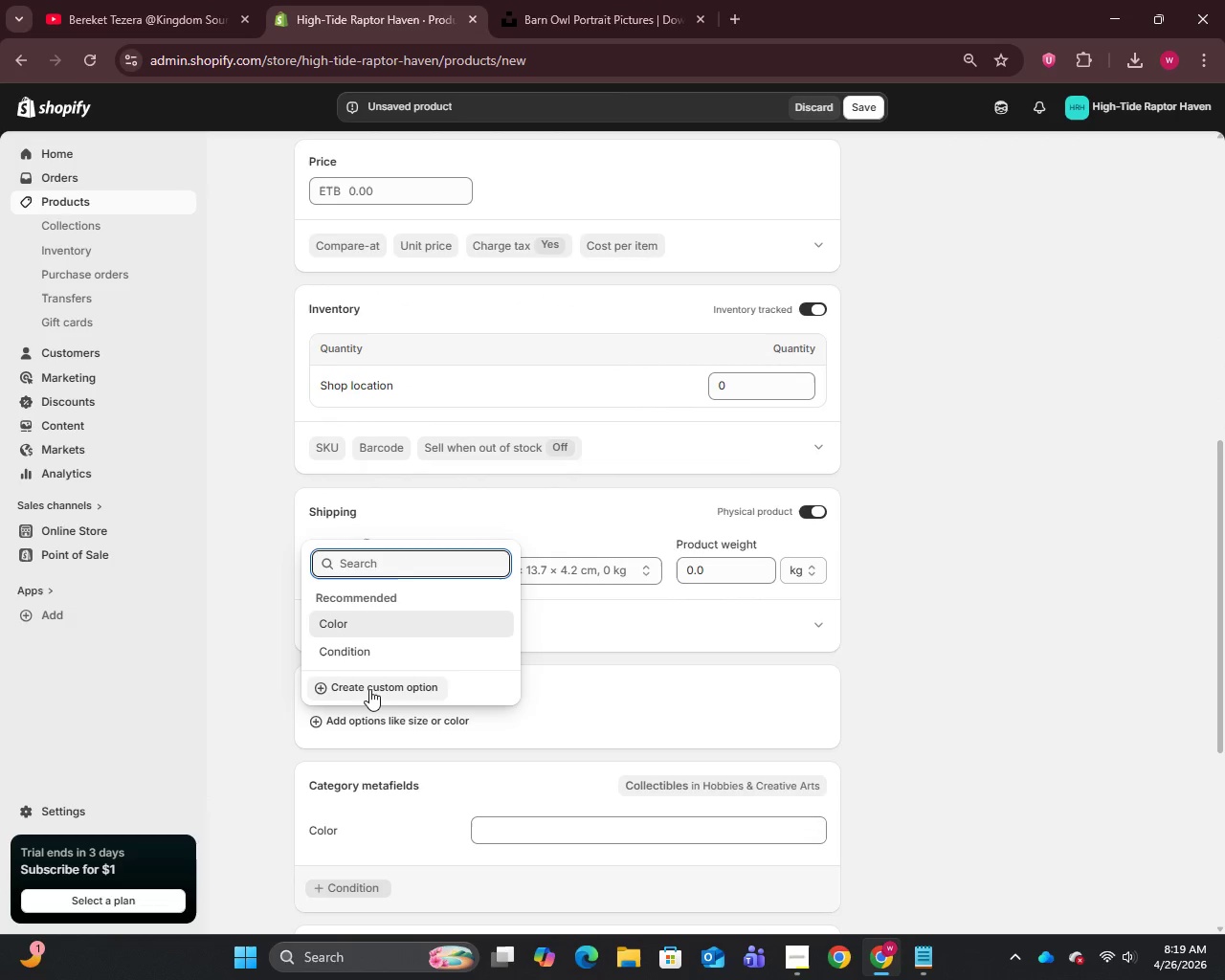 
left_click([369, 693])
 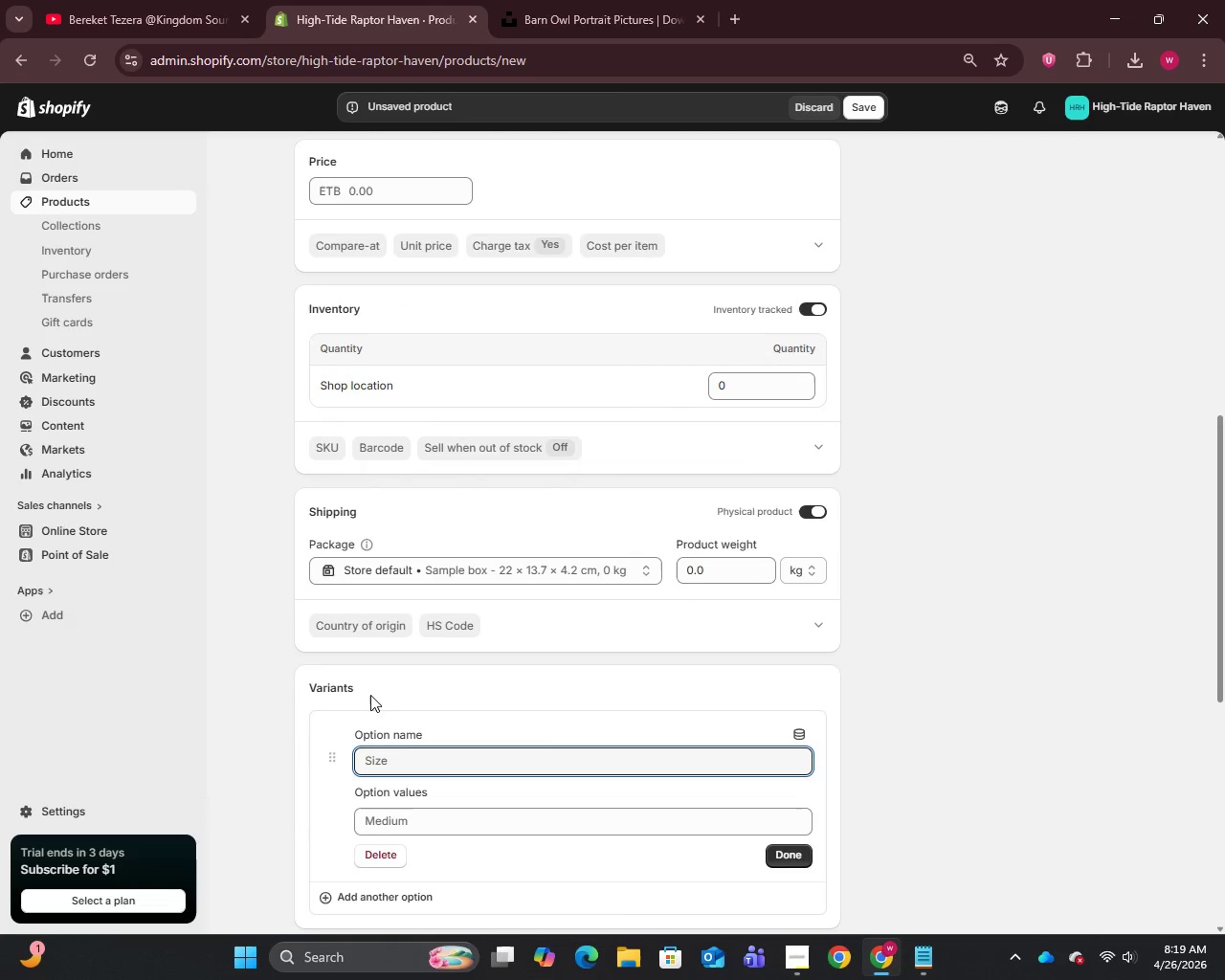 
scroll: coordinate [382, 678], scroll_direction: down, amount: 3.0
 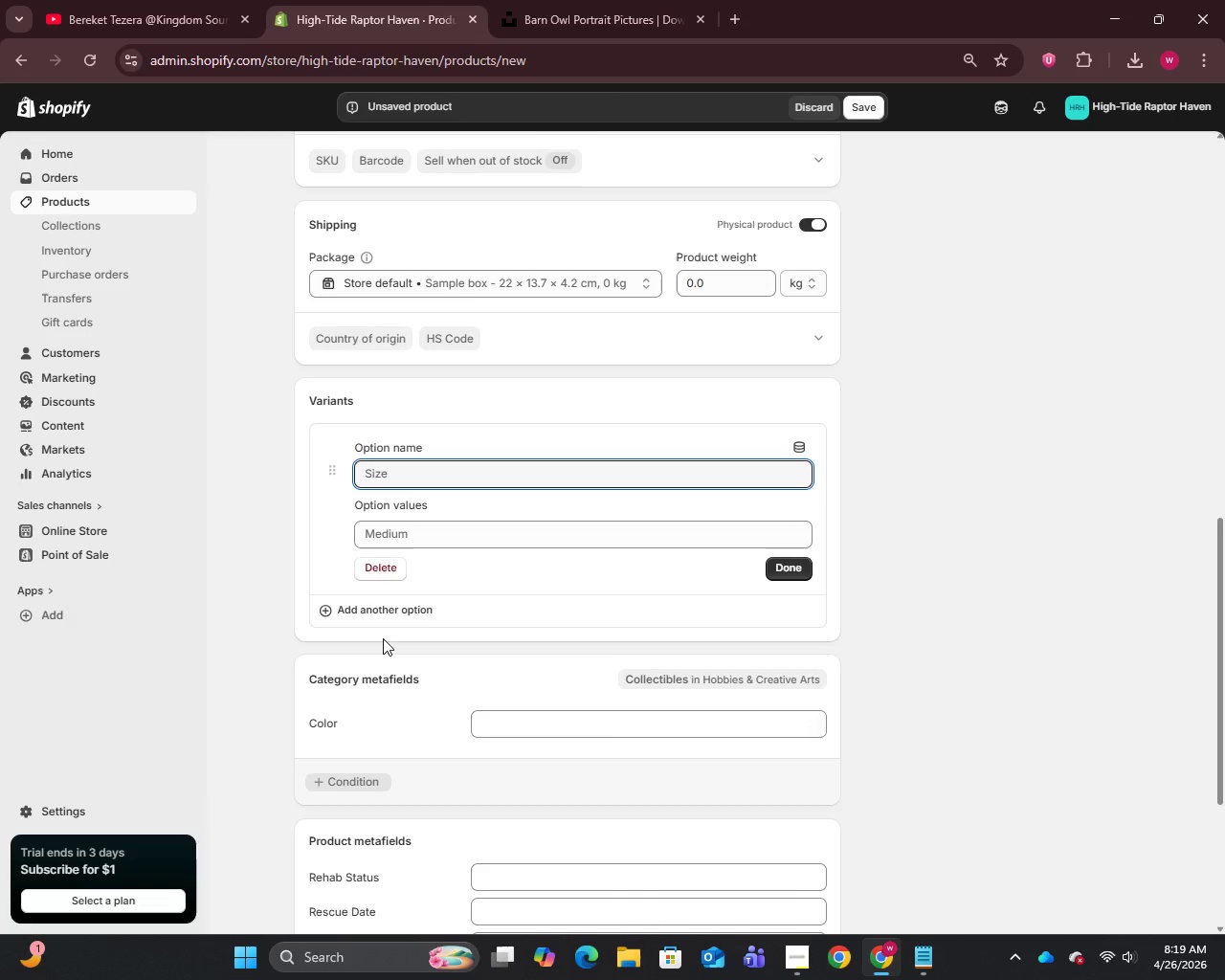 
type(Spon)
 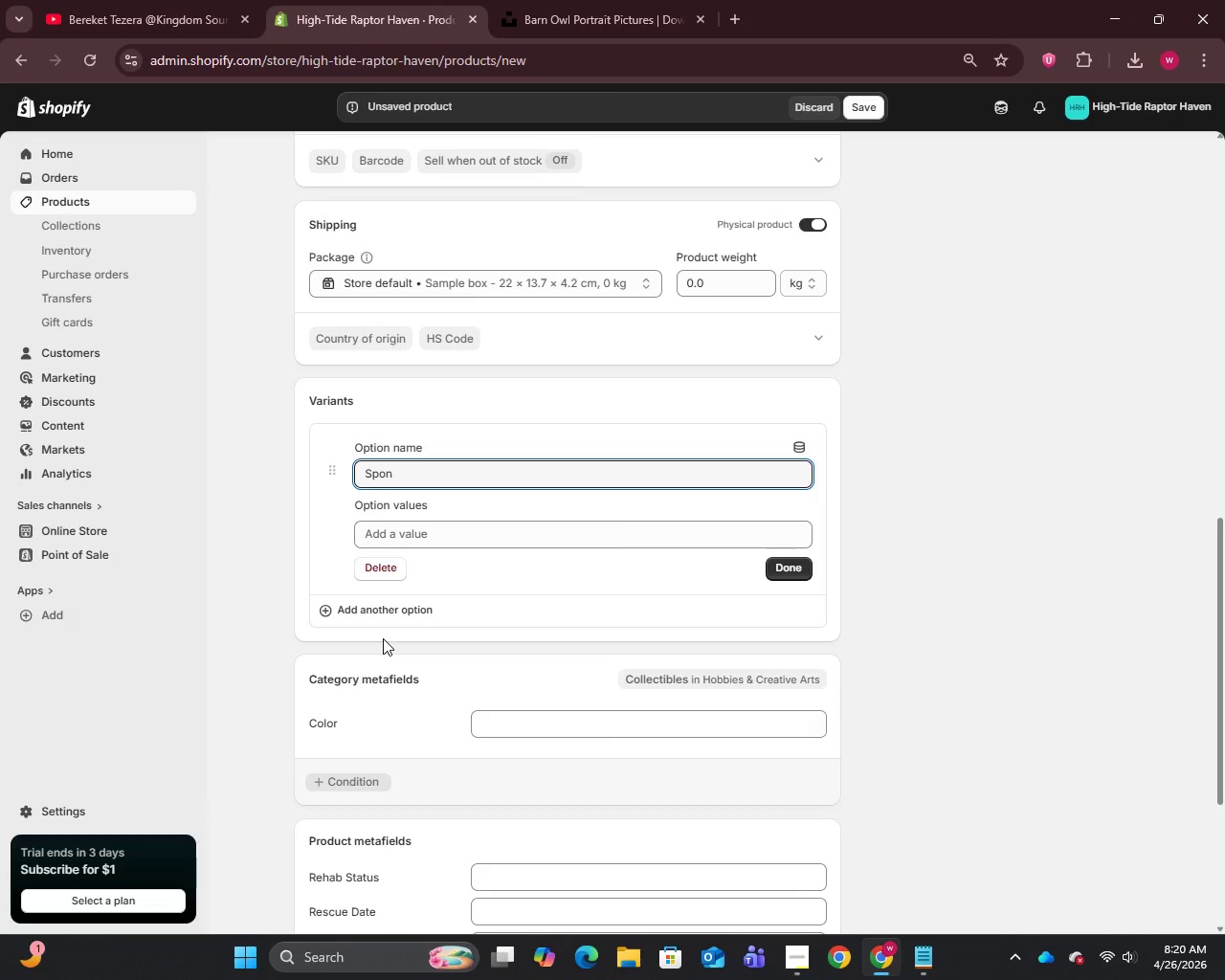 
type(sorship Level)
 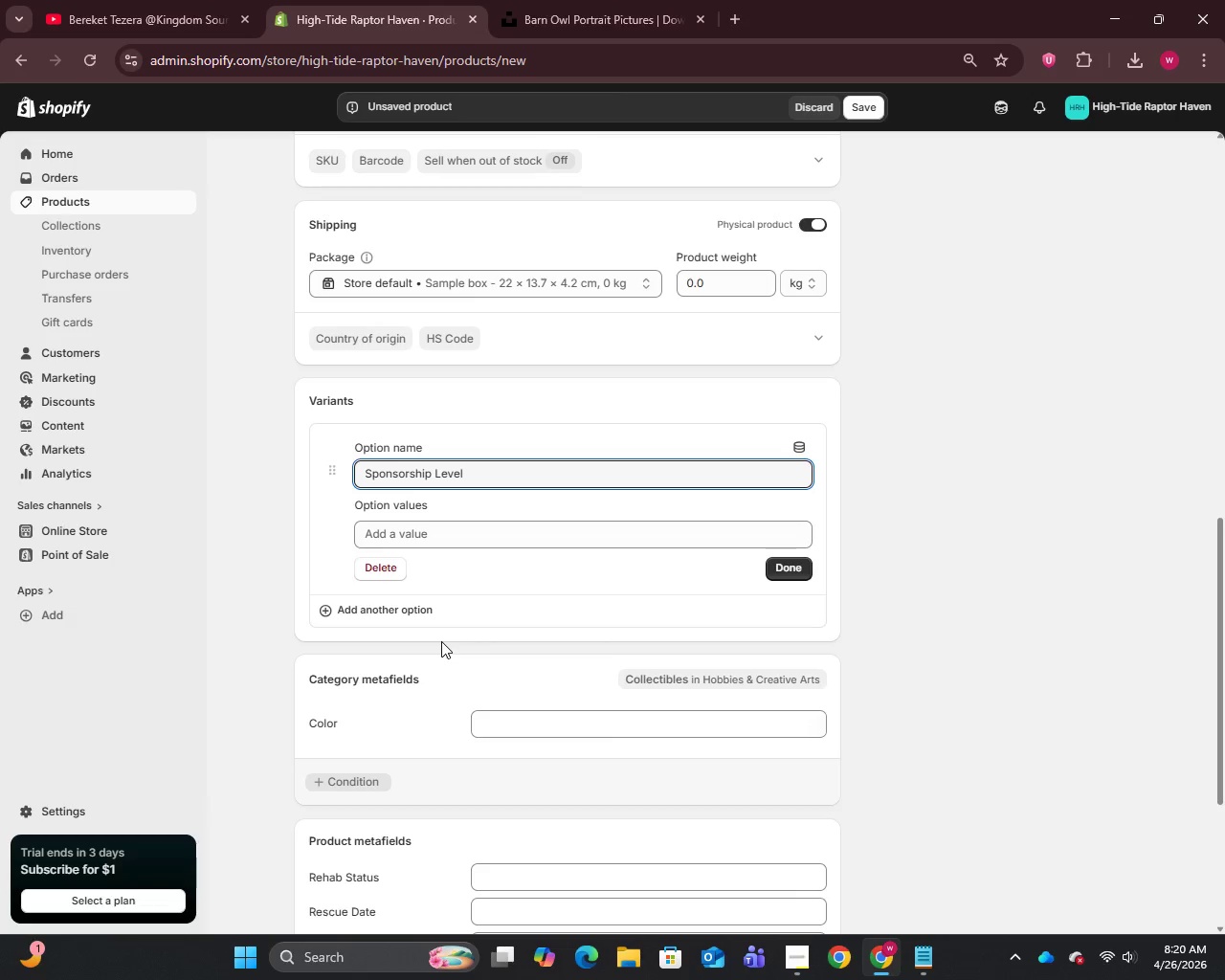 
left_click([431, 522])
 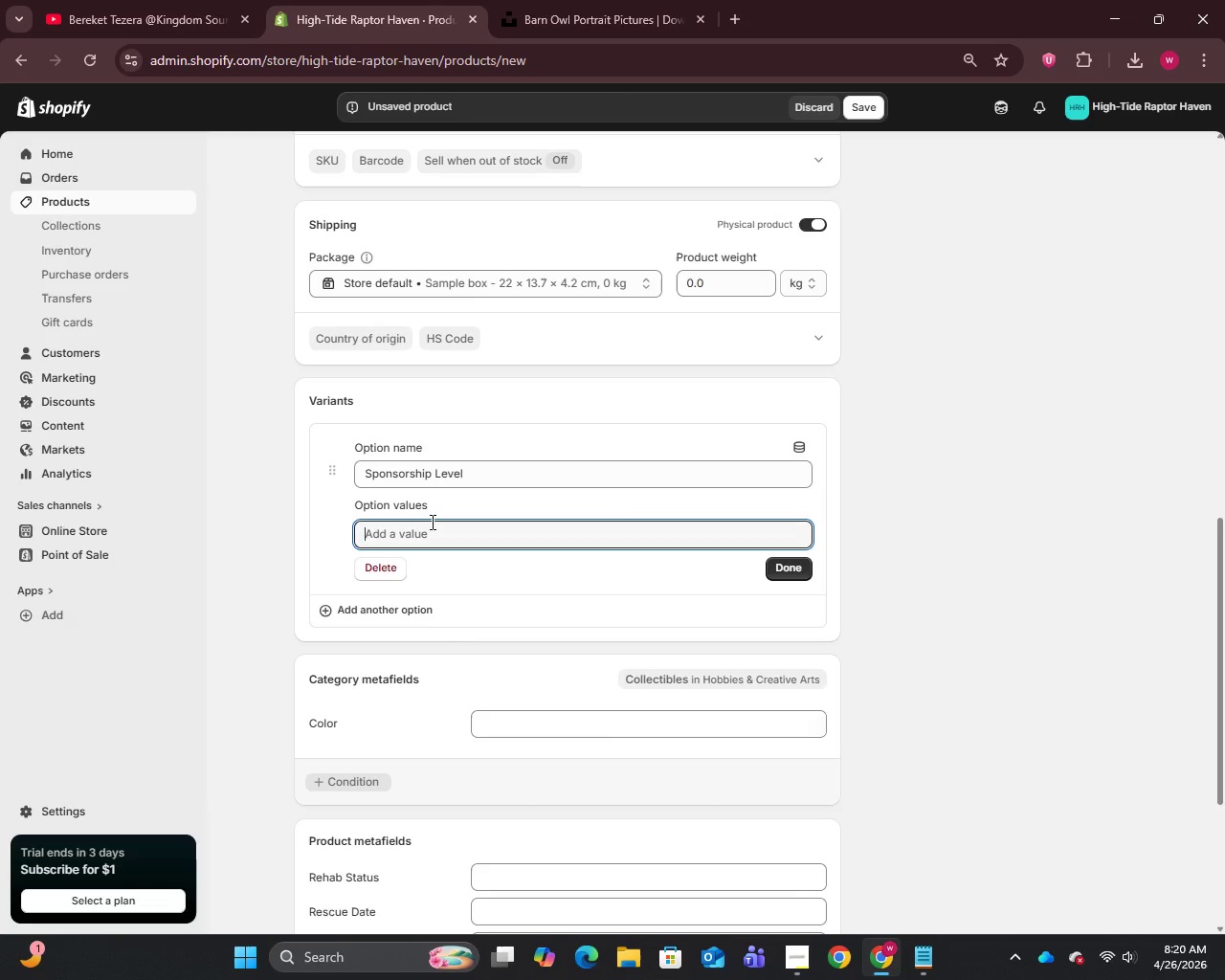 
type(Fledgling Digital Only)
 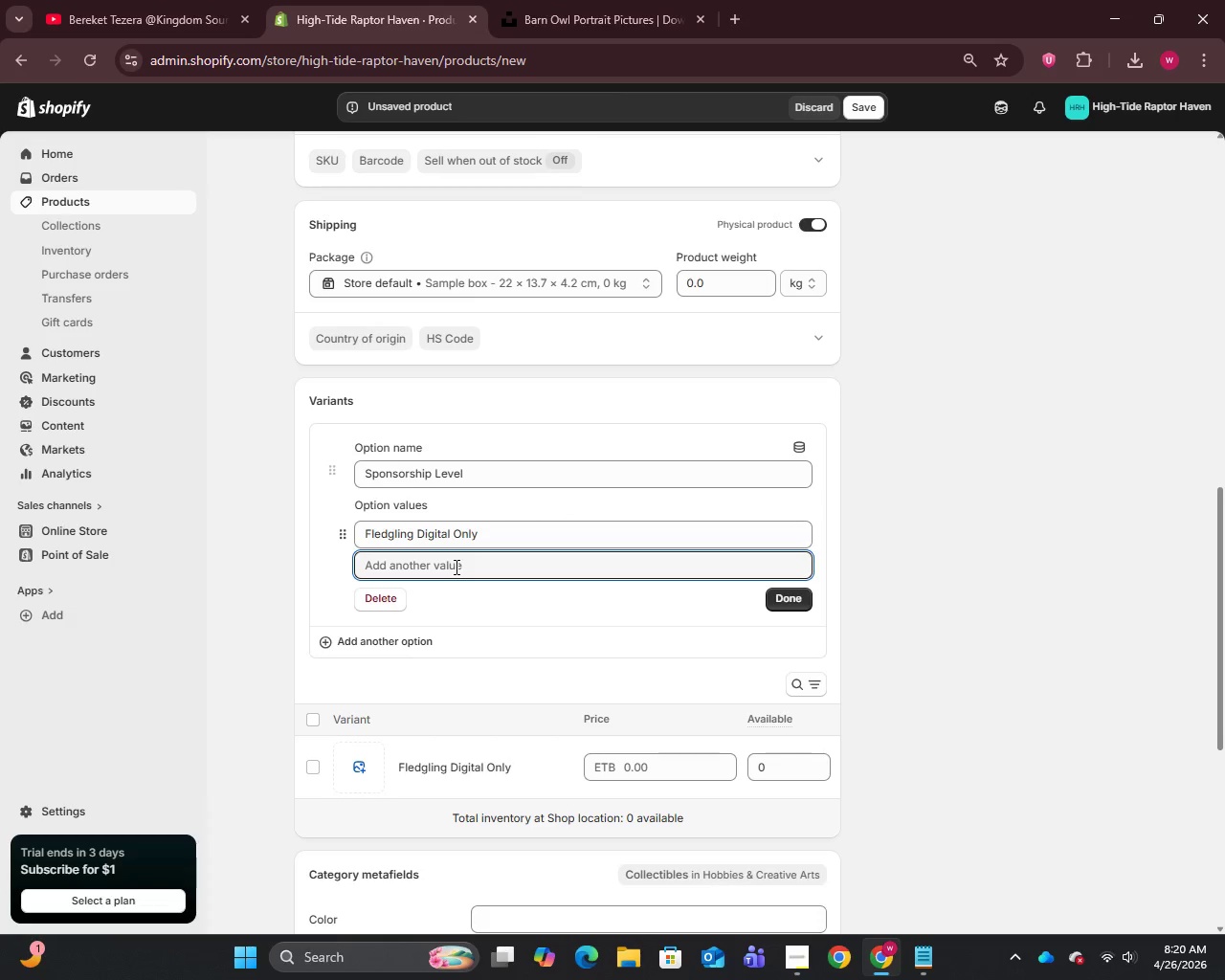 
type(Hunter Digital)
 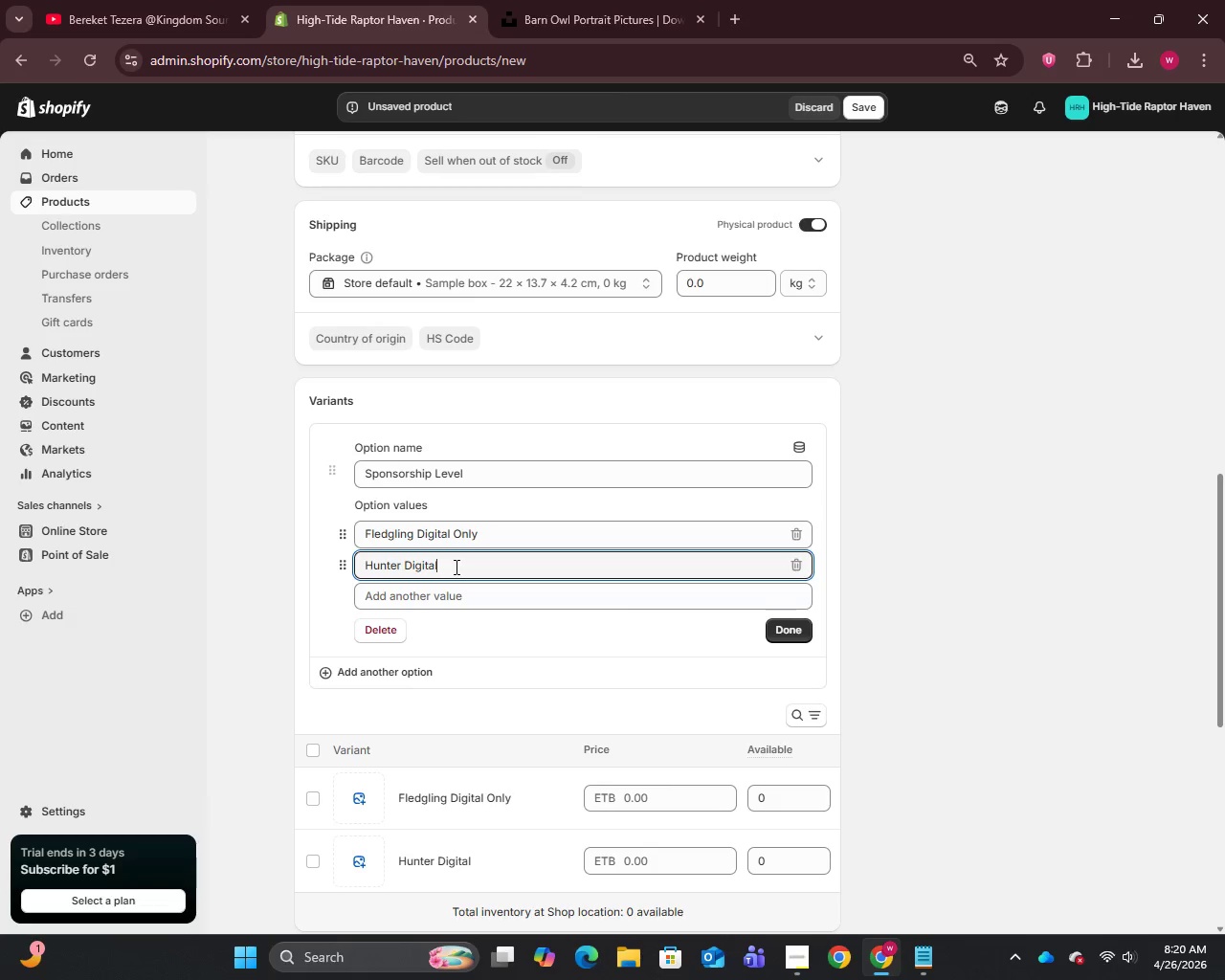 
type( + Certificate)
 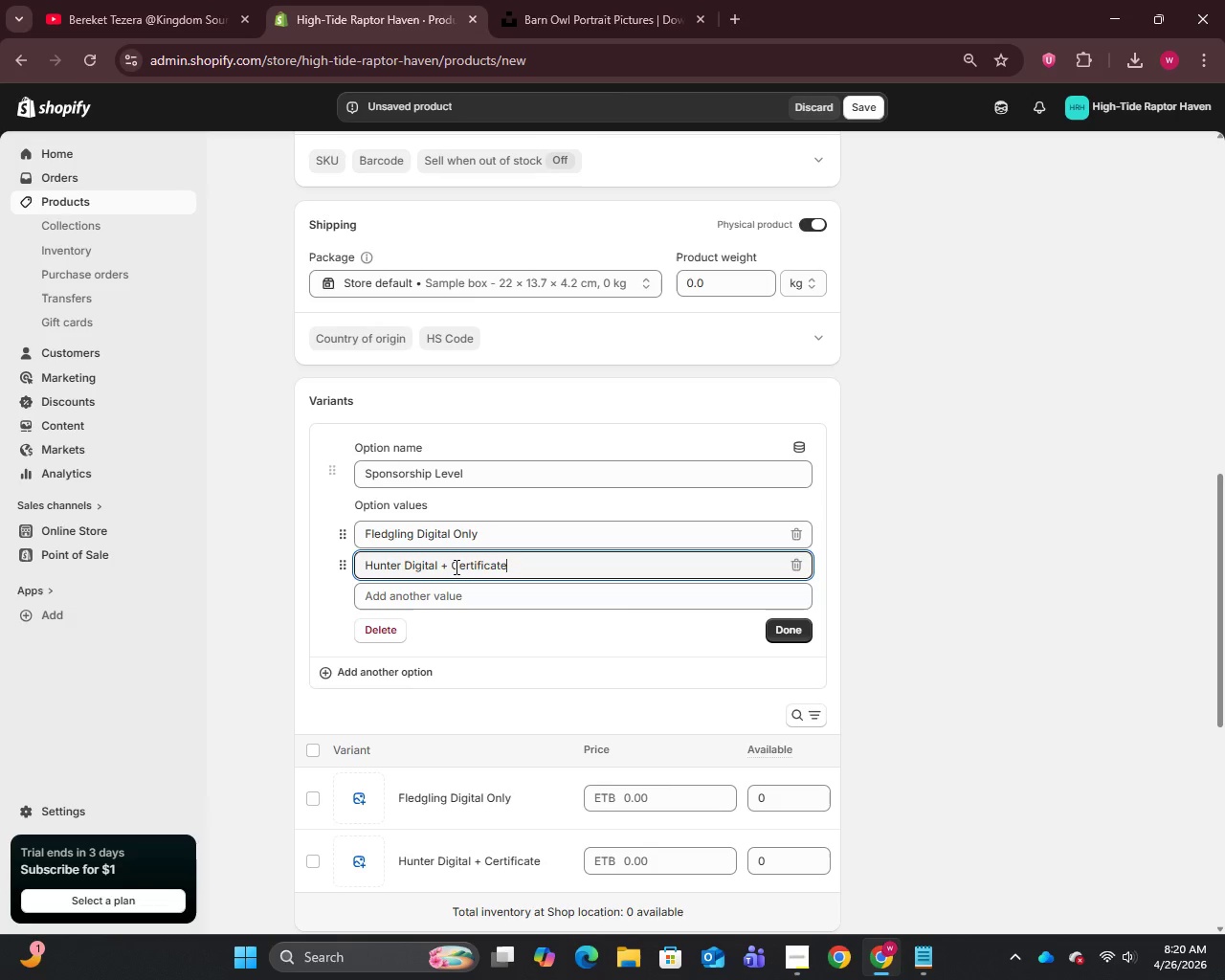 
key(Enter)
 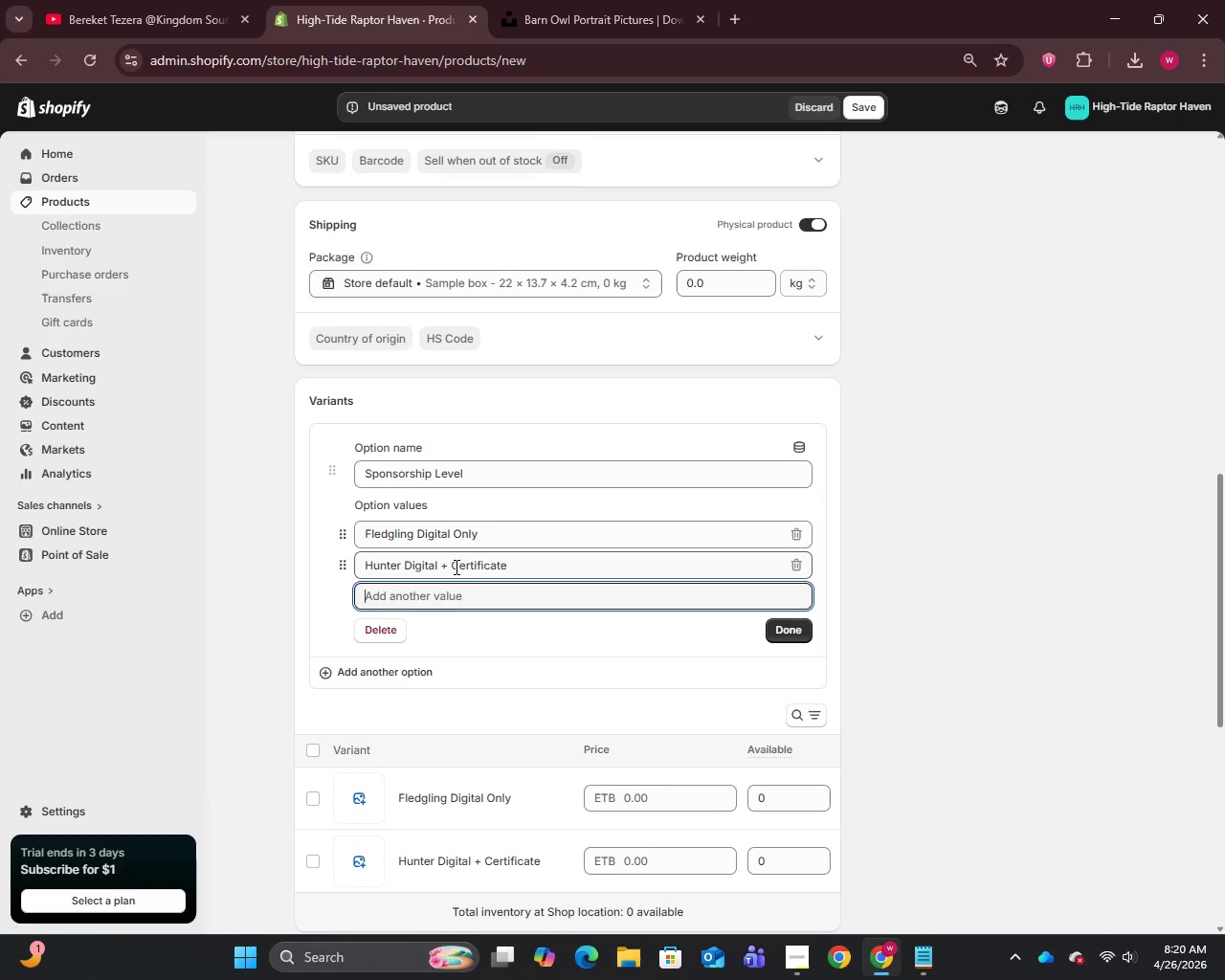 
type(Sky-Lord Full Adoption Kity )
key(Backspace)
key(Backspace)
 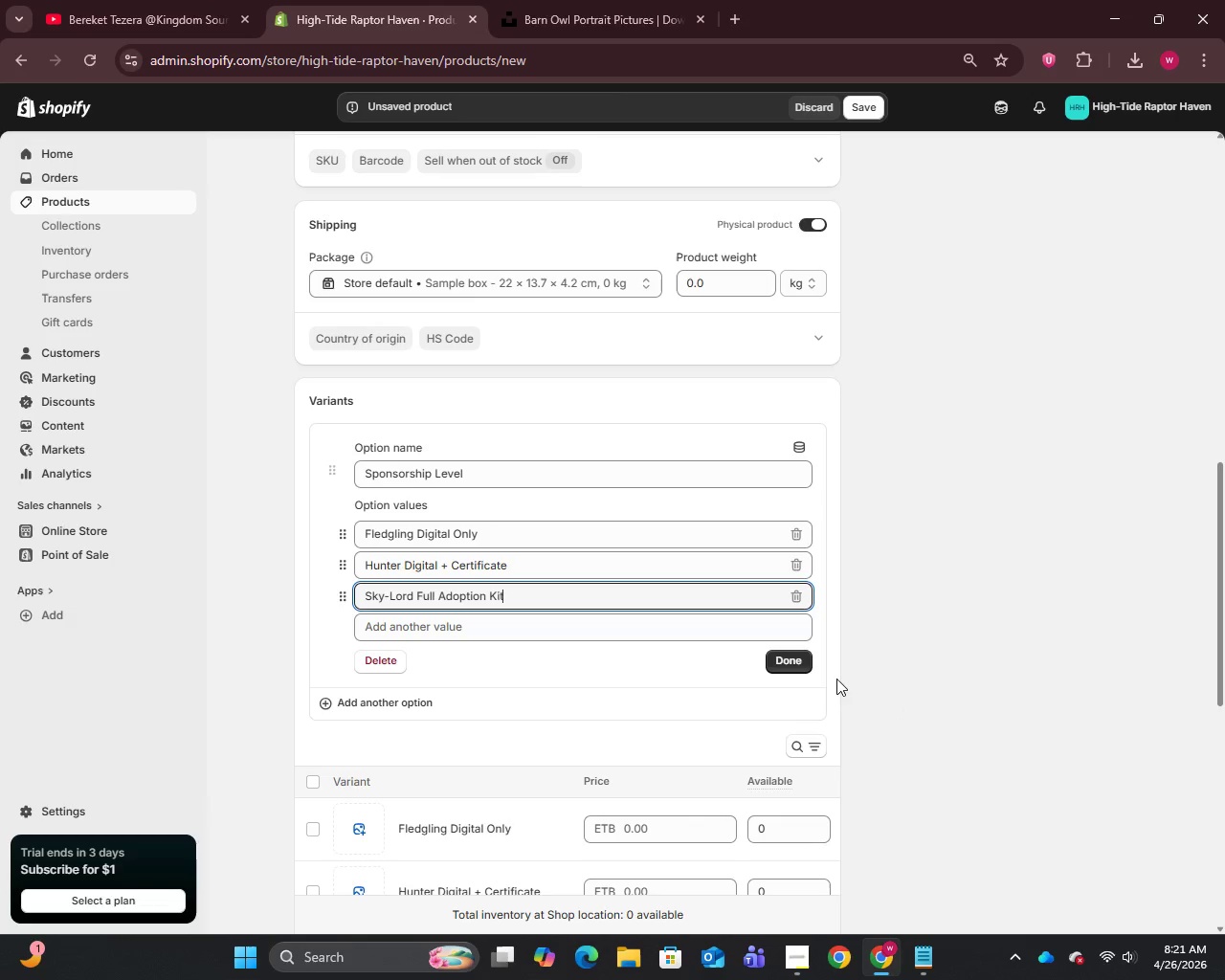 
left_click([803, 658])
 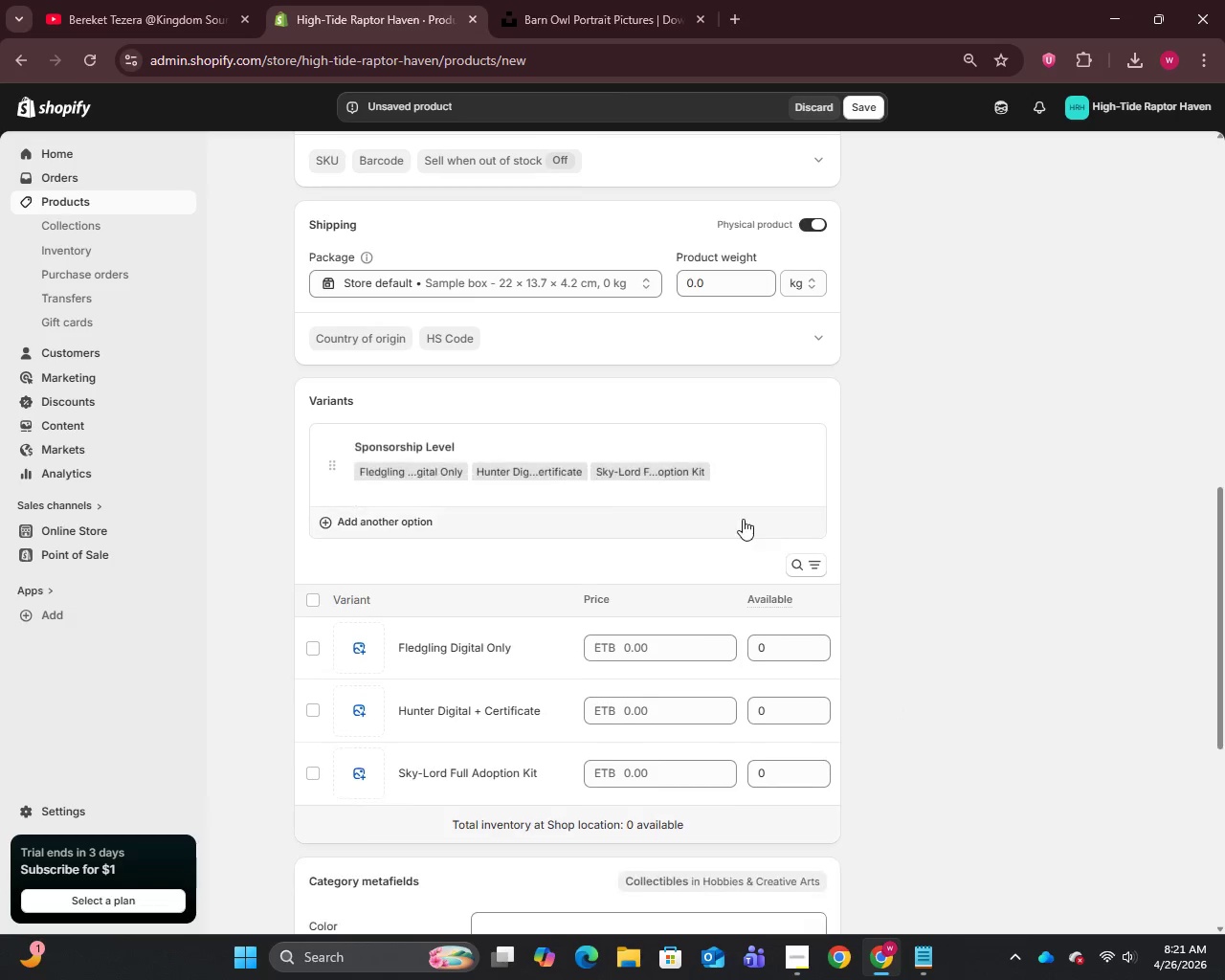 
scroll: coordinate [743, 516], scroll_direction: down, amount: 1.0
 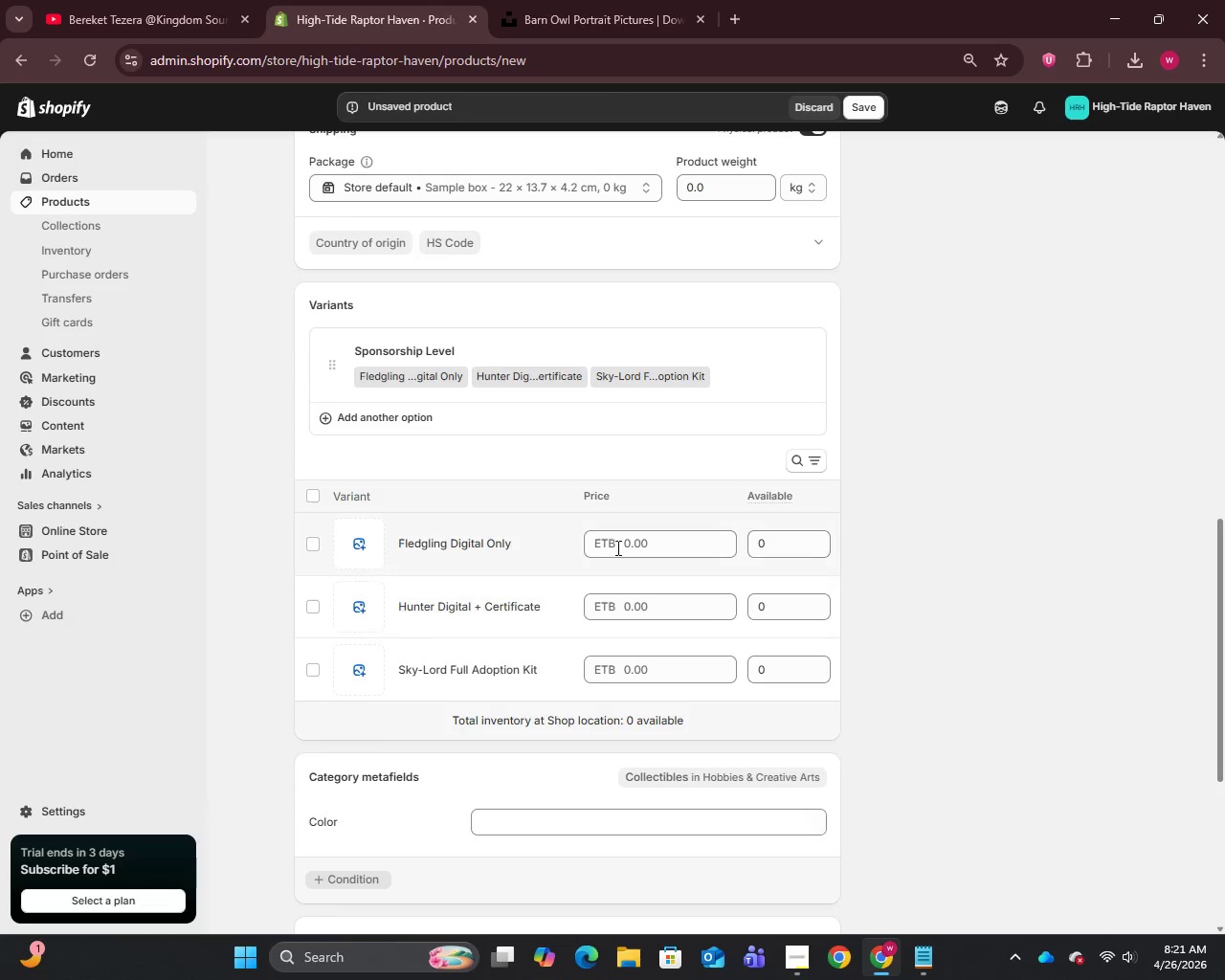 
left_click([622, 536])
 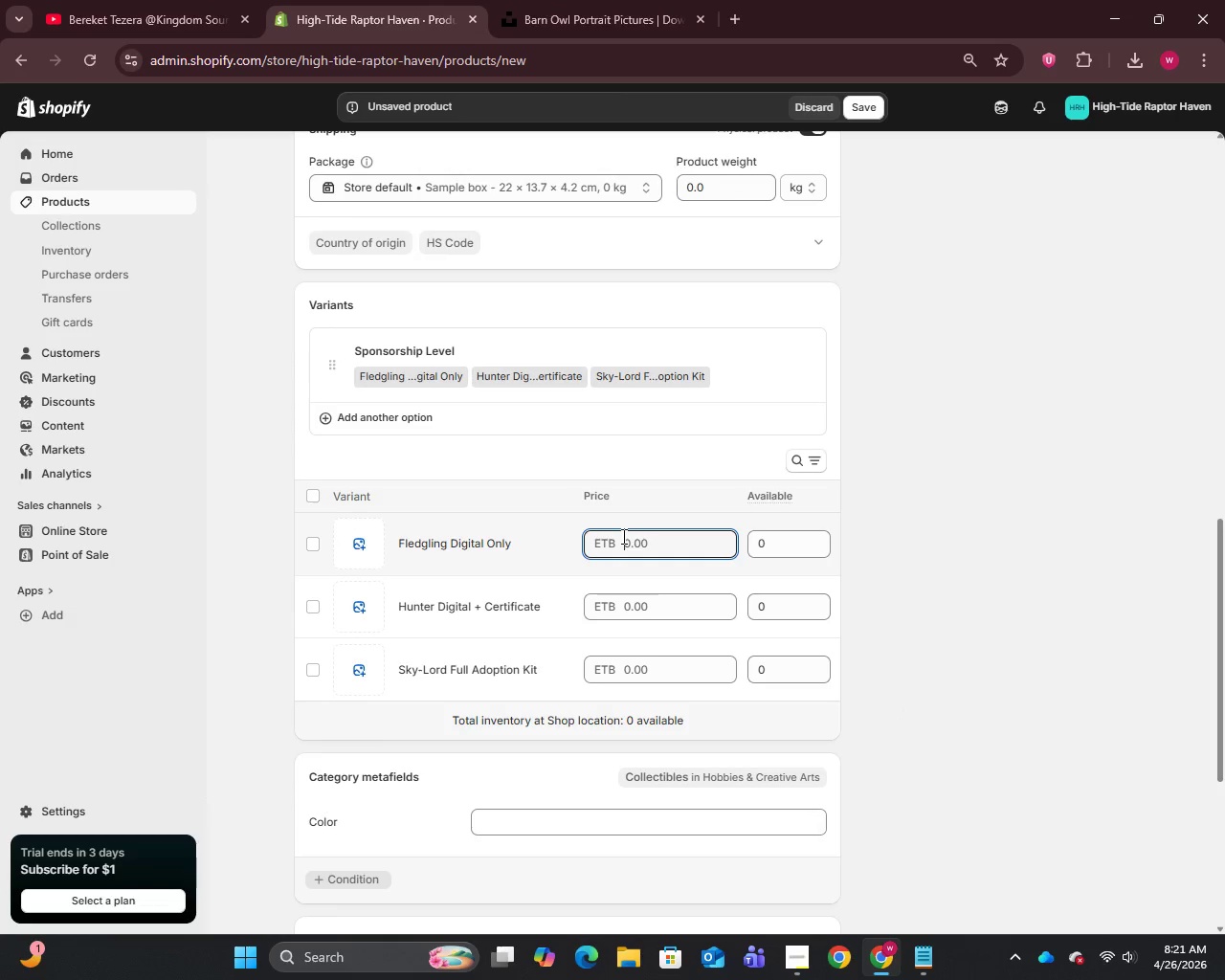 
type(25)
 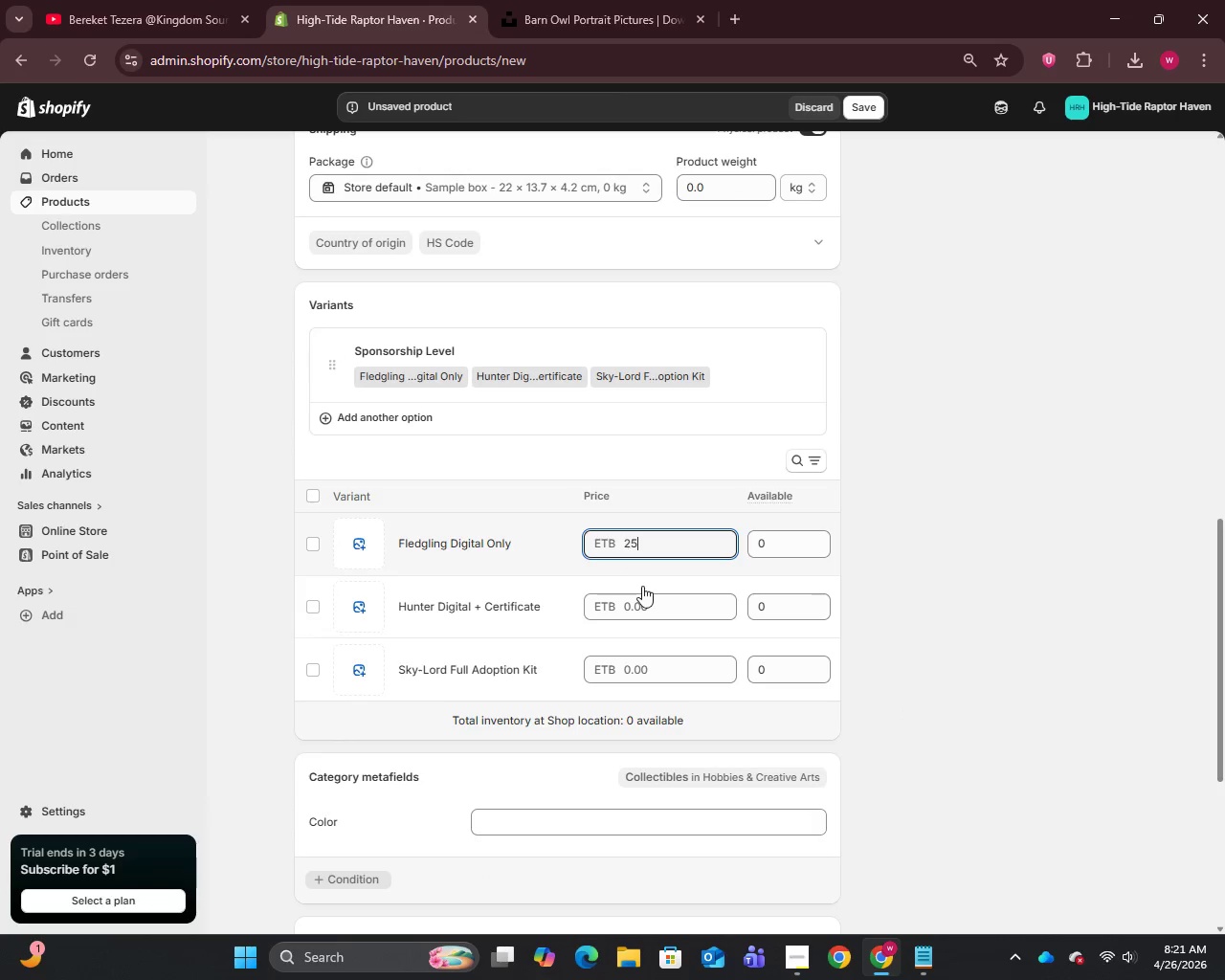 
left_click([647, 610])
 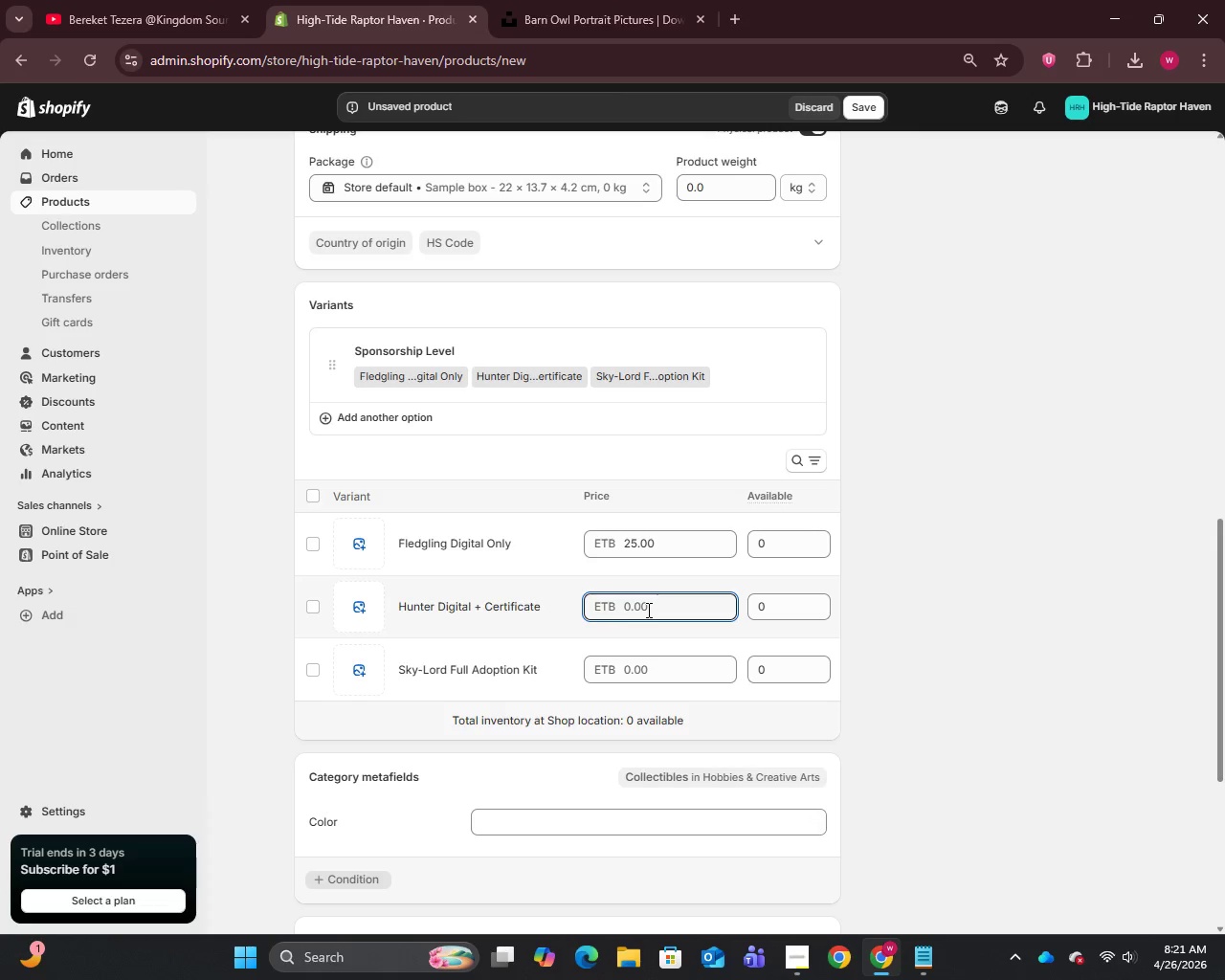 
type(65)
 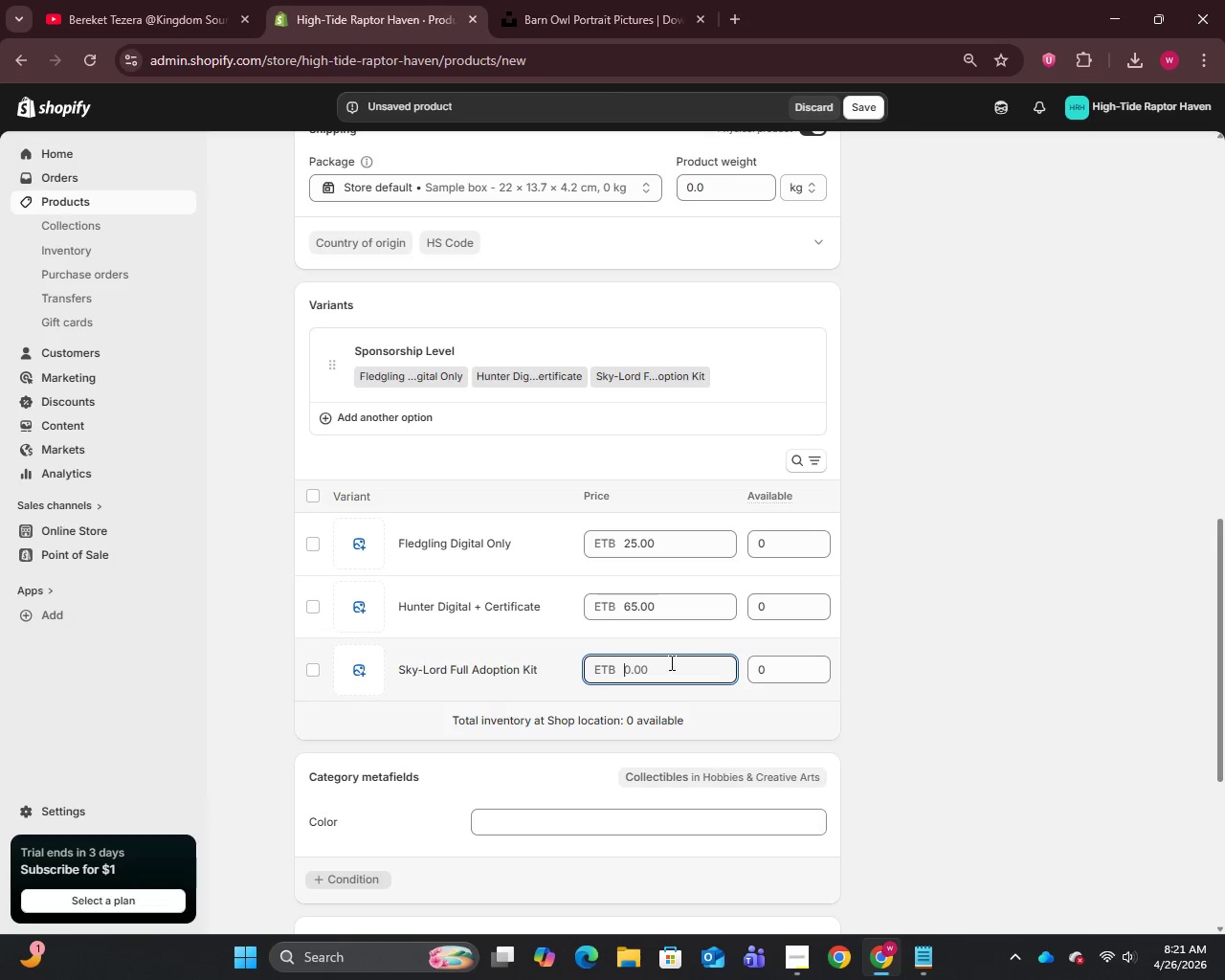 
type(150)
 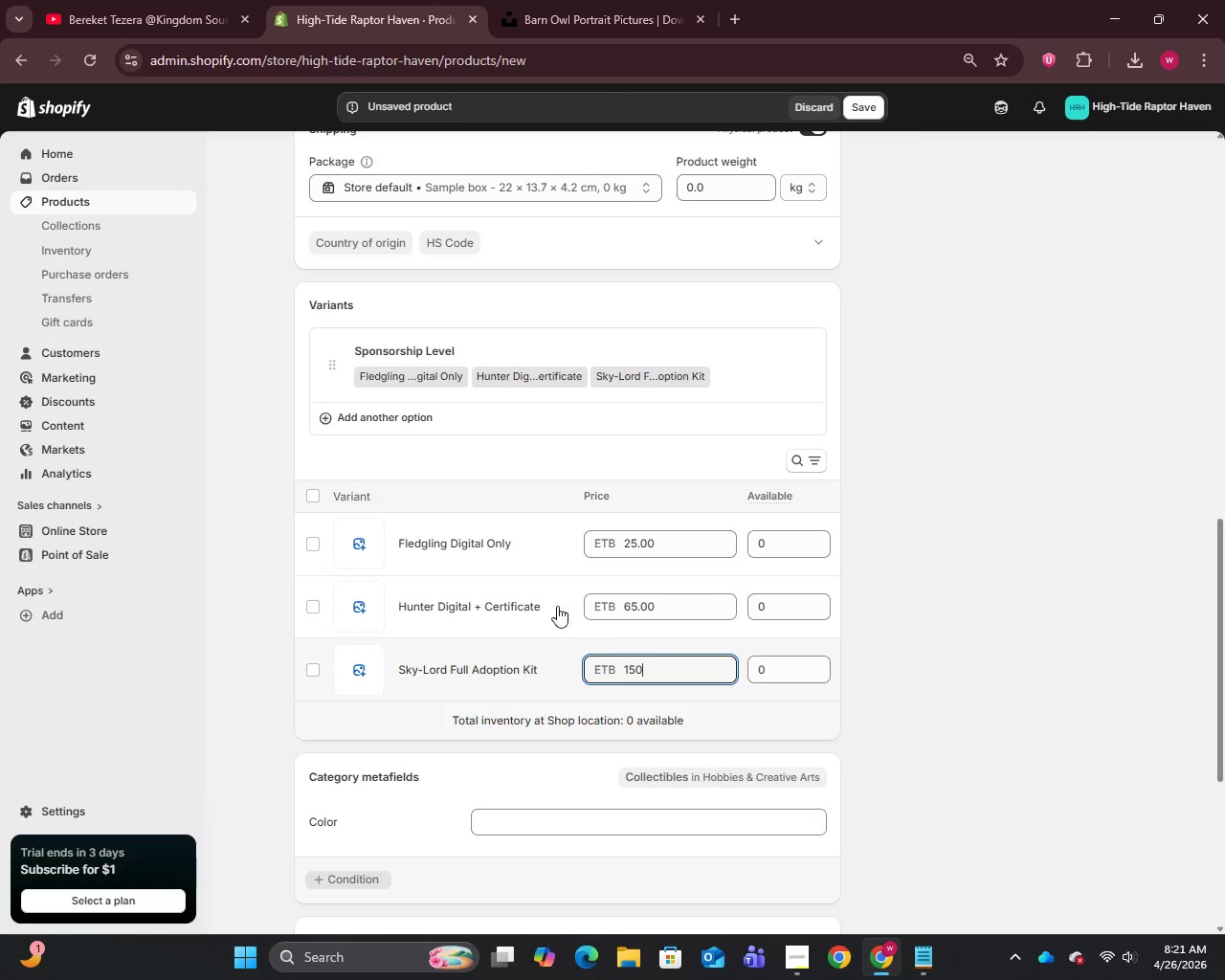 
left_click([432, 534])
 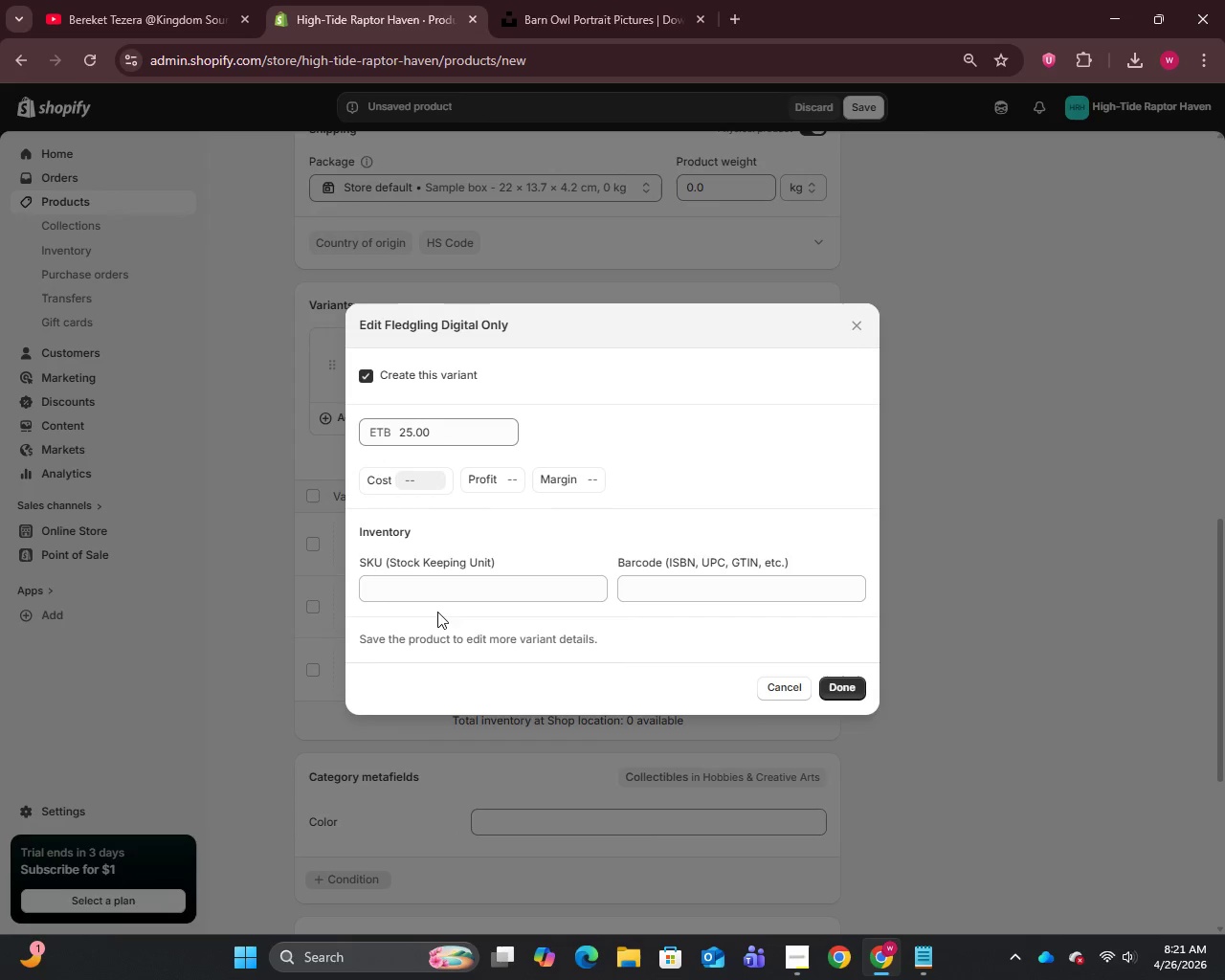 
left_click([437, 588])
 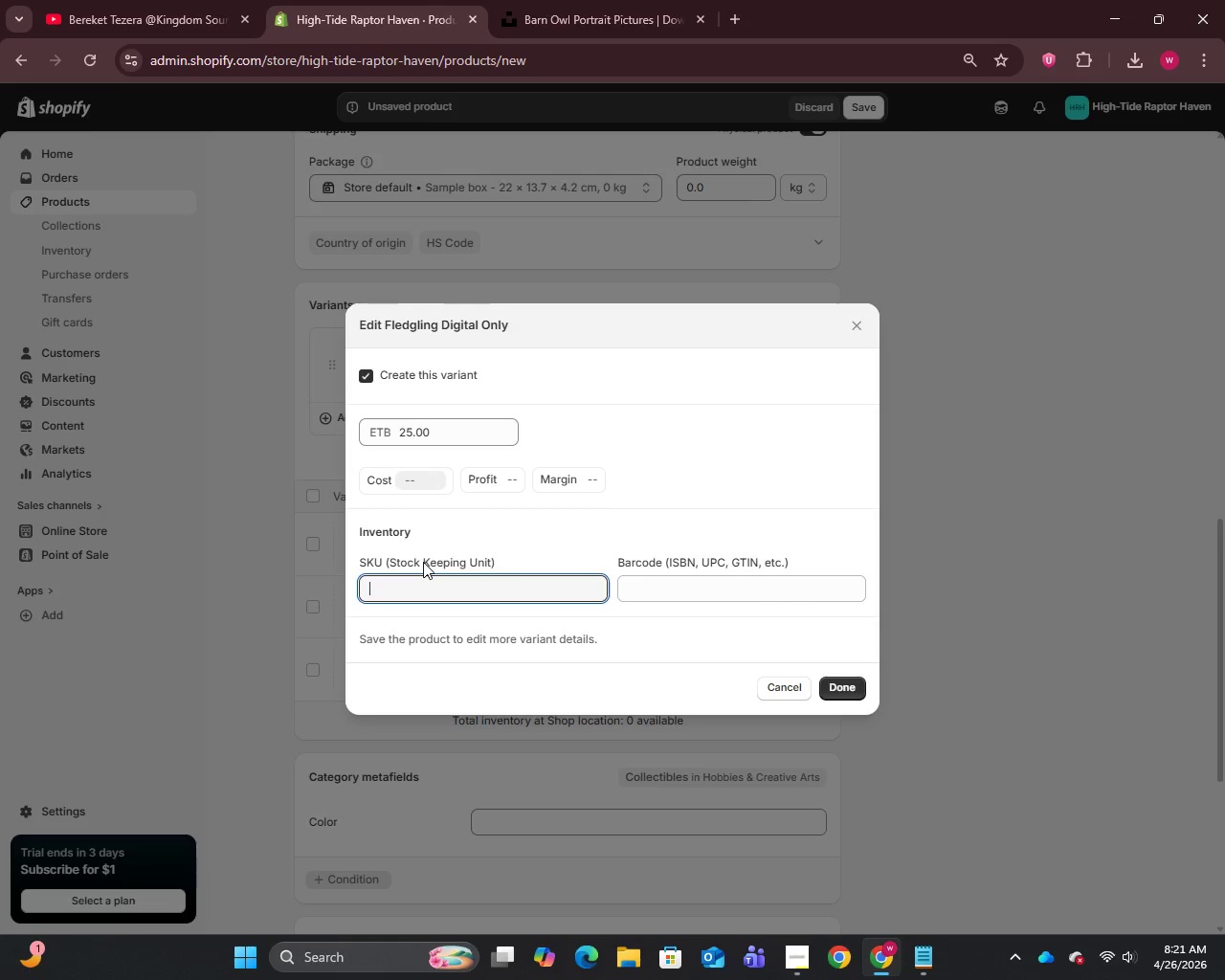 
type(HTRH-PERE-)
 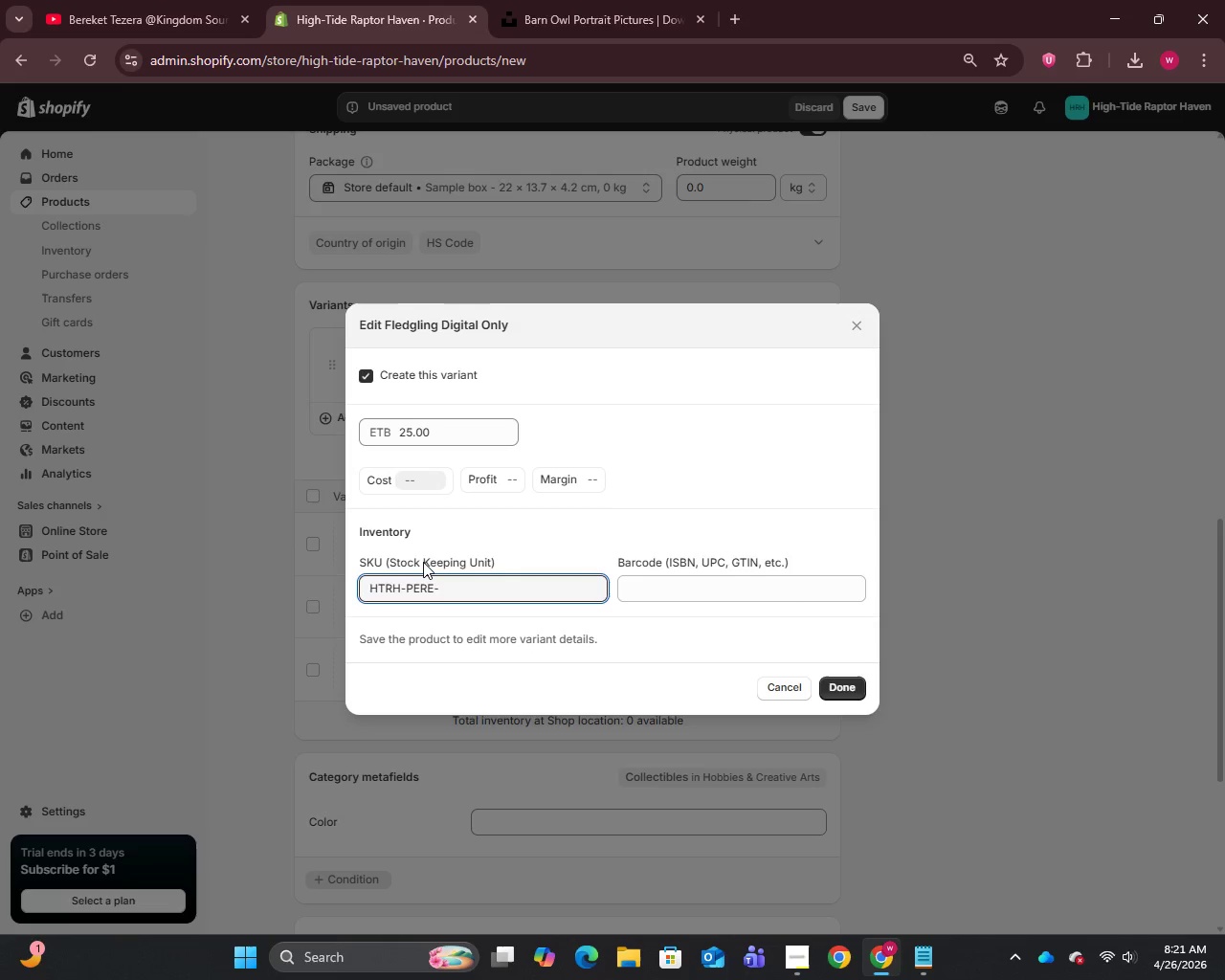 
key(Control+A)
 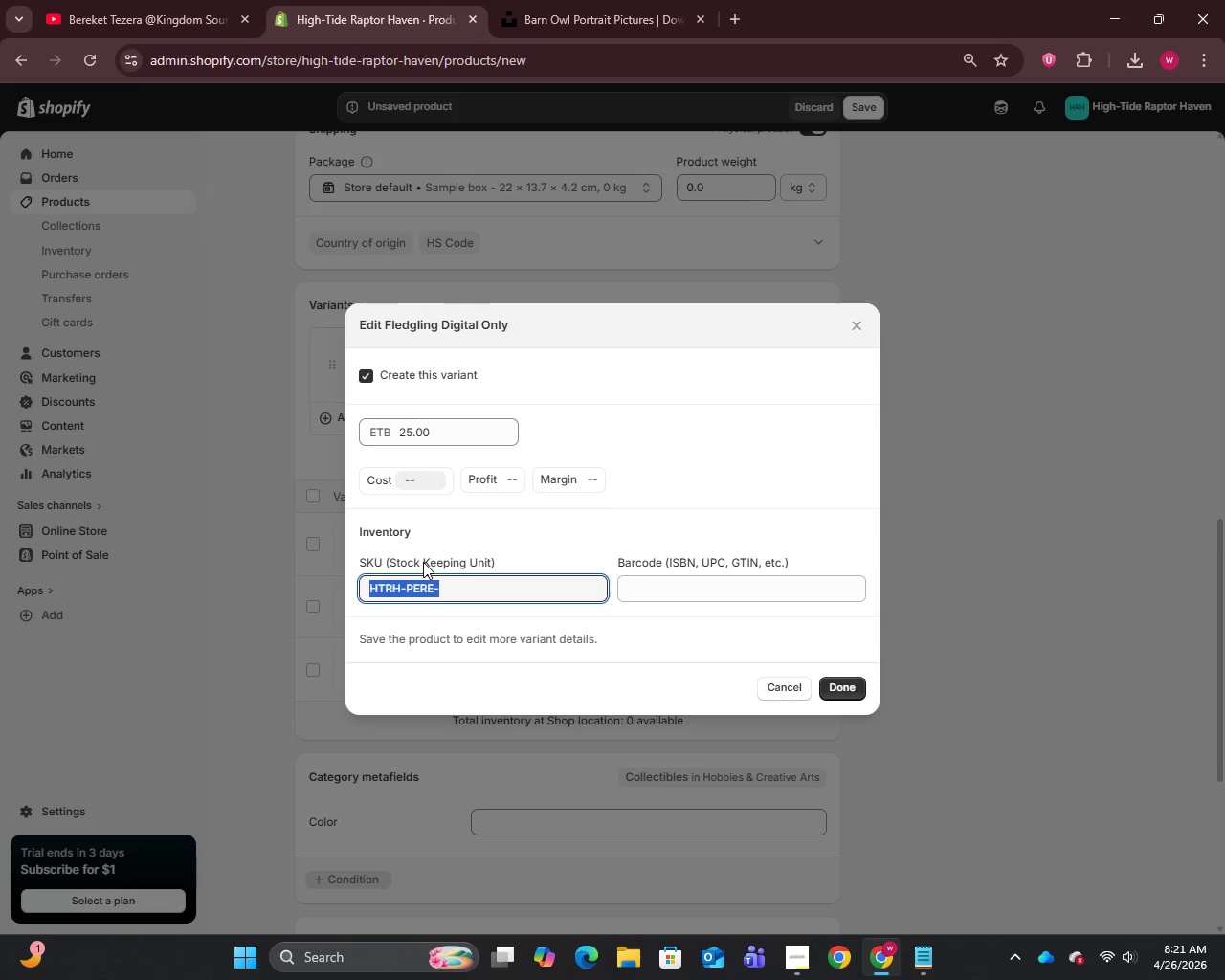 
key(Control+C)
 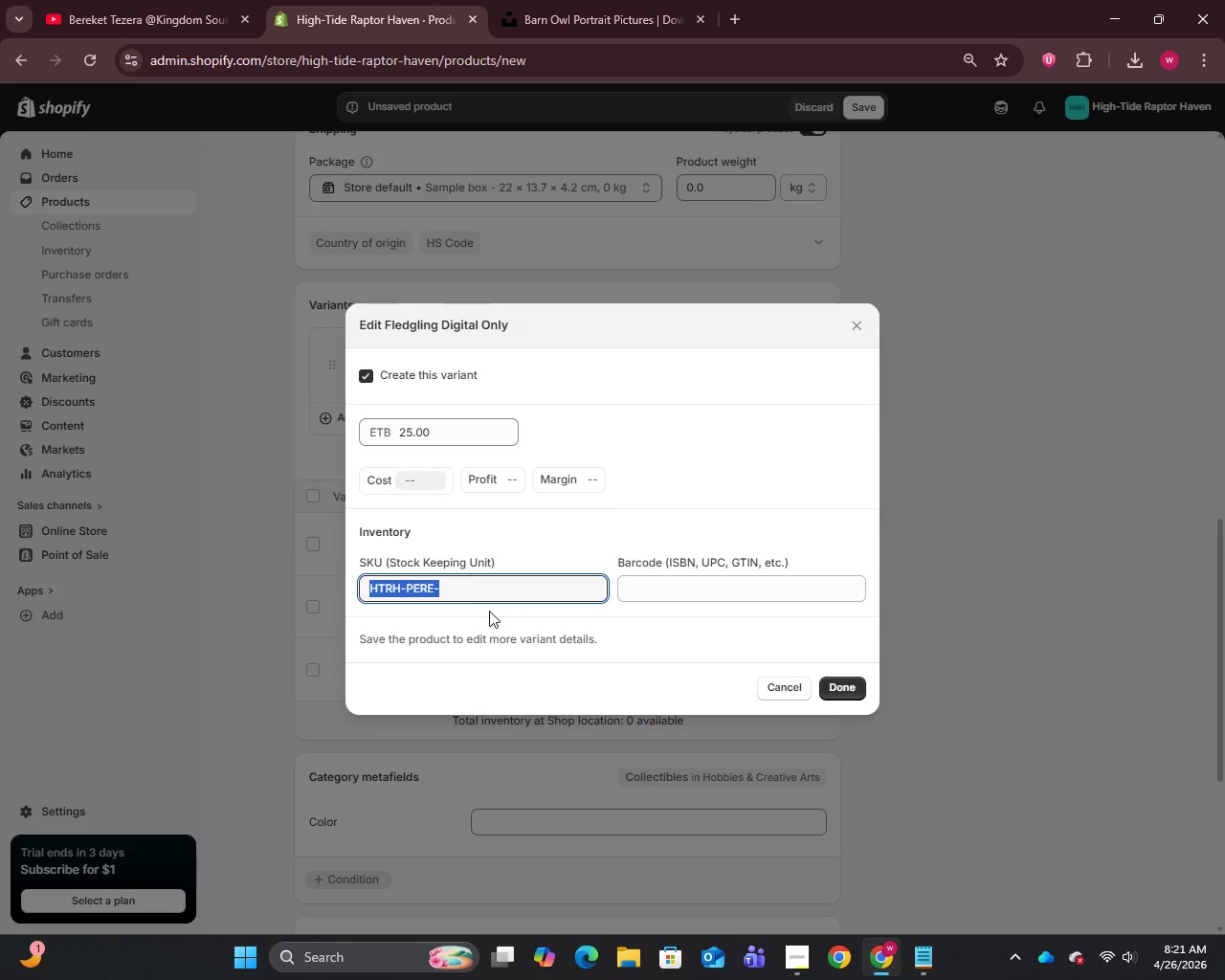 
left_click([482, 601])
 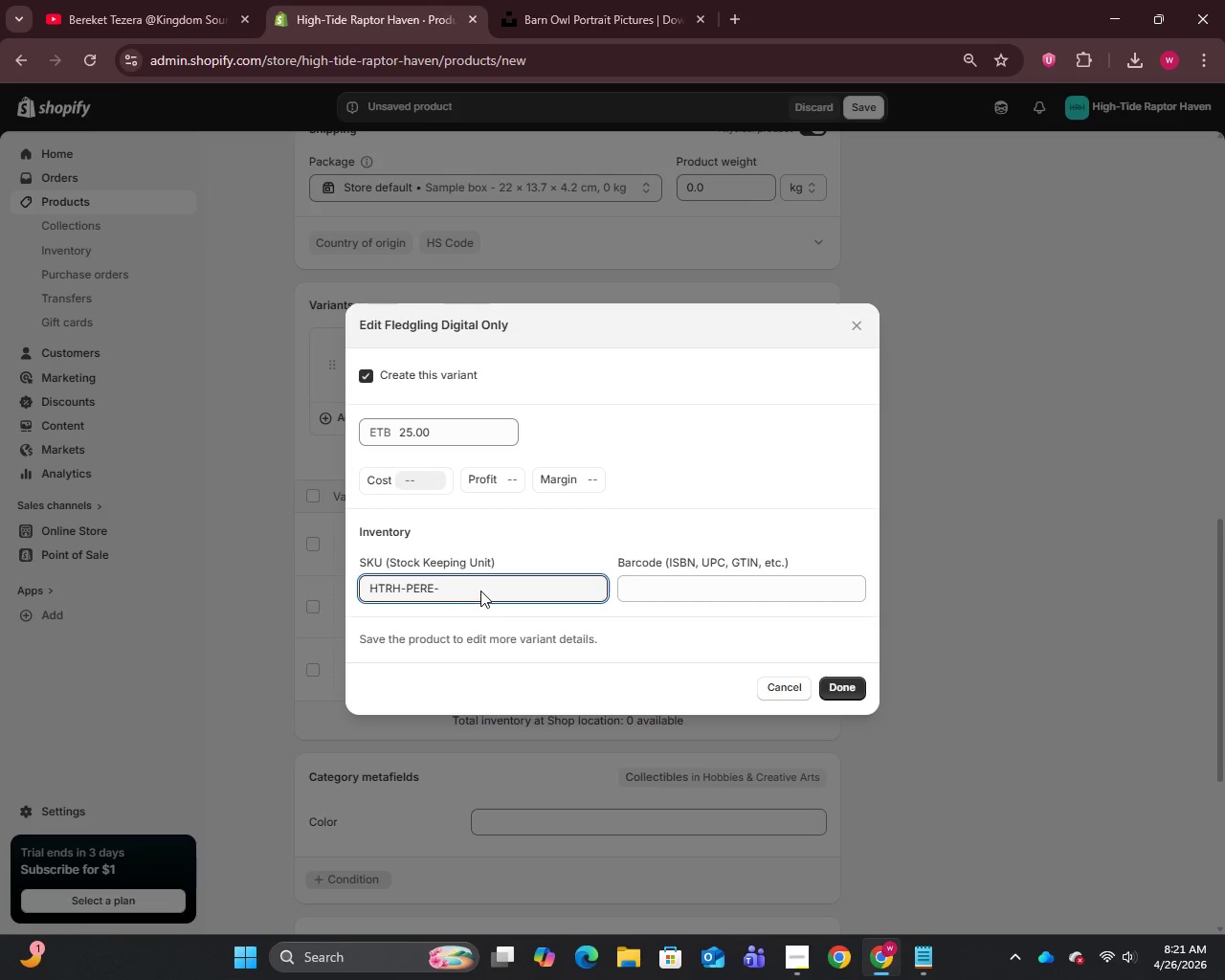 
left_click([480, 590])
 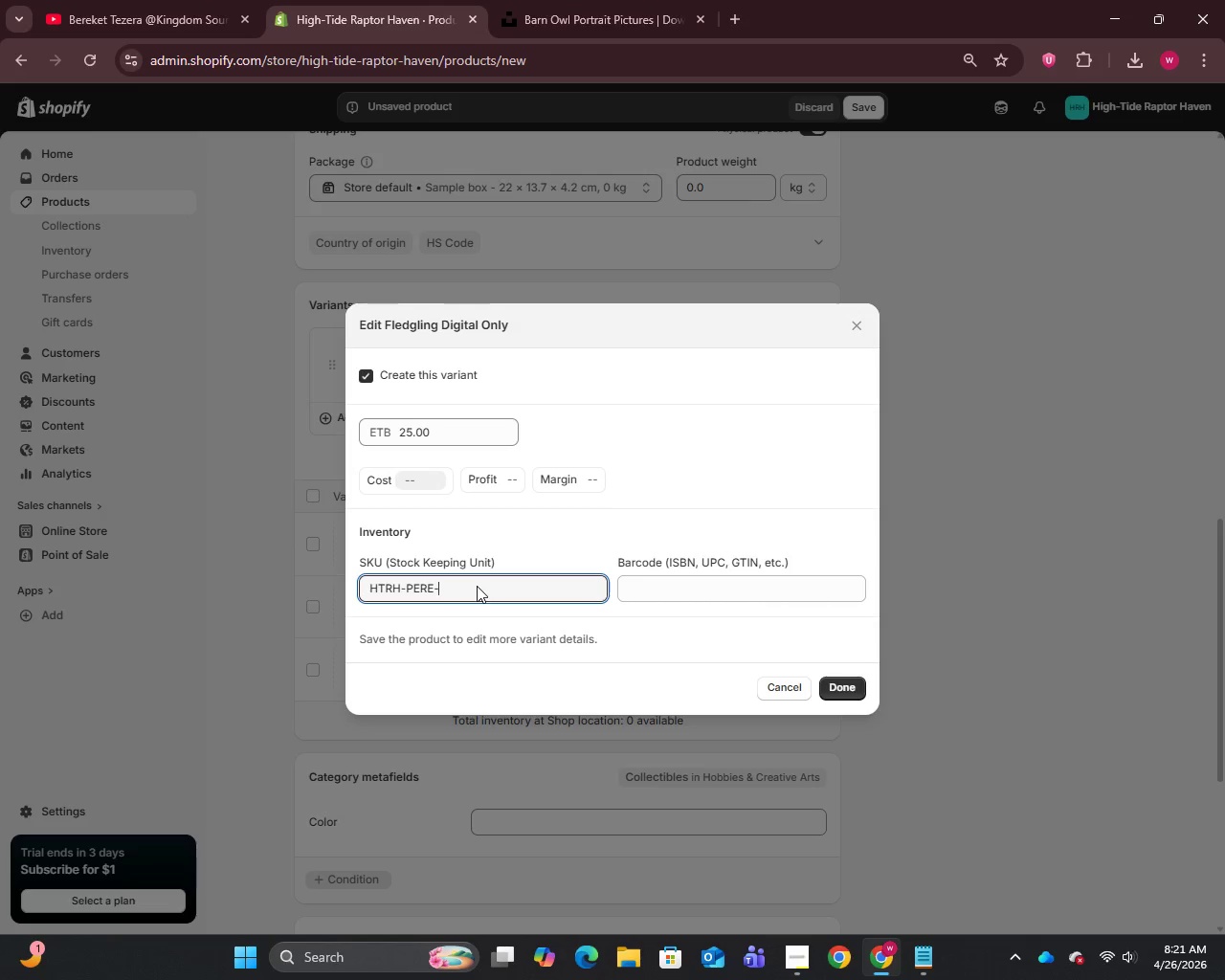 
type(FLEDG)
 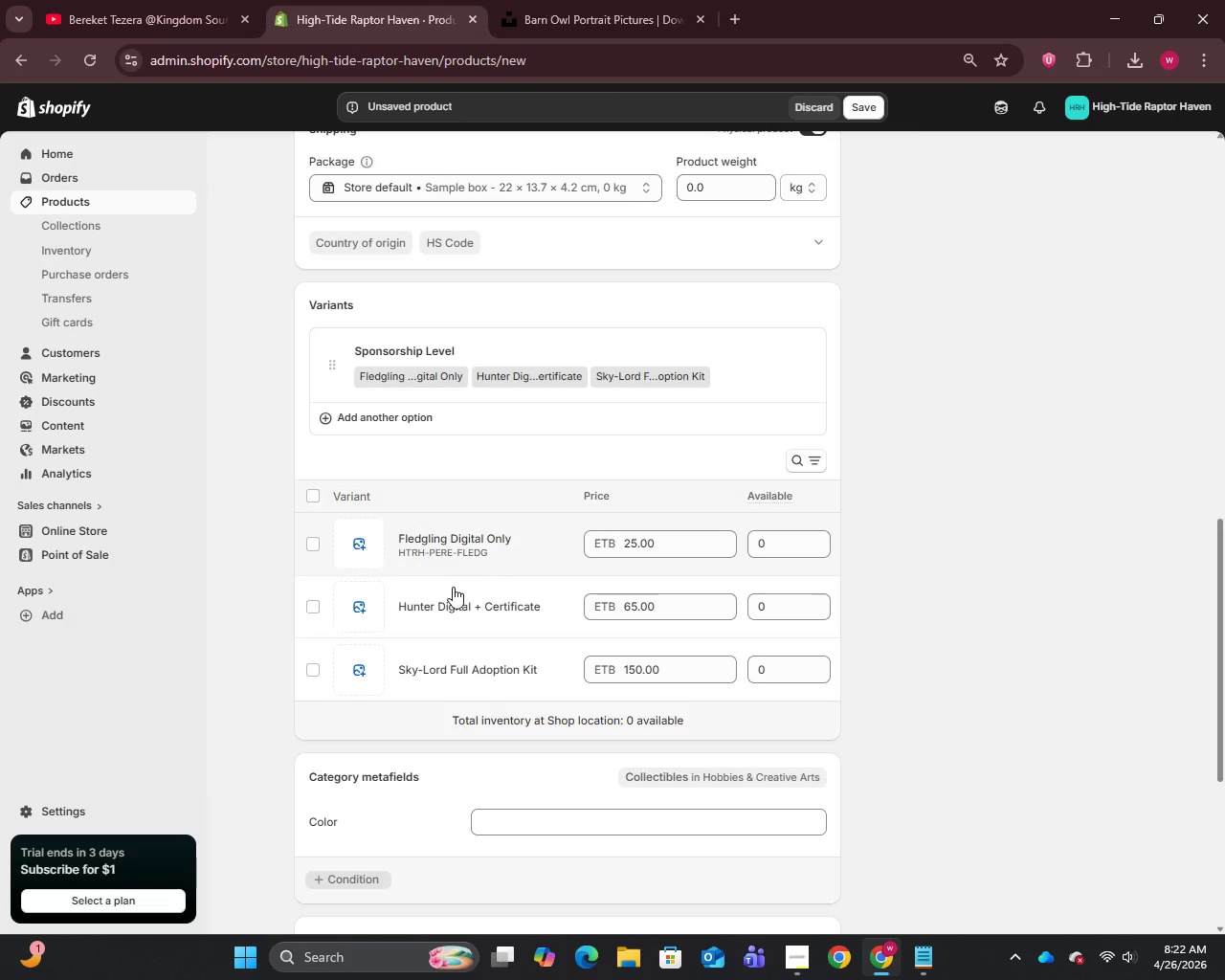 
left_click([444, 591])
 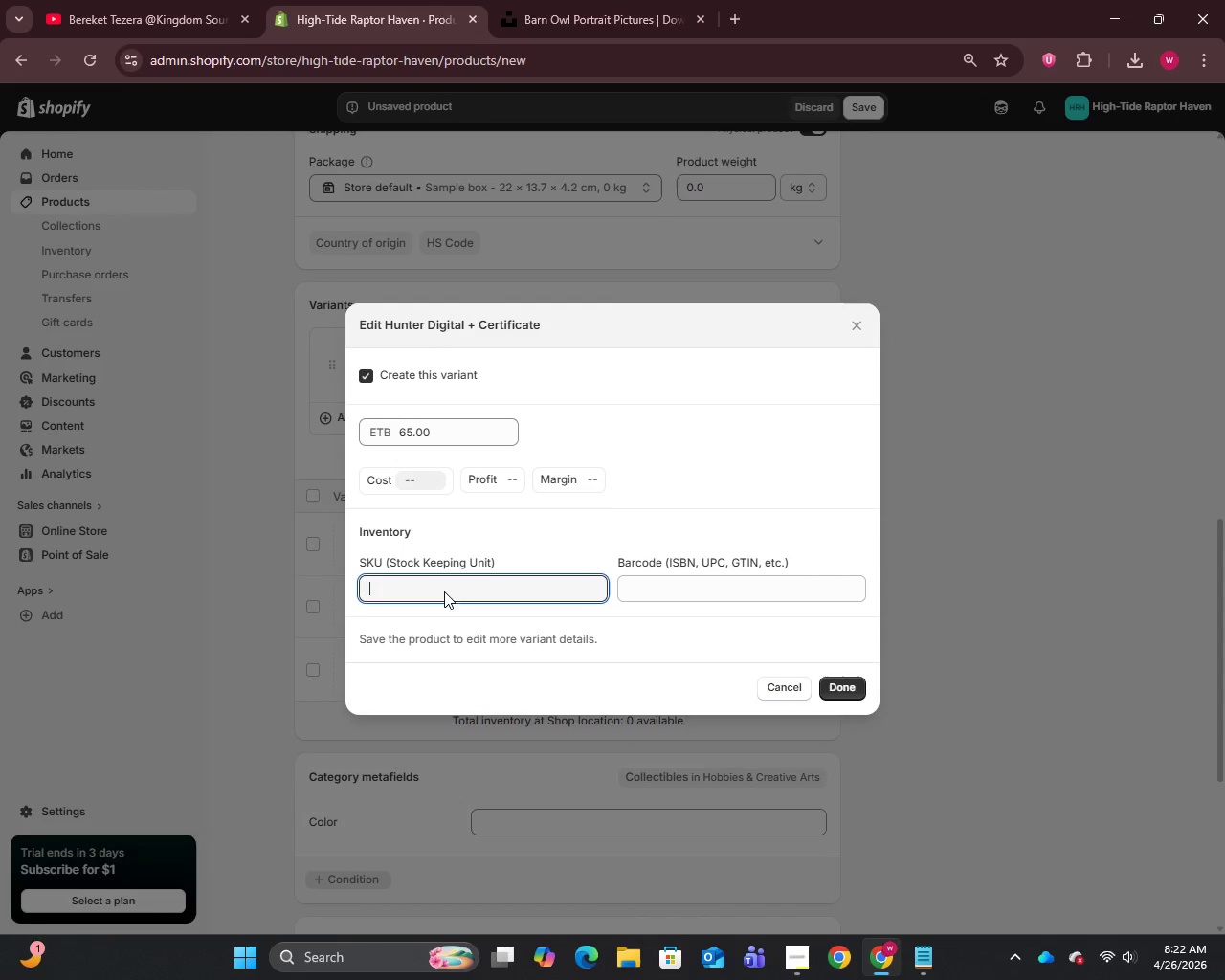 
key(Control+V)
 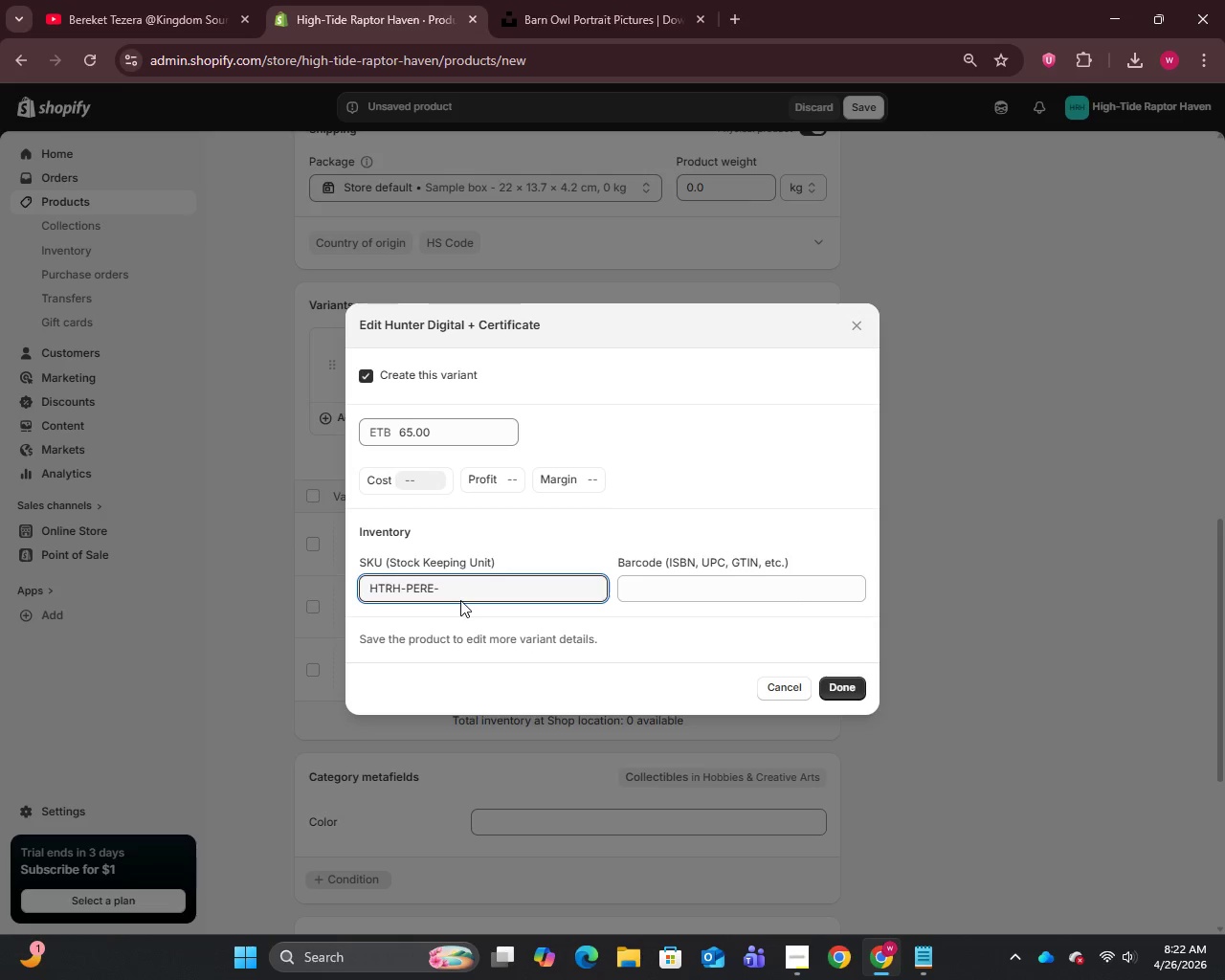 
type(HUNT)
 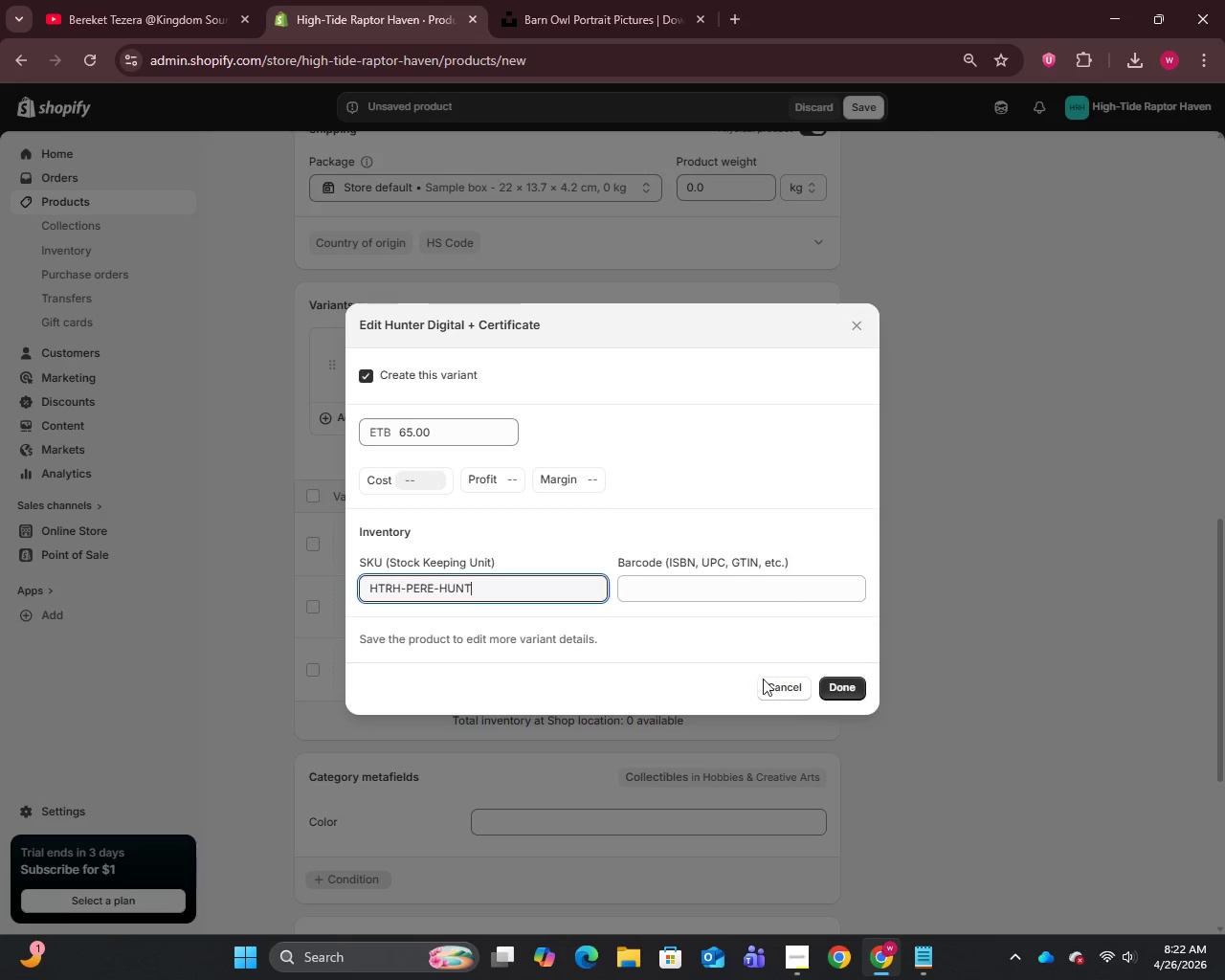 
left_click([849, 690])
 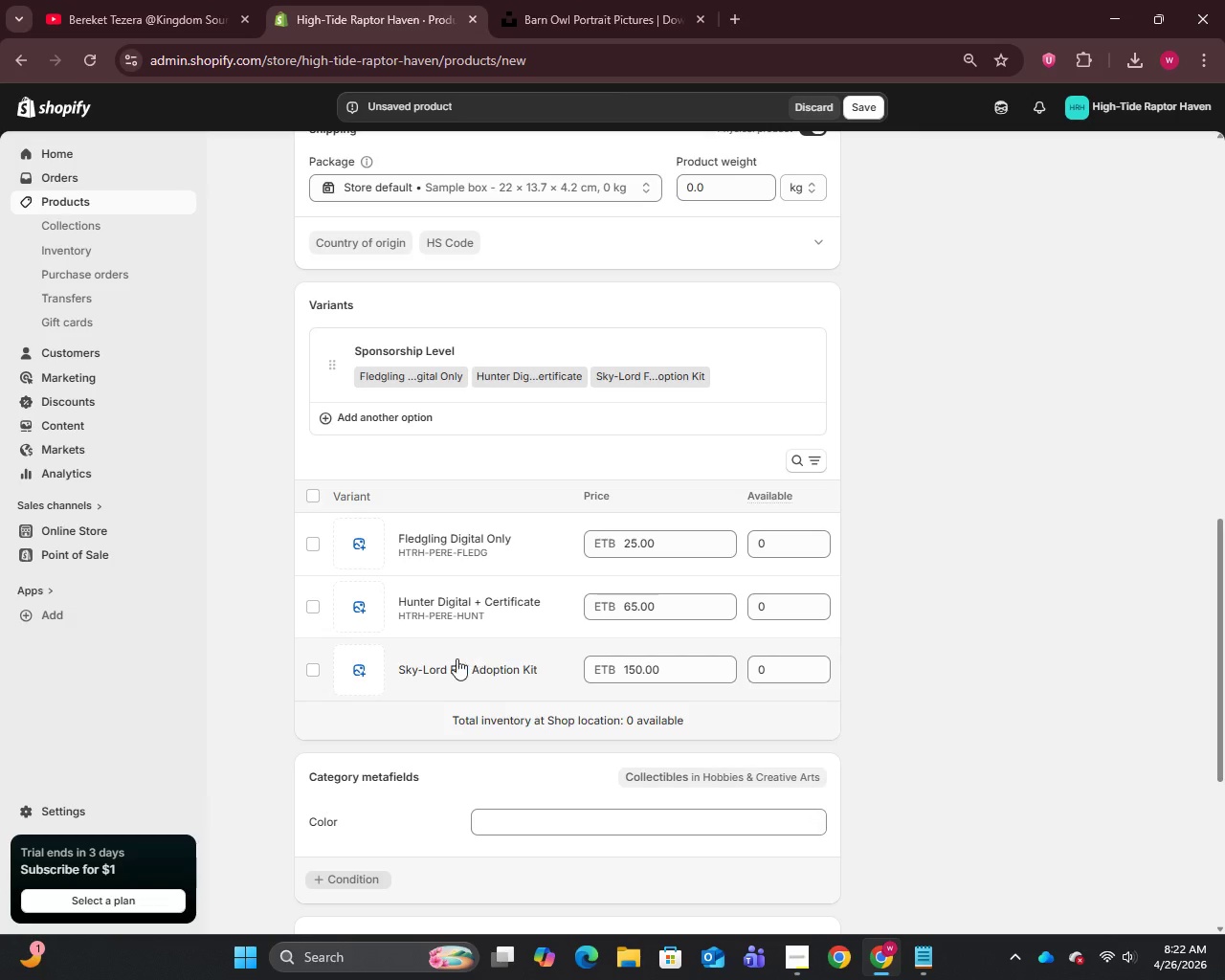 
left_click([453, 674])
 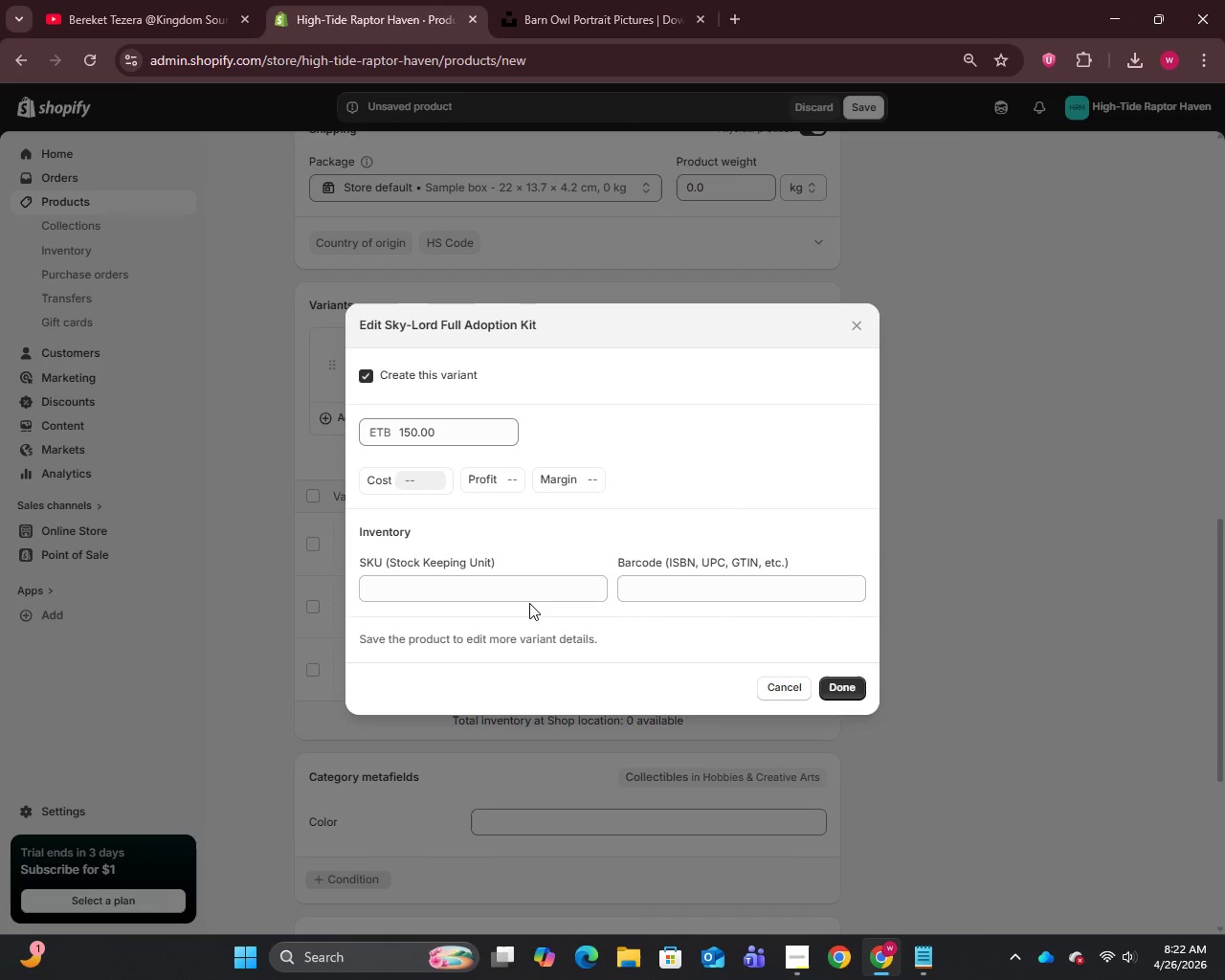 
left_click([497, 582])
 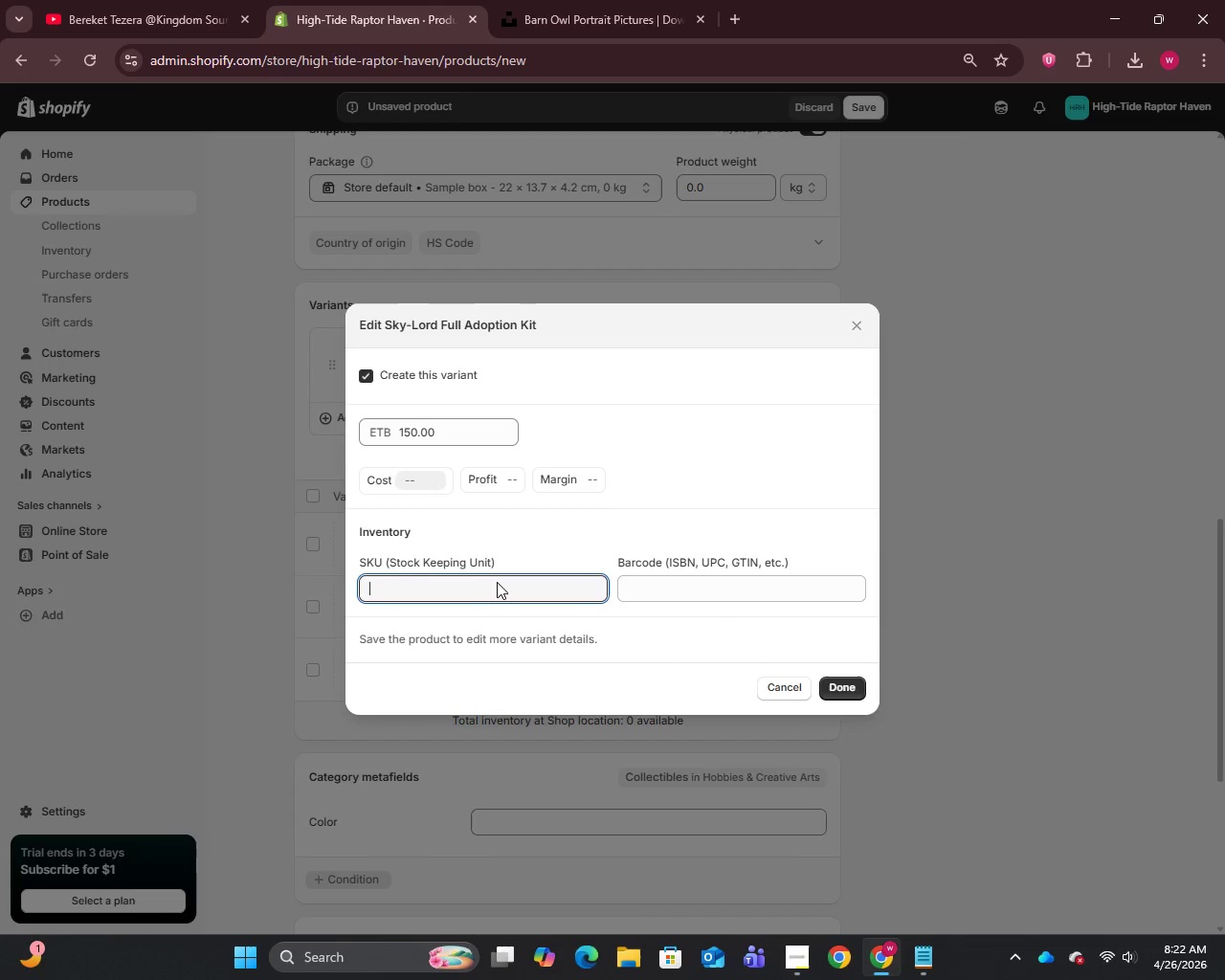 
key(Control+V)
 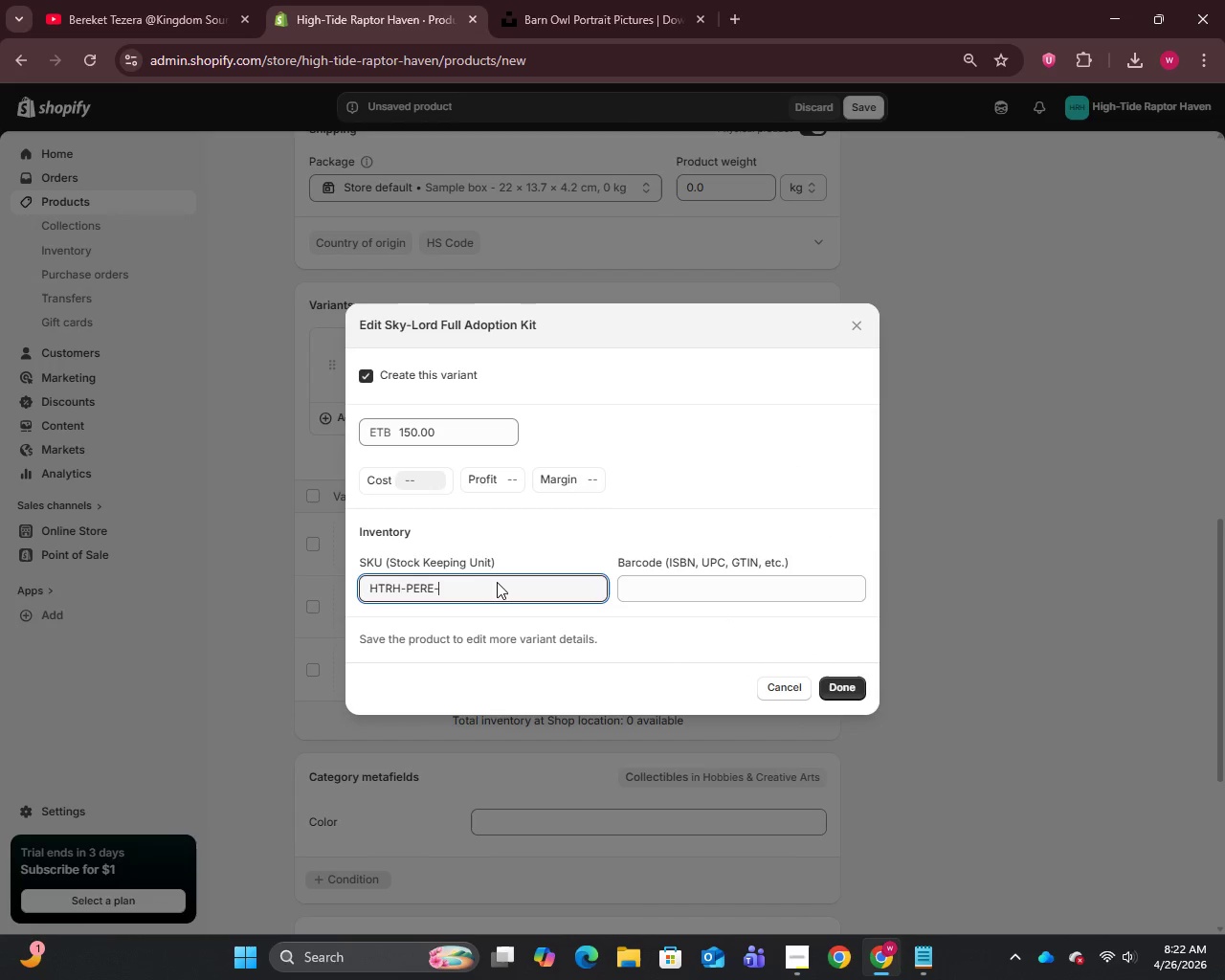 
type(SKY)
 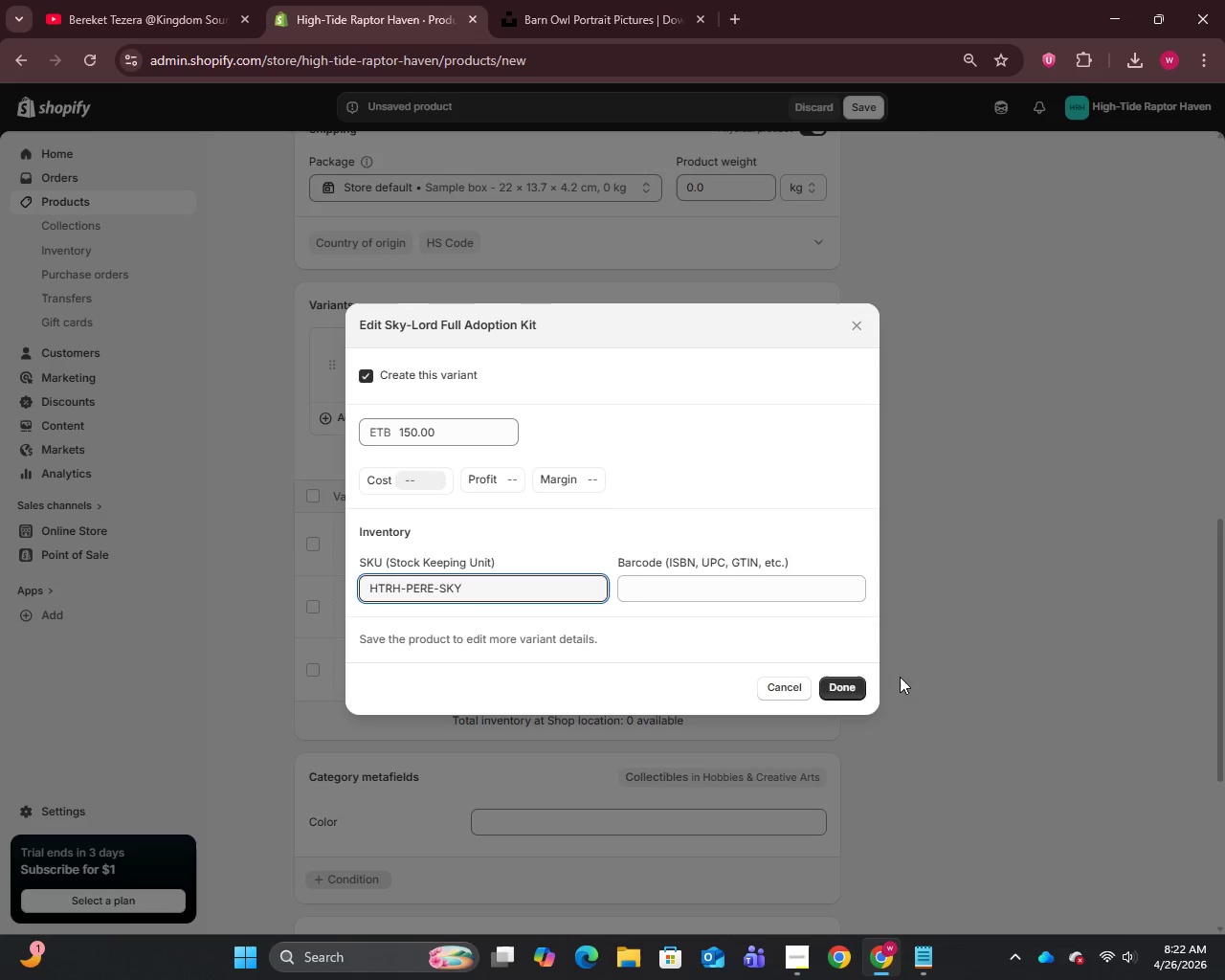 
left_click([841, 689])
 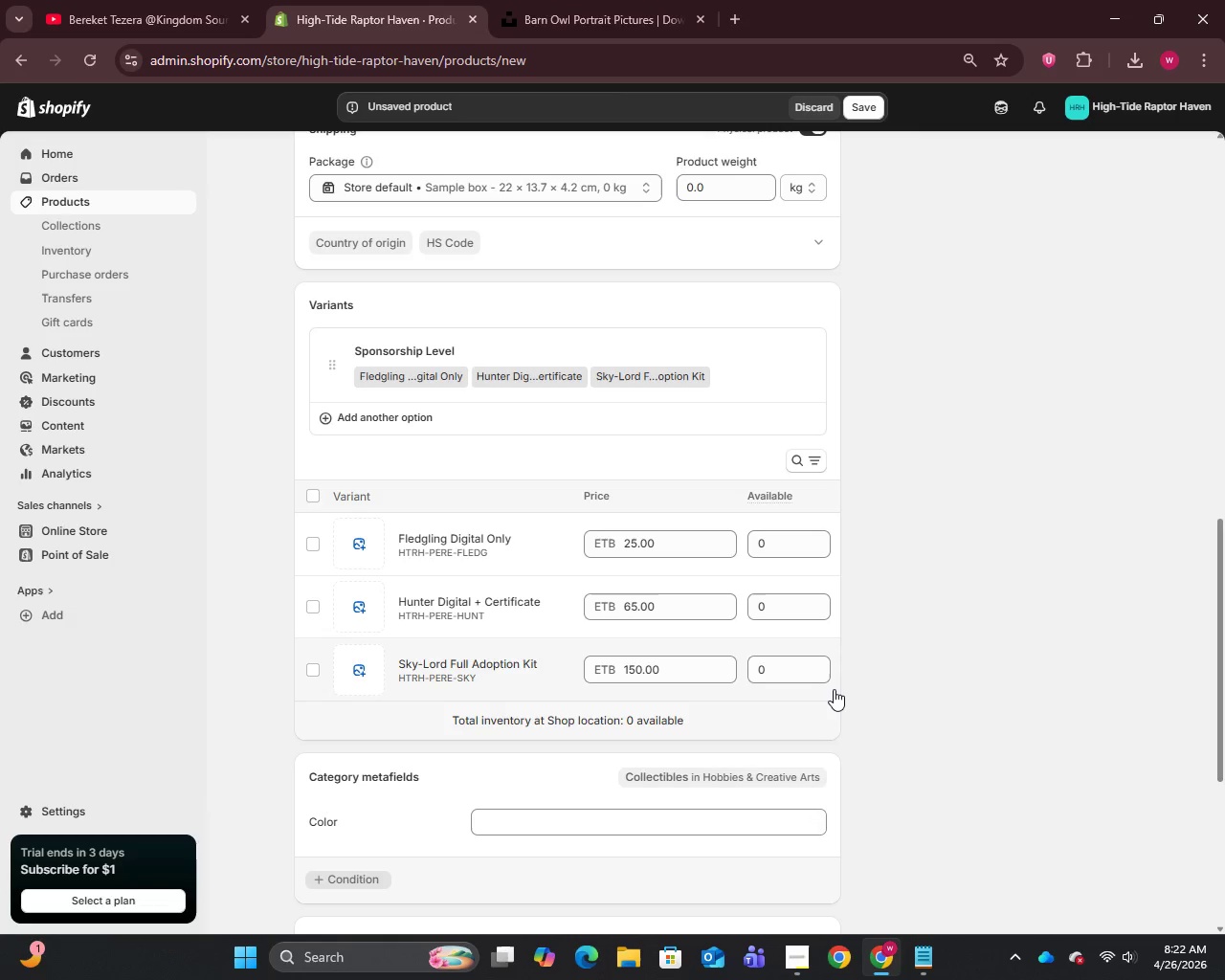 
scroll: coordinate [608, 541], scroll_direction: down, amount: 4.0
 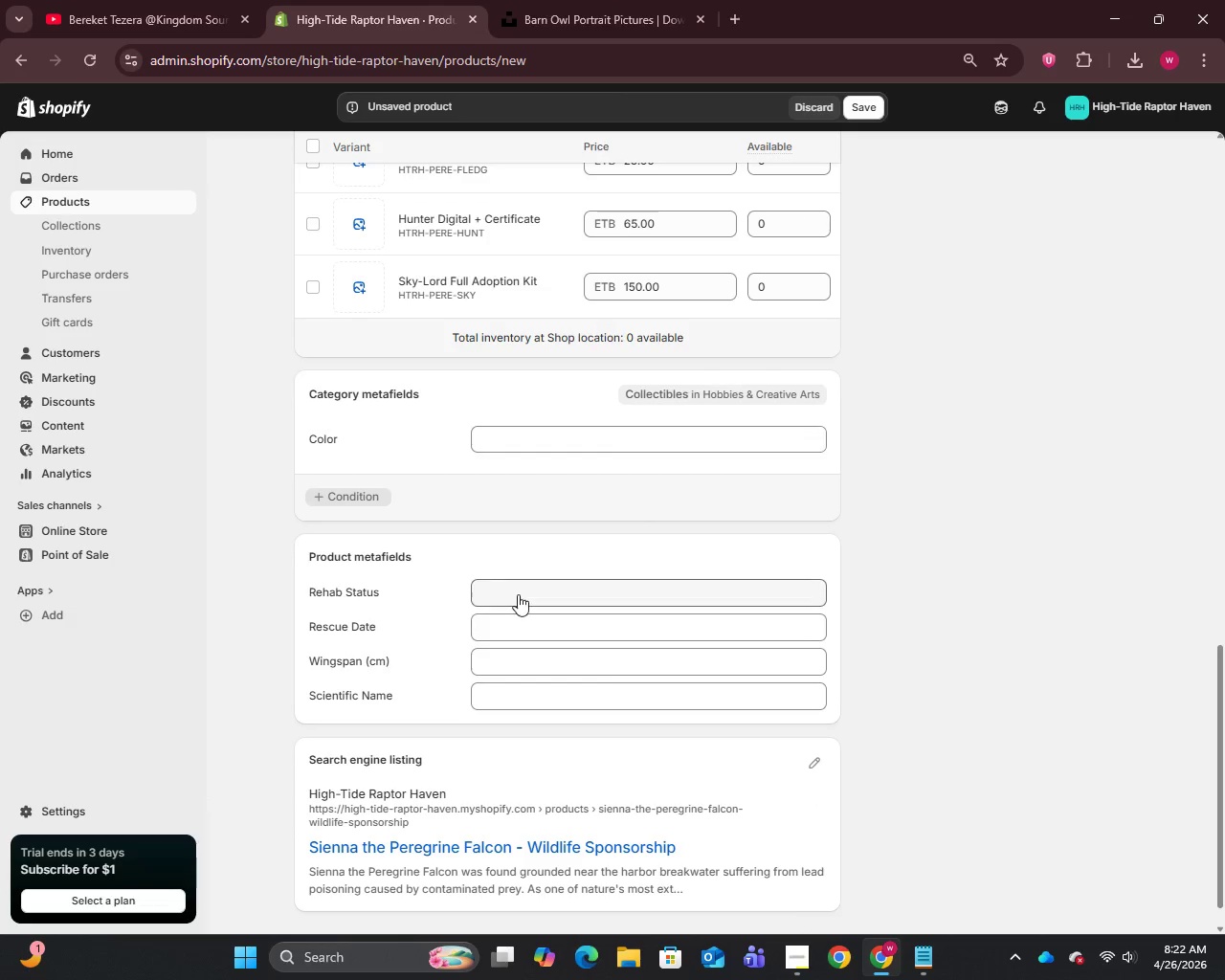 
left_click([518, 594])
 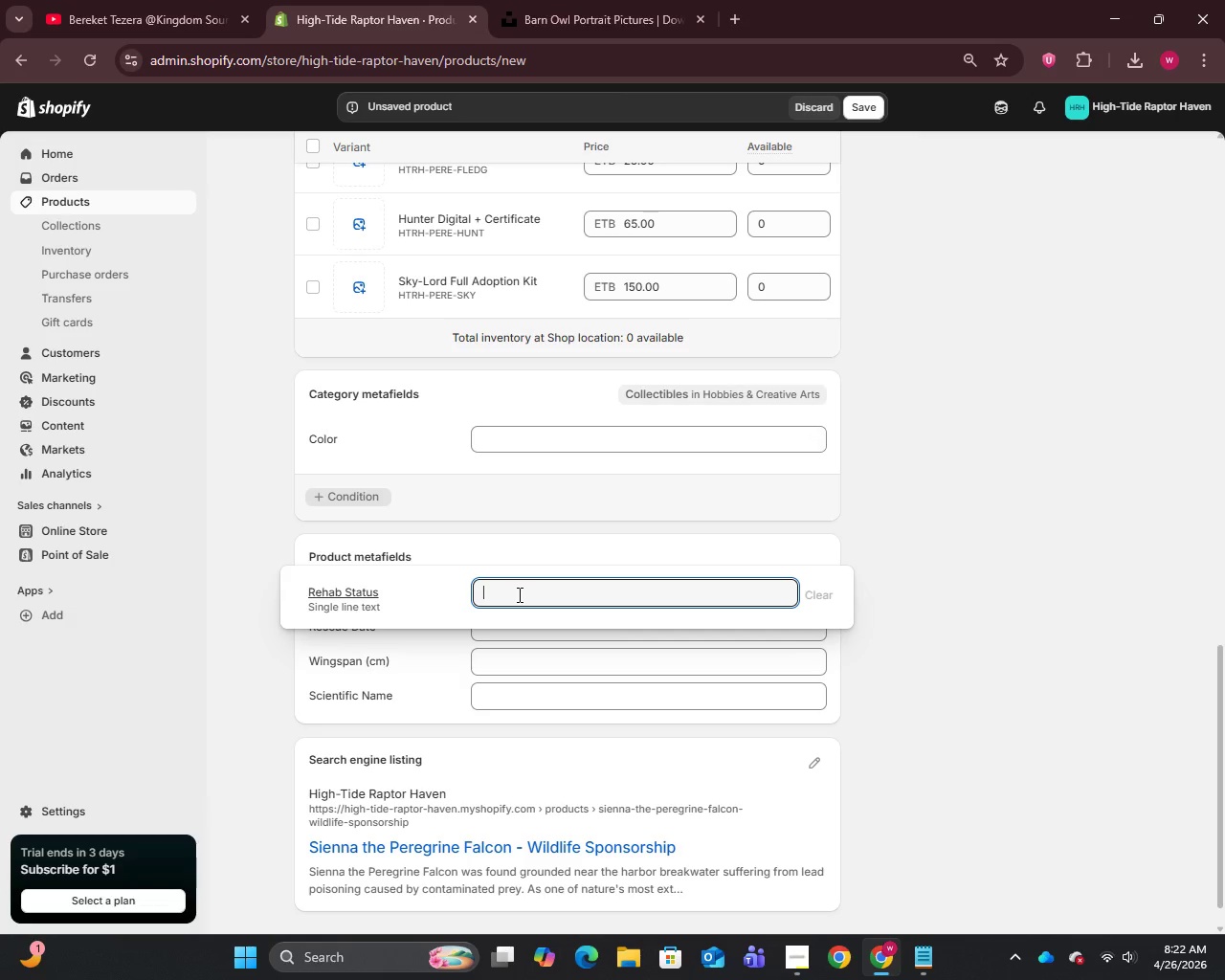 
type(Stable)
 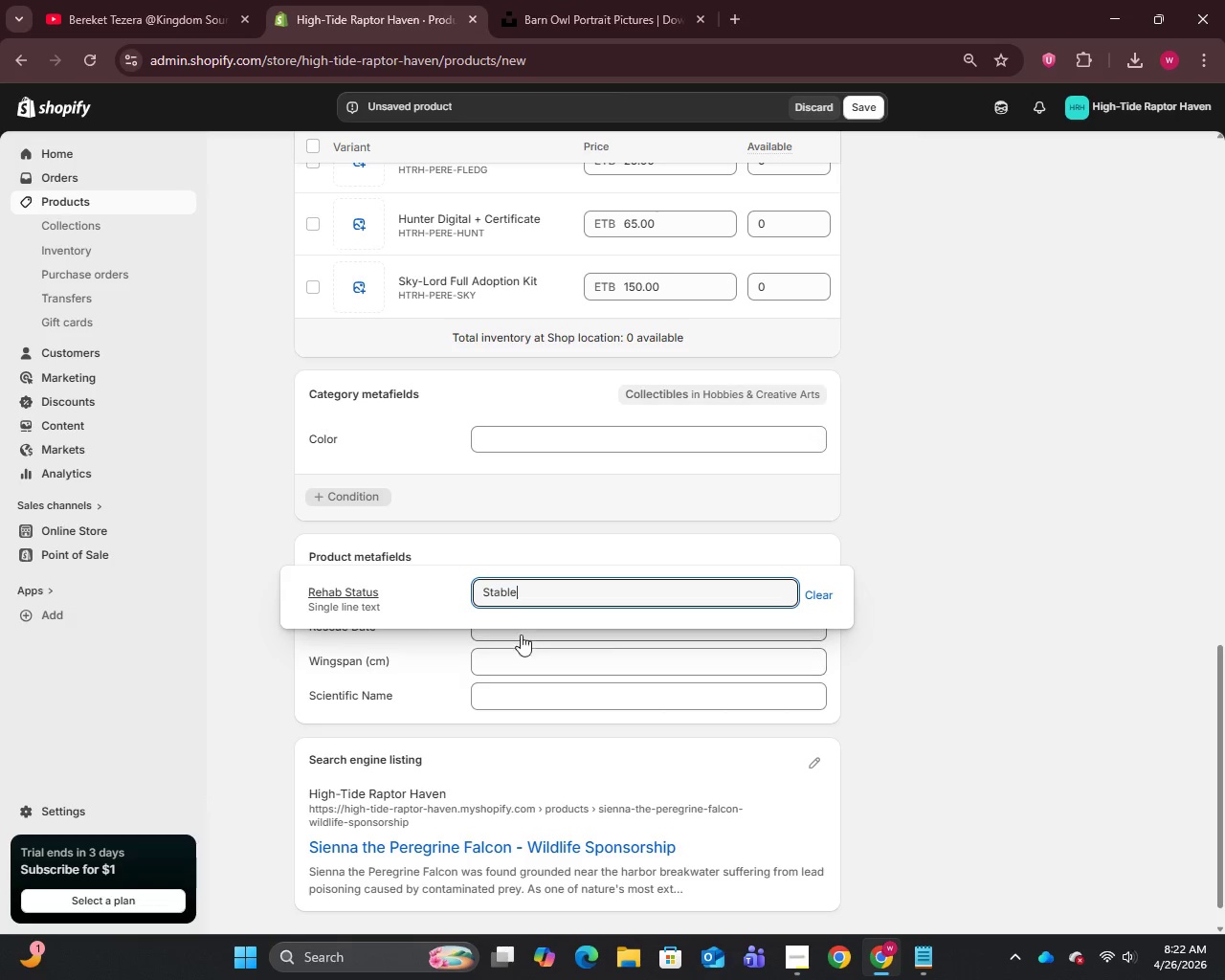 
left_click([524, 635])
 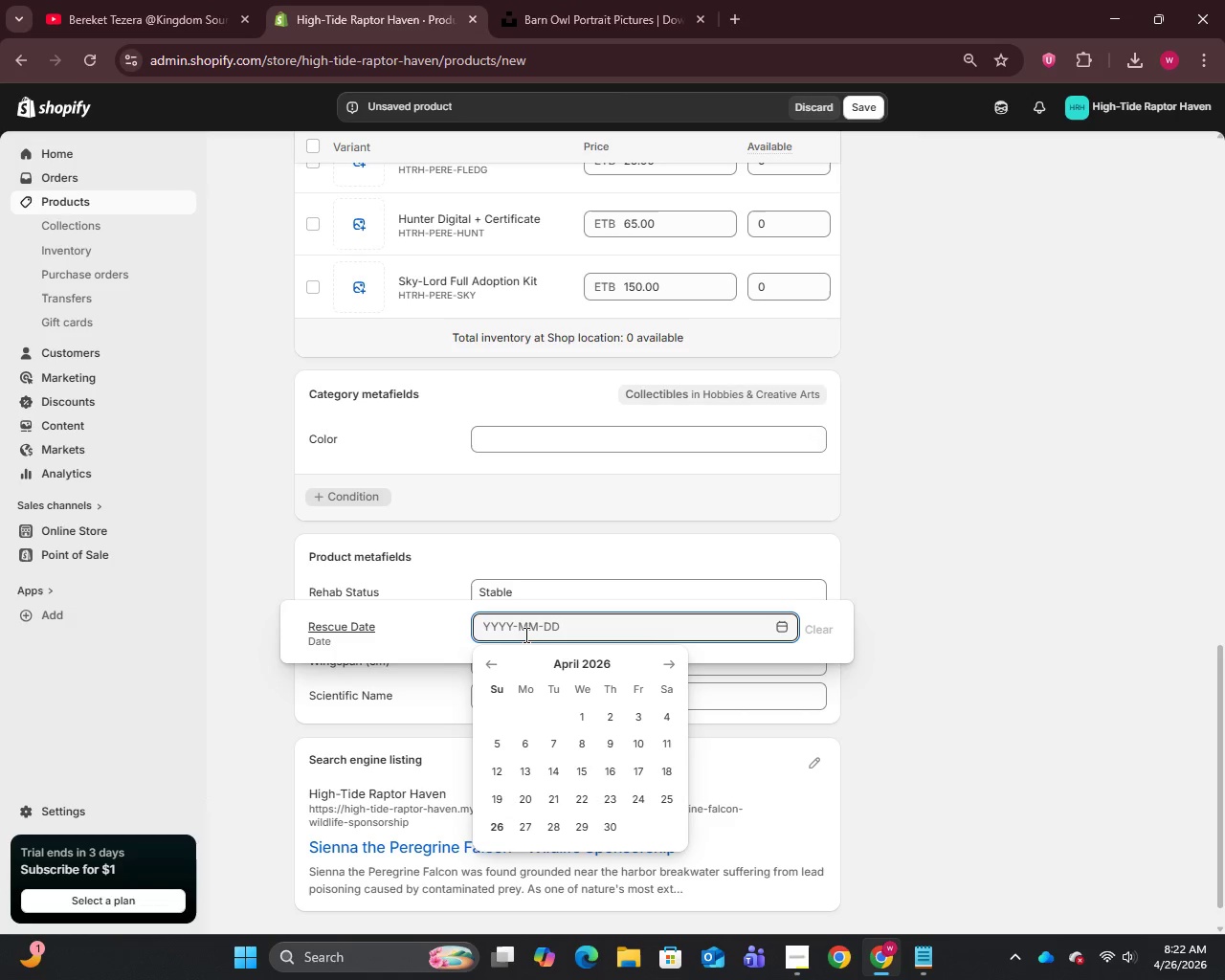 
type(2024-11-03)
 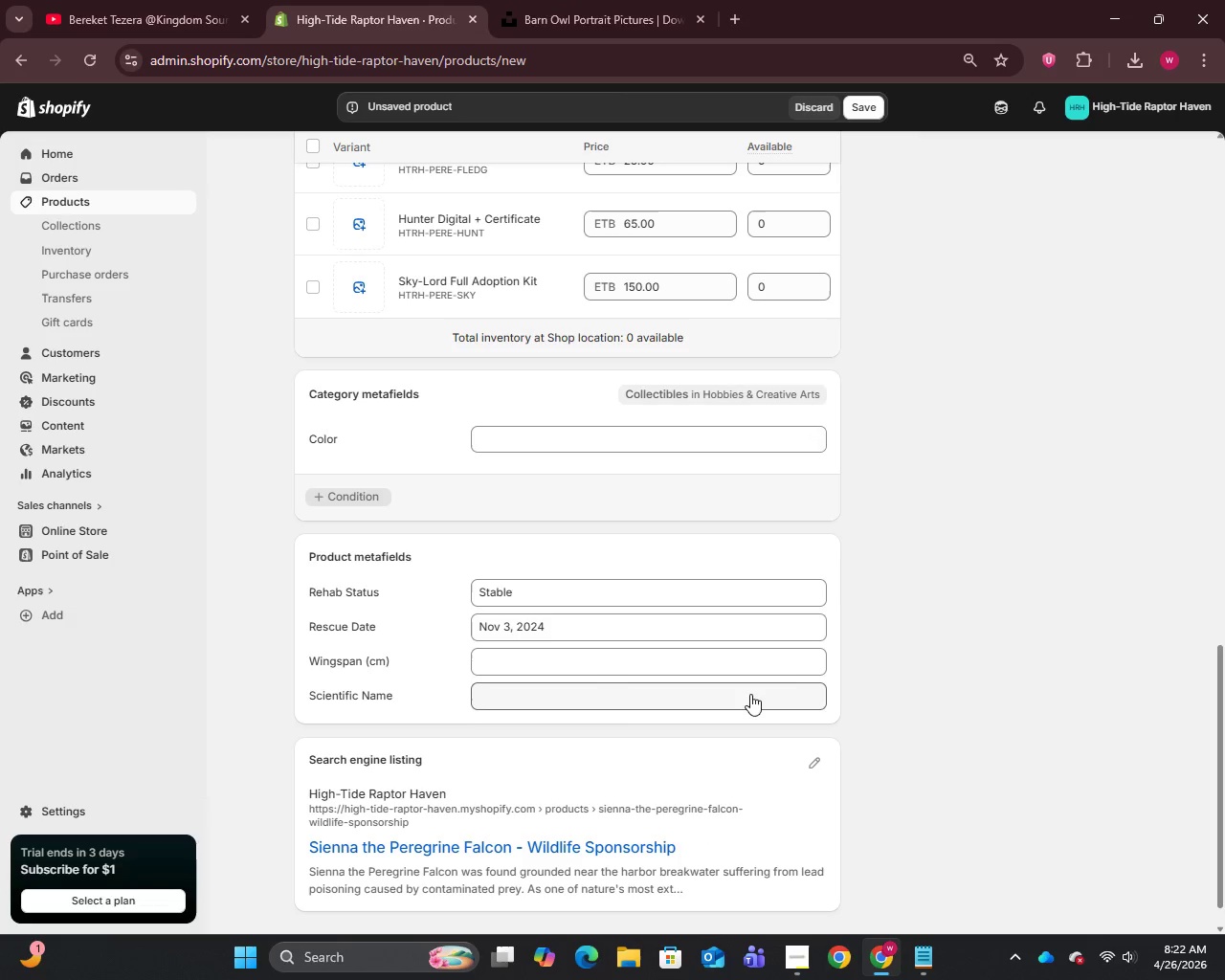 
left_click([508, 649])
 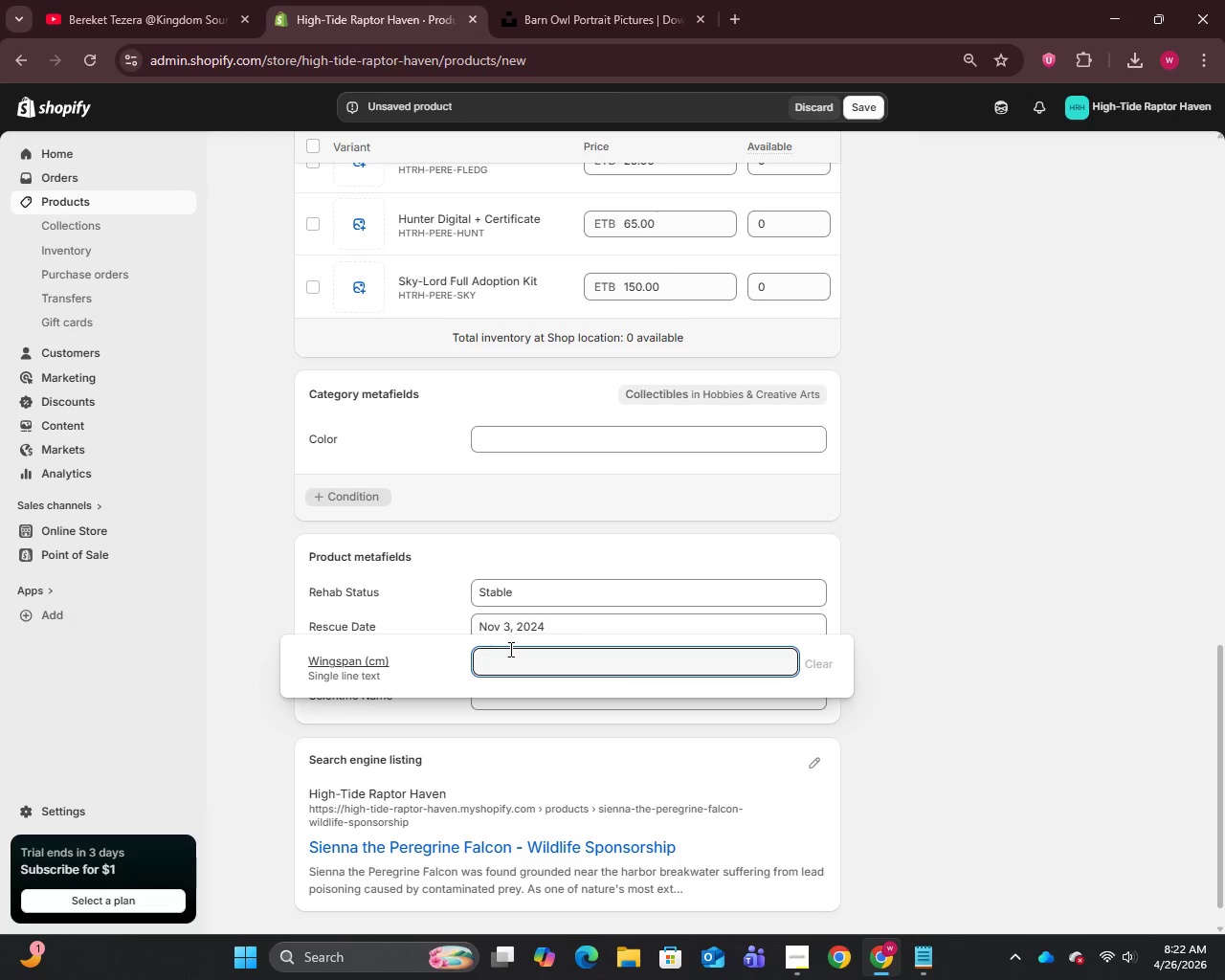 
type(110 cm)
 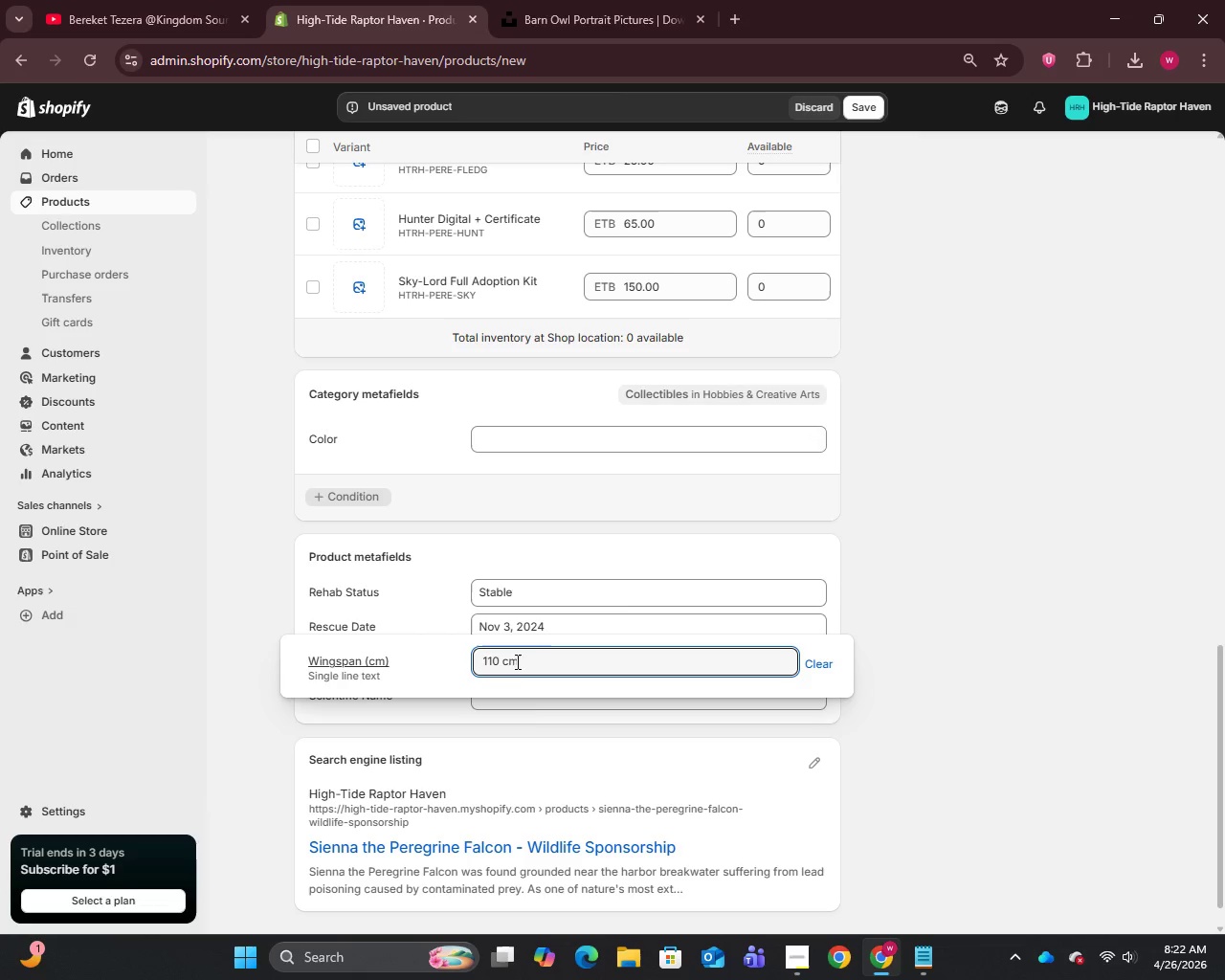 
left_click([524, 704])
 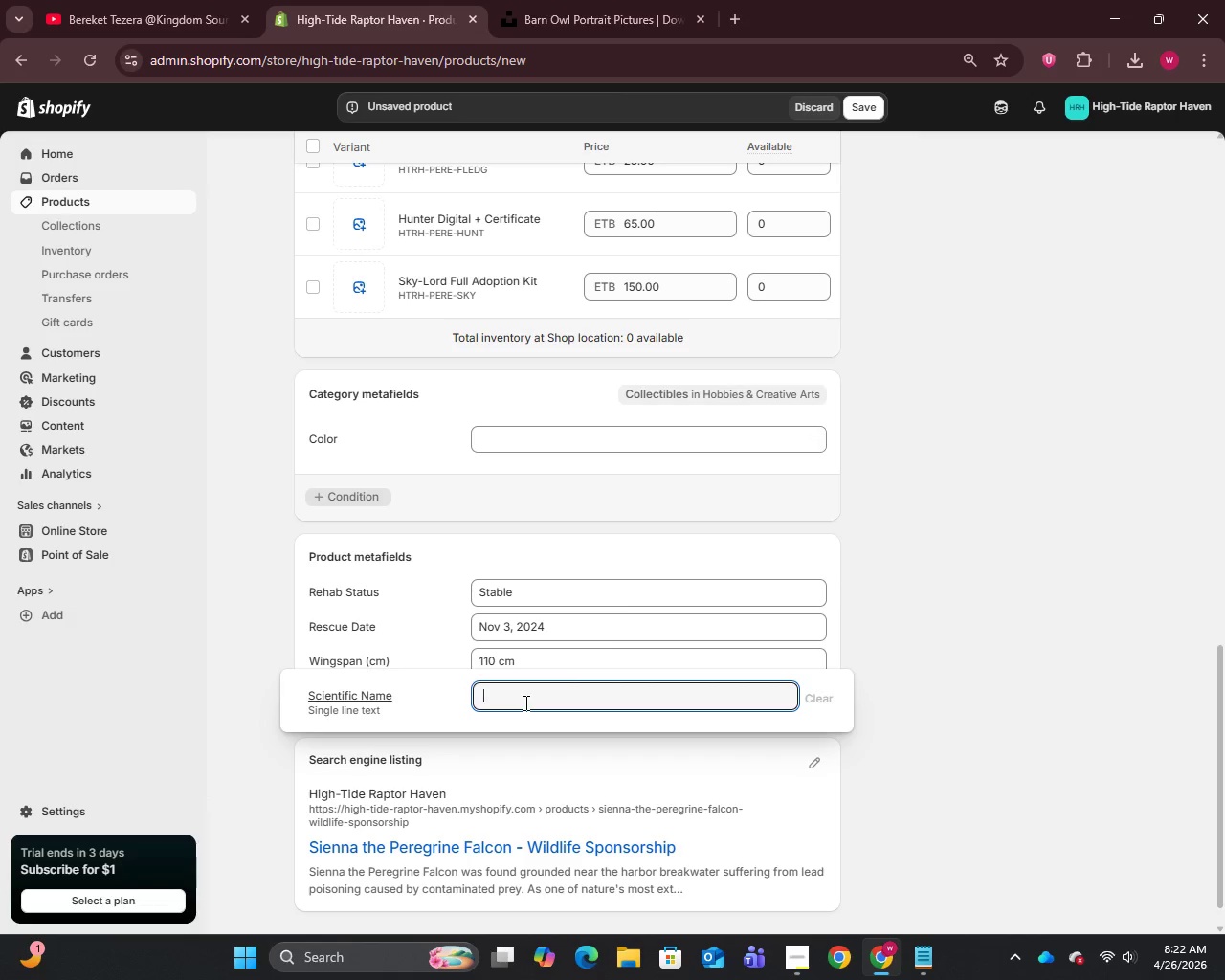 
type(Falco peregrinus)
 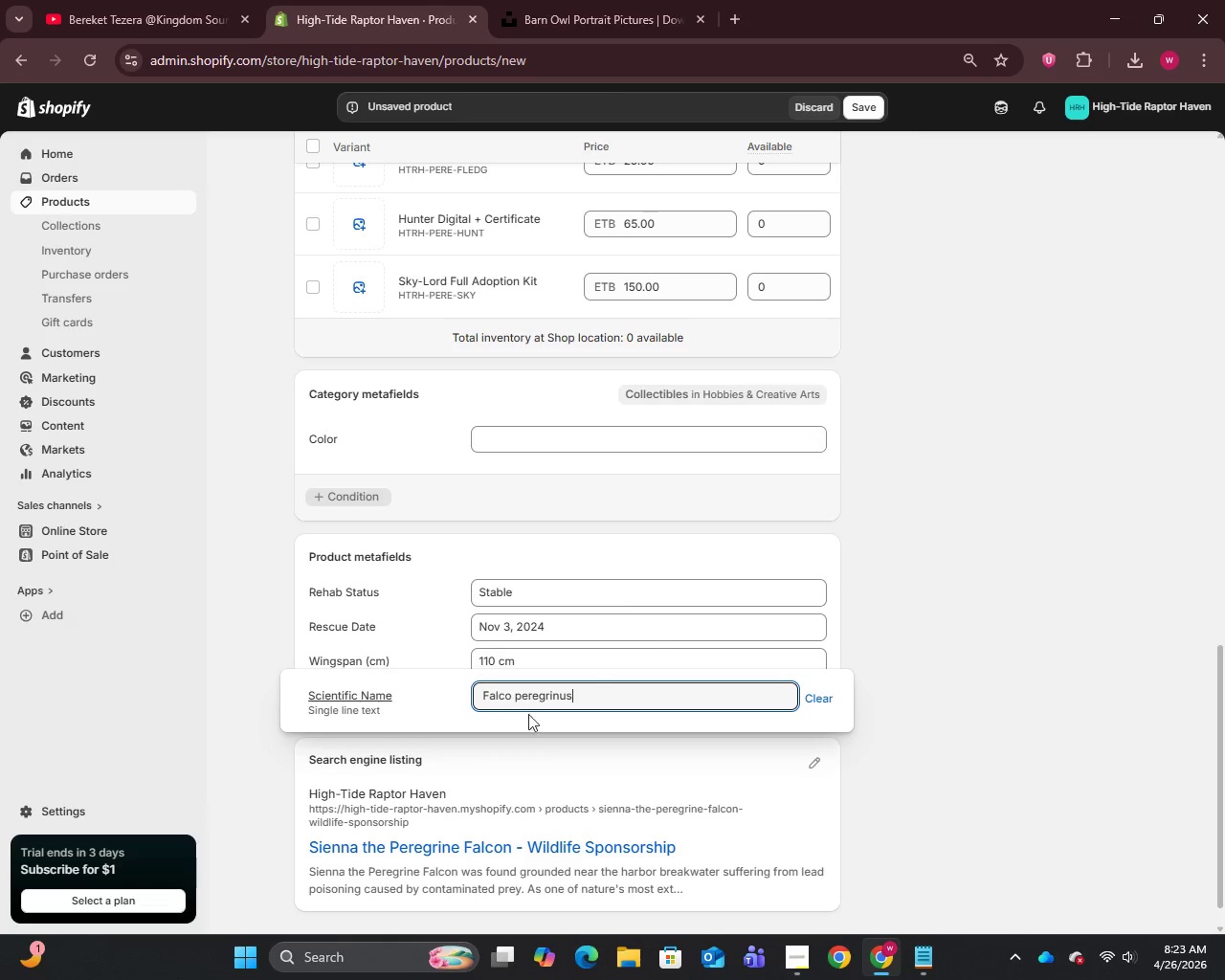 
left_click([549, 780])
 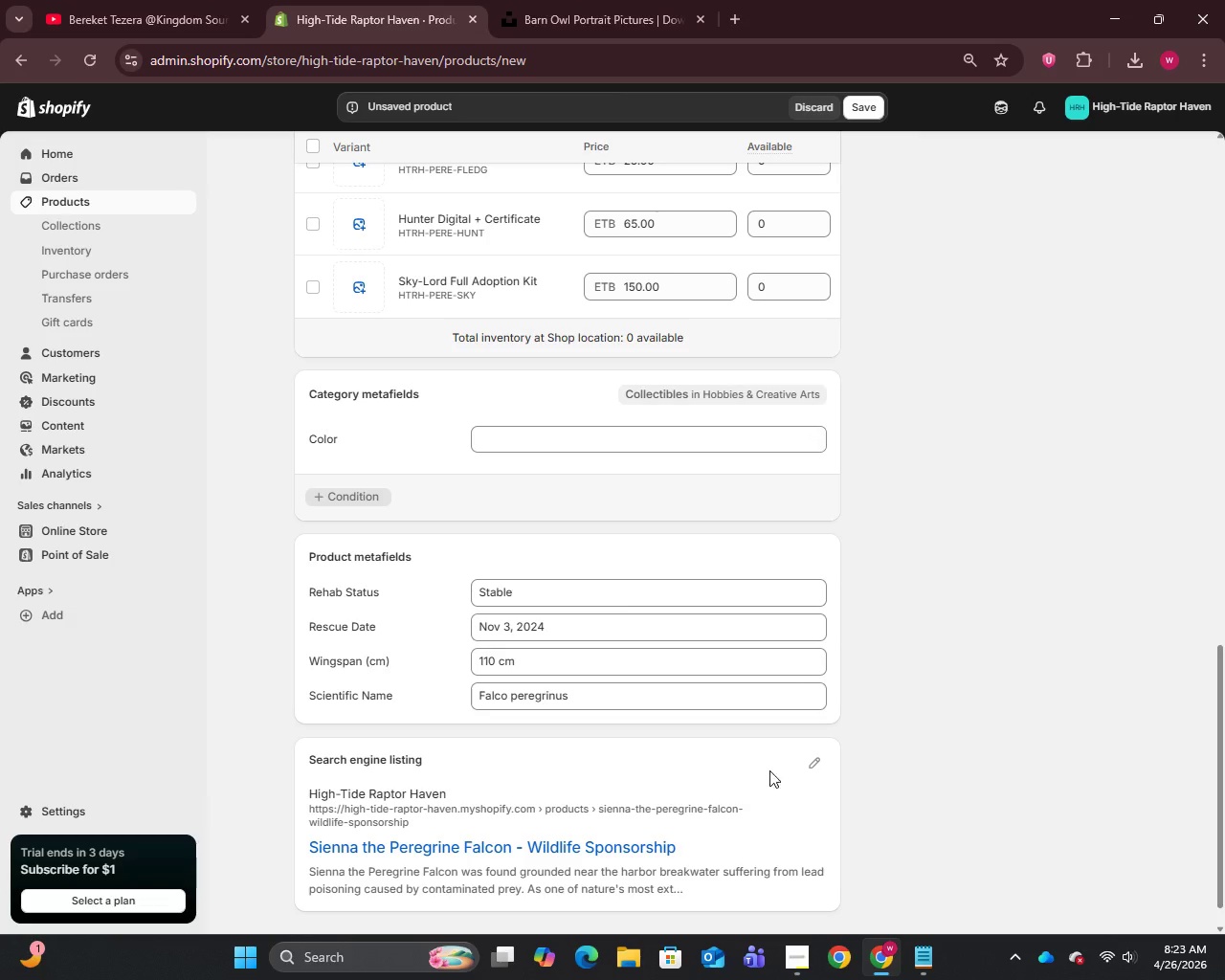 
mouse_move([835, 767])
 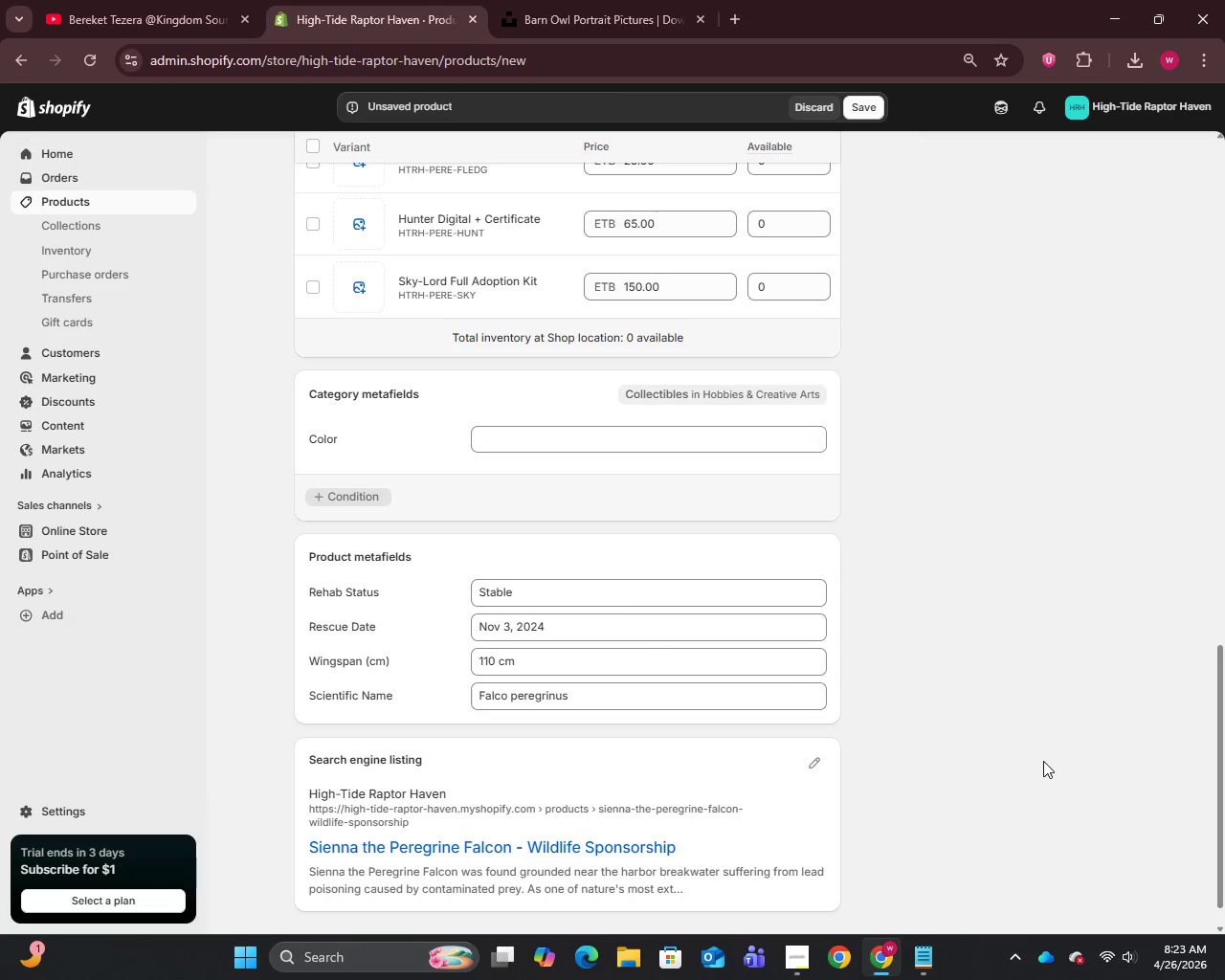 
scroll: coordinate [948, 572], scroll_direction: up, amount: 13.0
 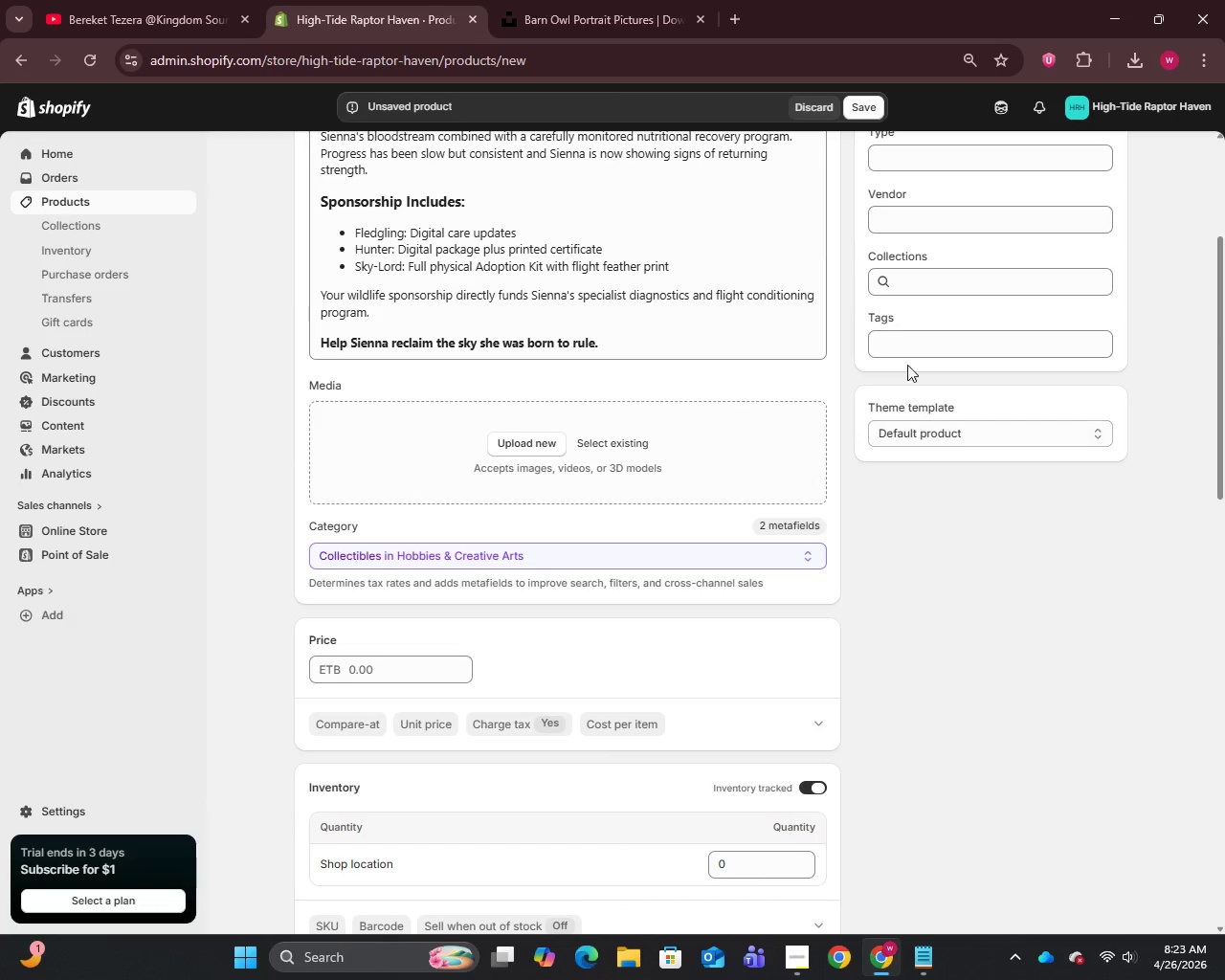 
left_click([905, 342])
 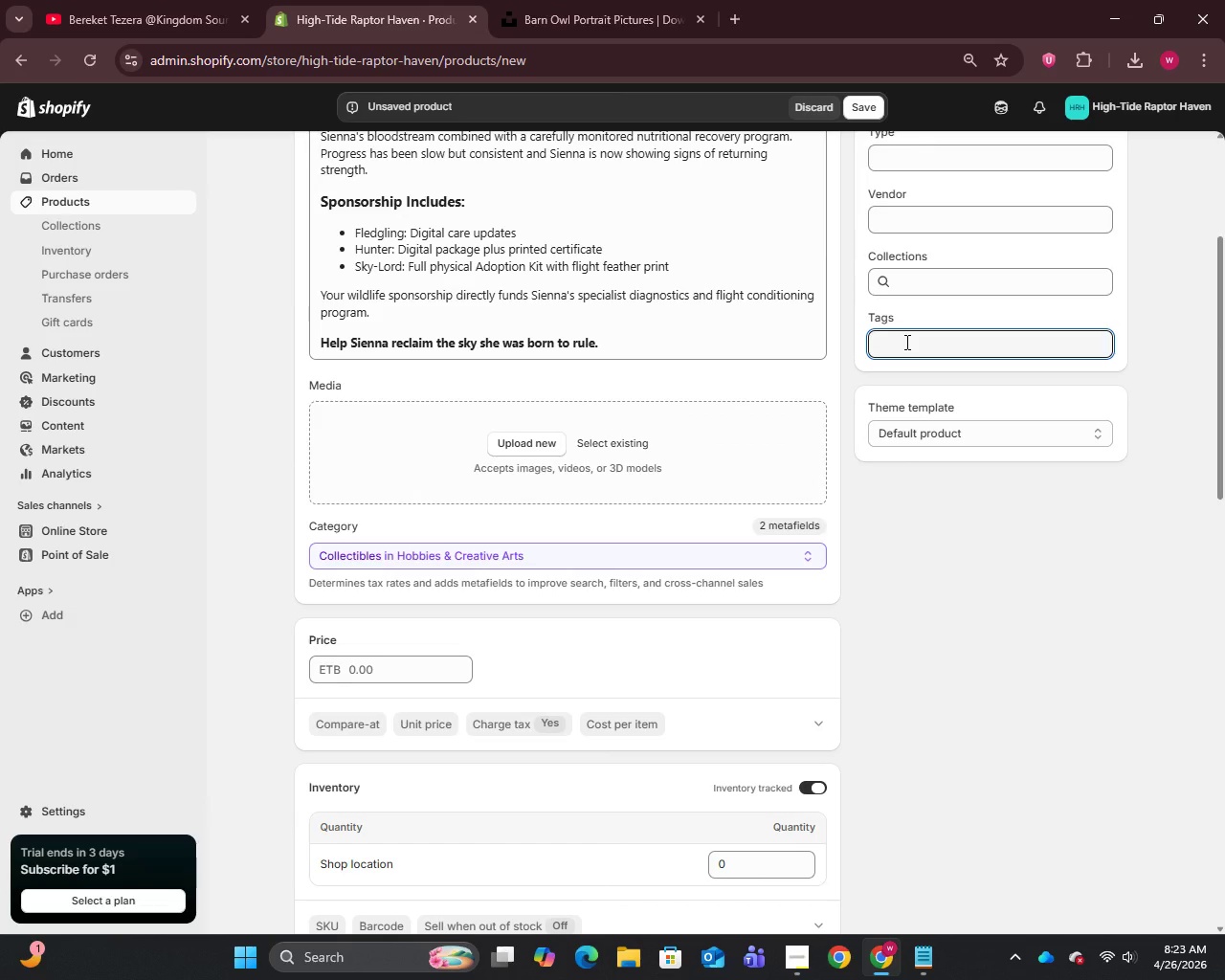 
type(Active)
 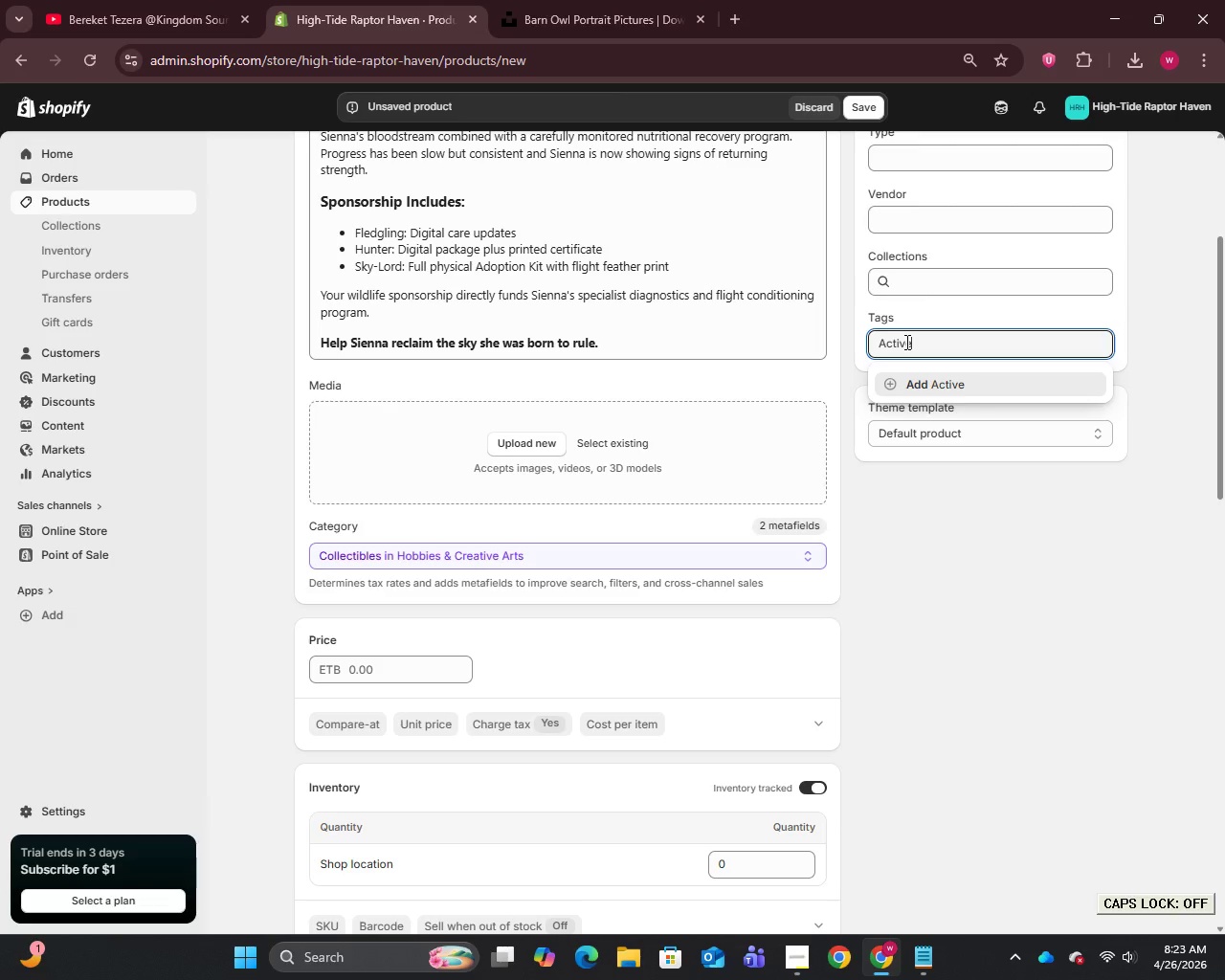 
key(Enter)
 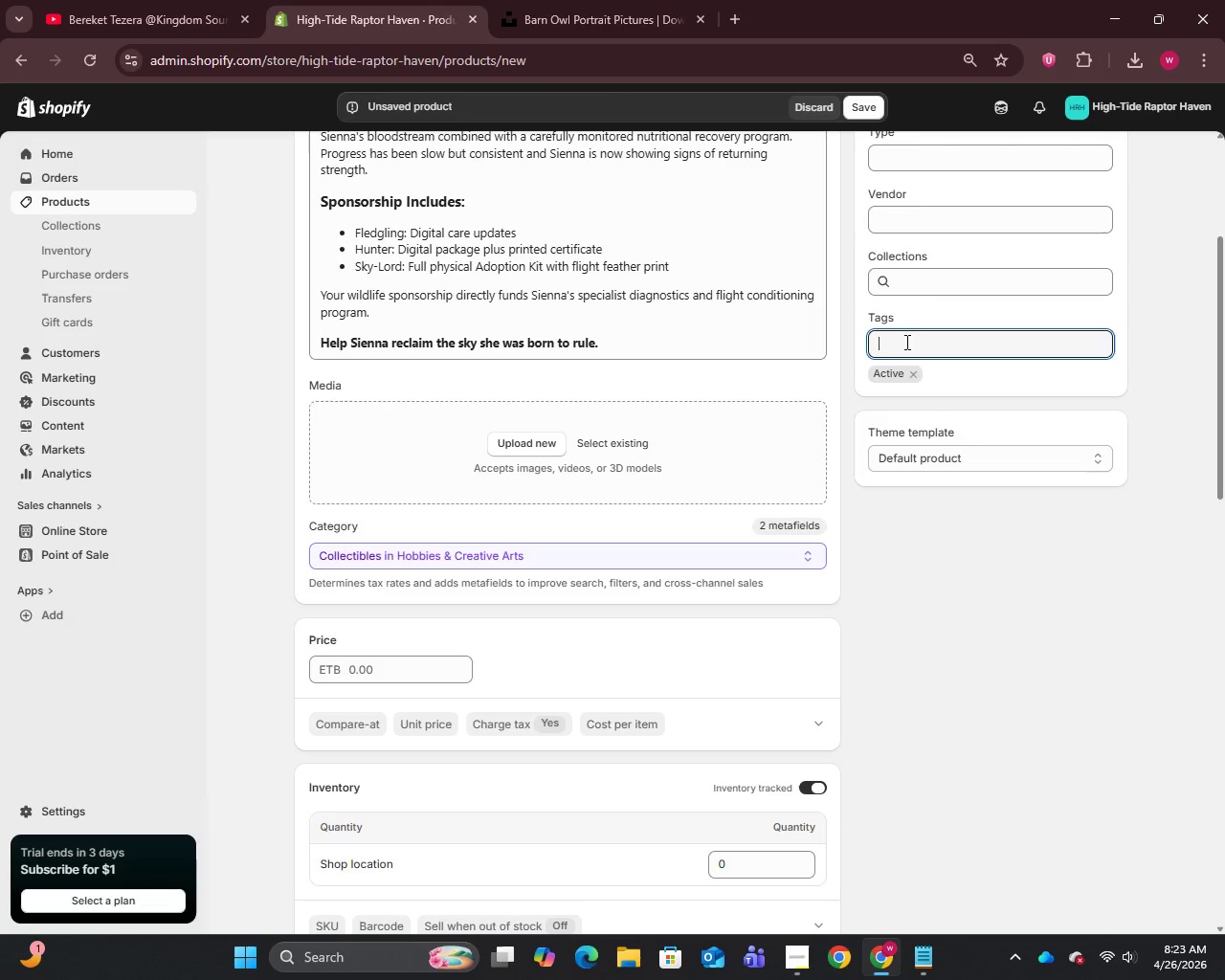 
type(Wildlife)
 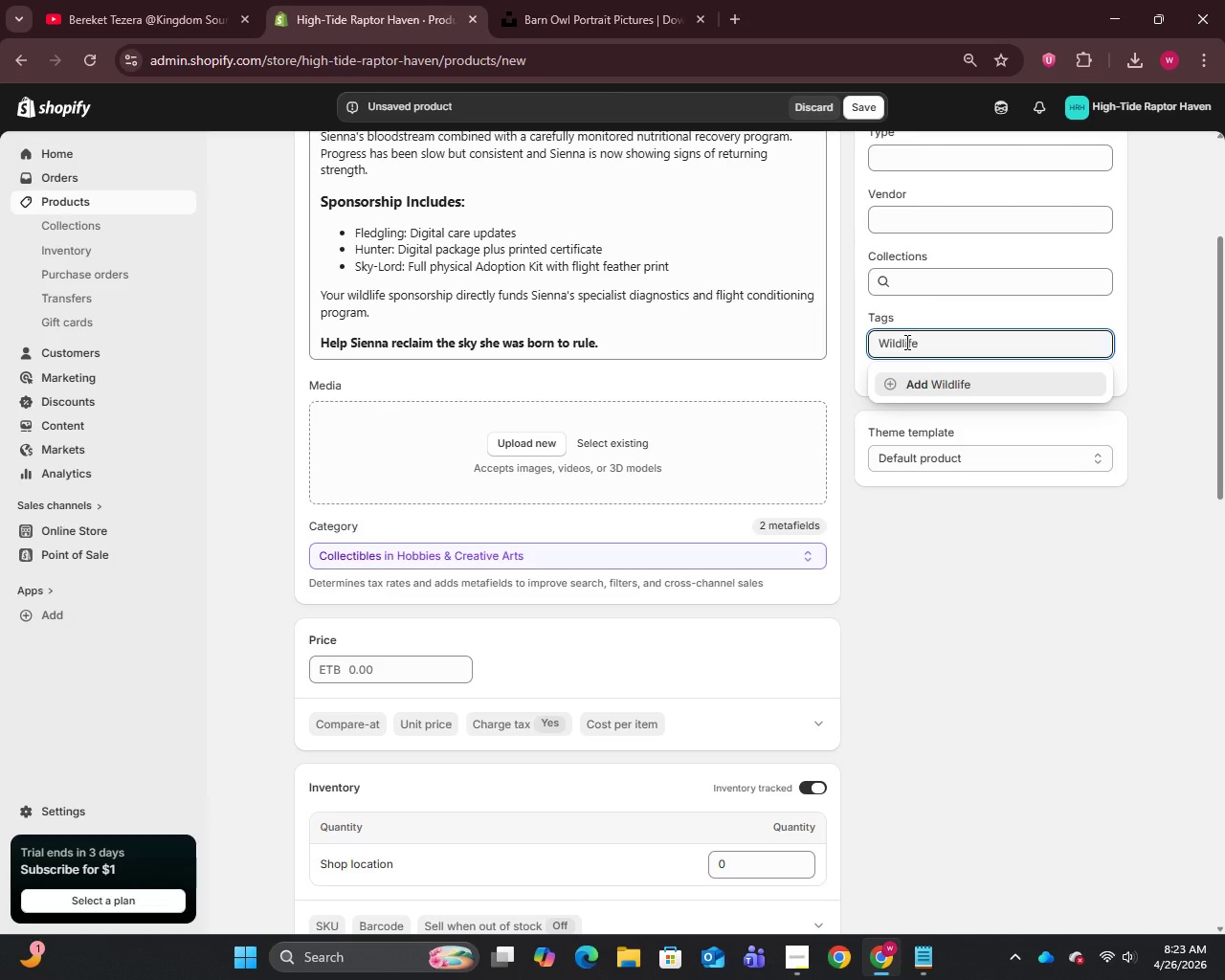 
key(Enter)
 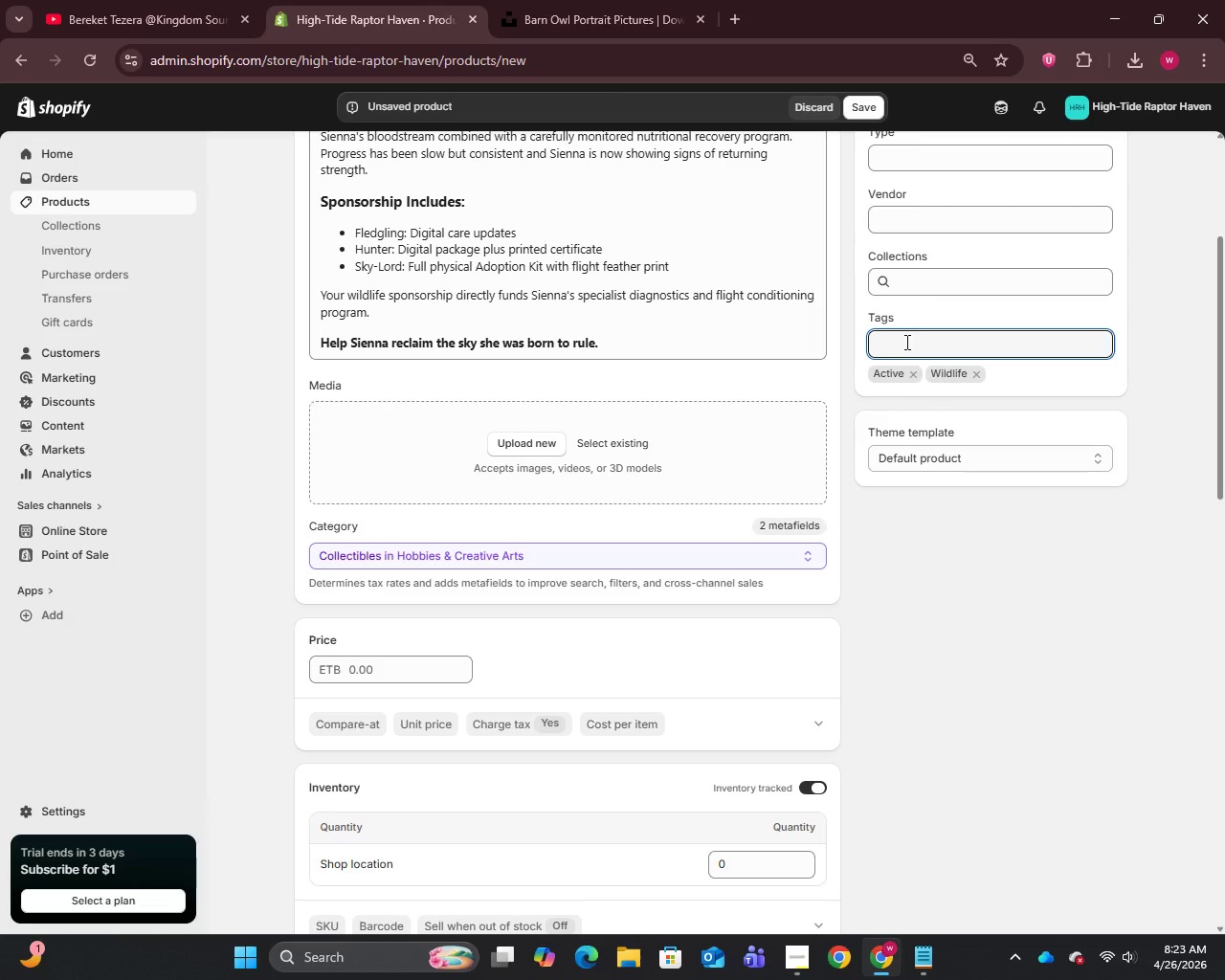 
type(Sponsorship)
 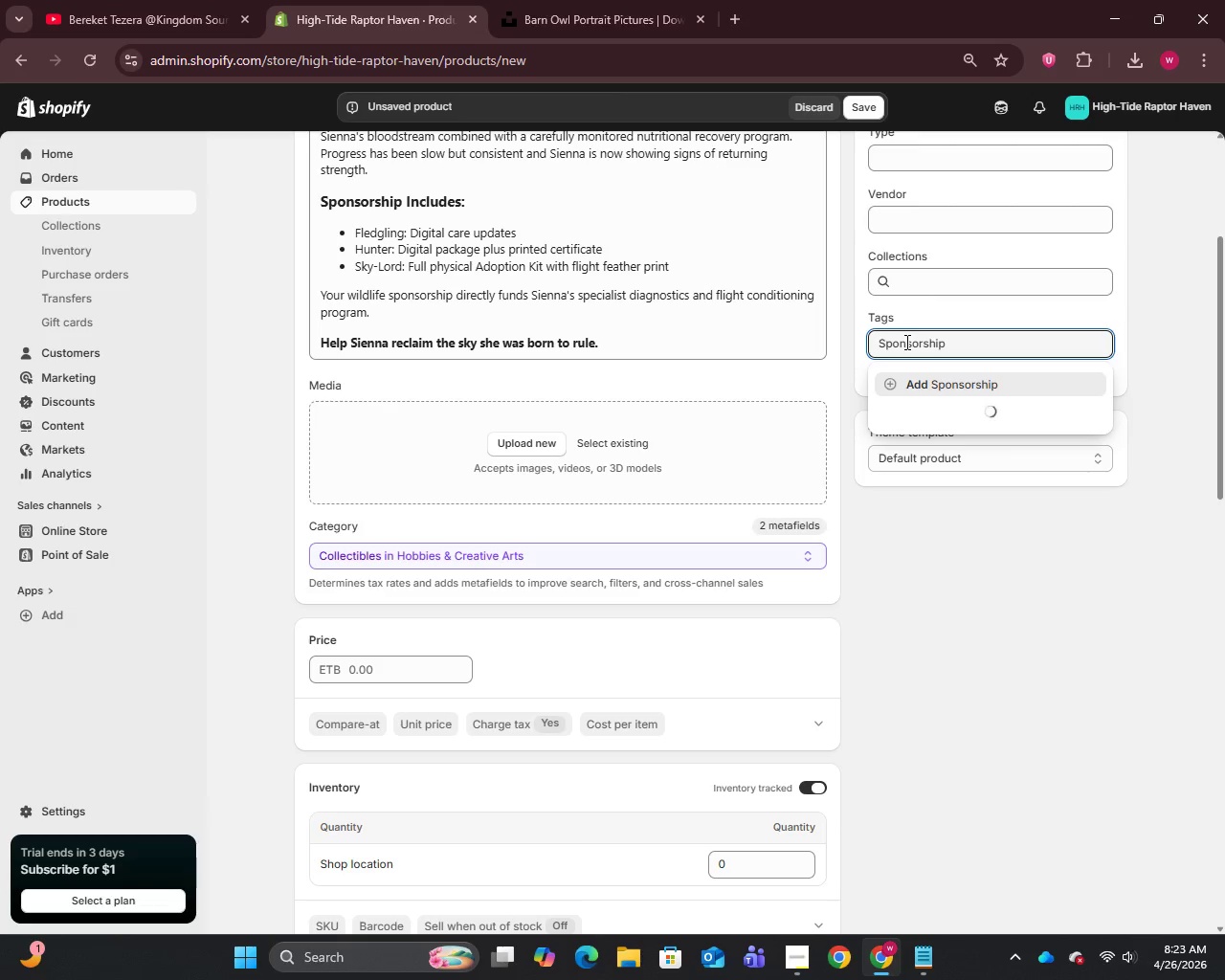 
key(Enter)
 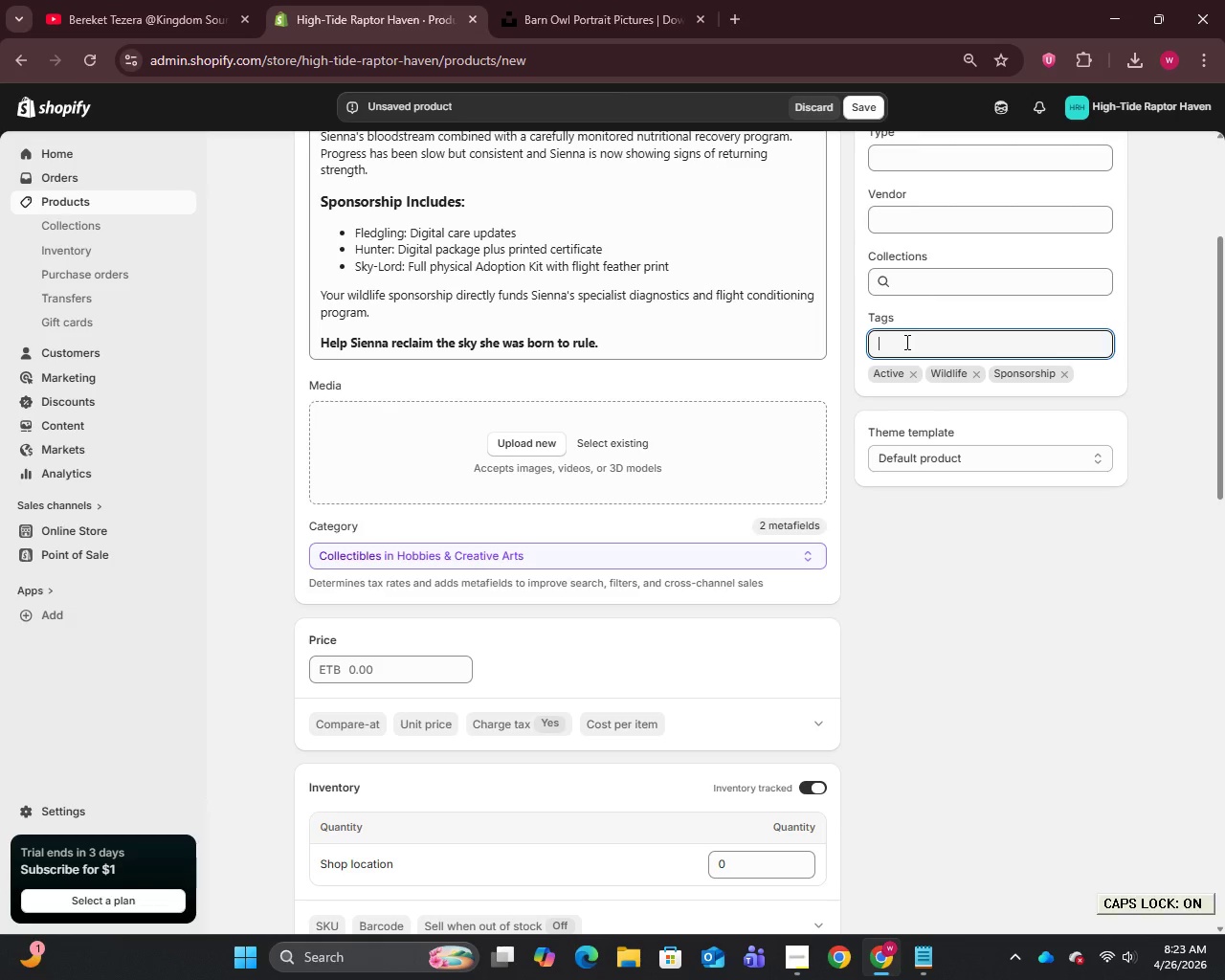 
type(Rator Conservation)
 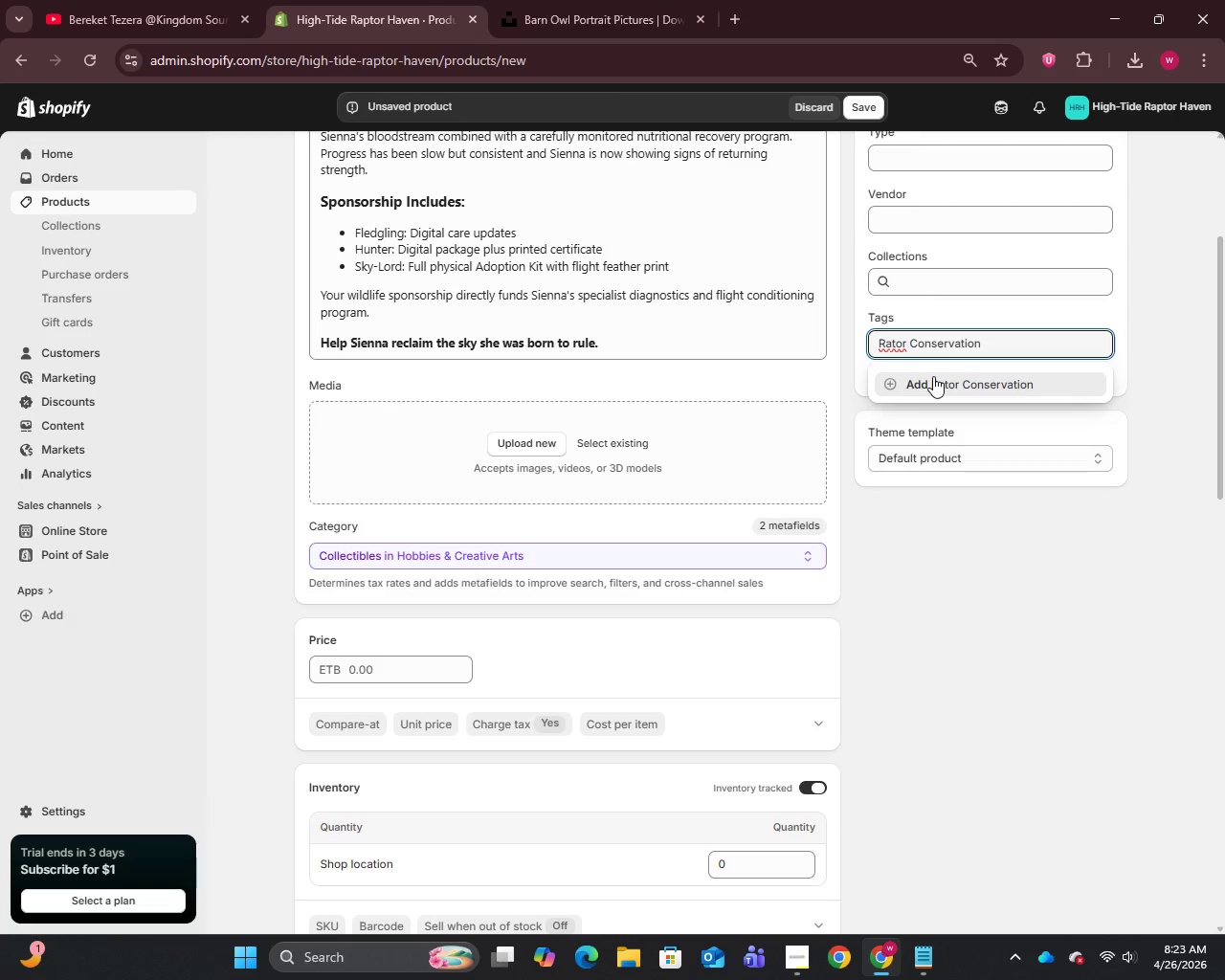 
wait(6.83)
 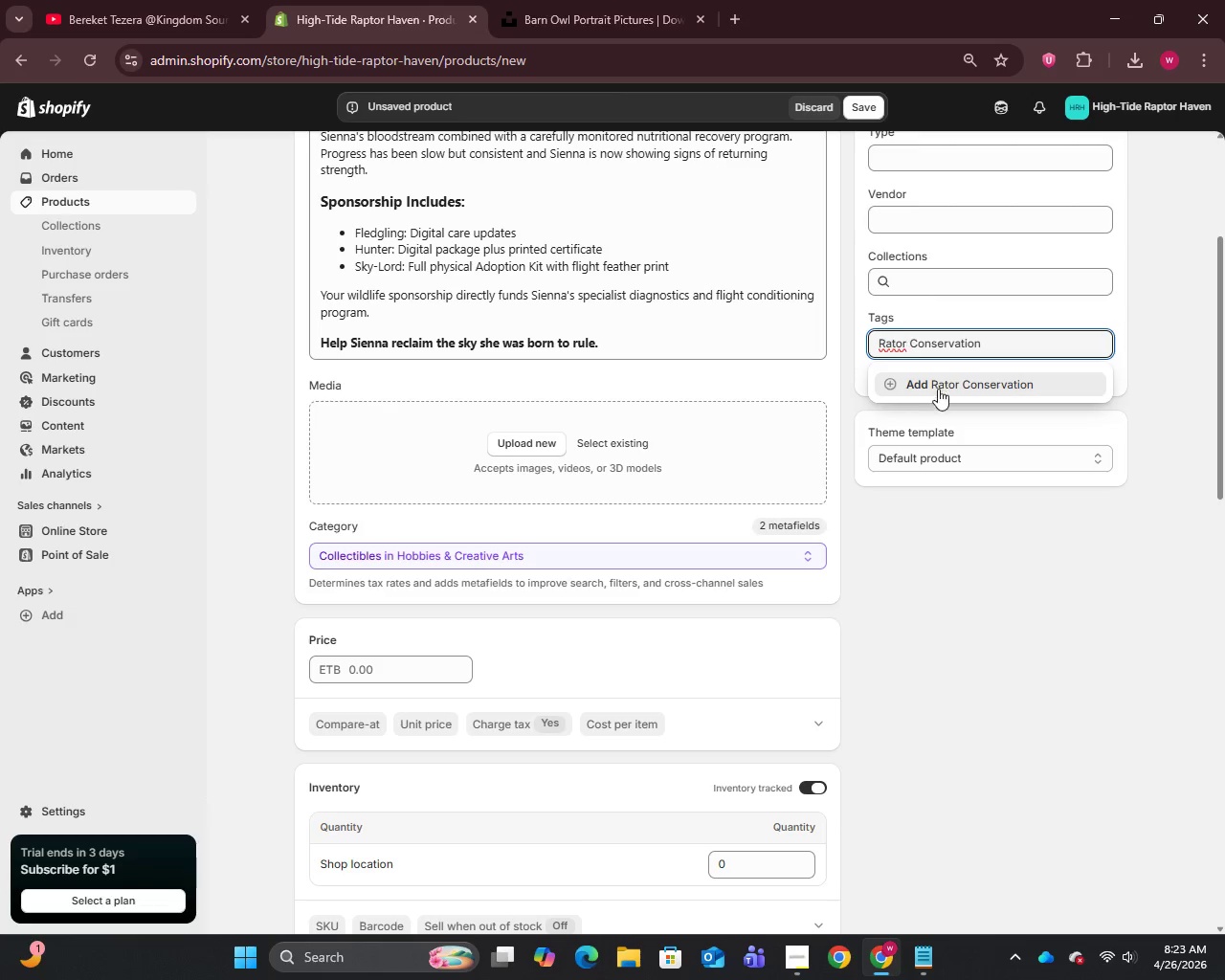 
left_click([893, 345])
 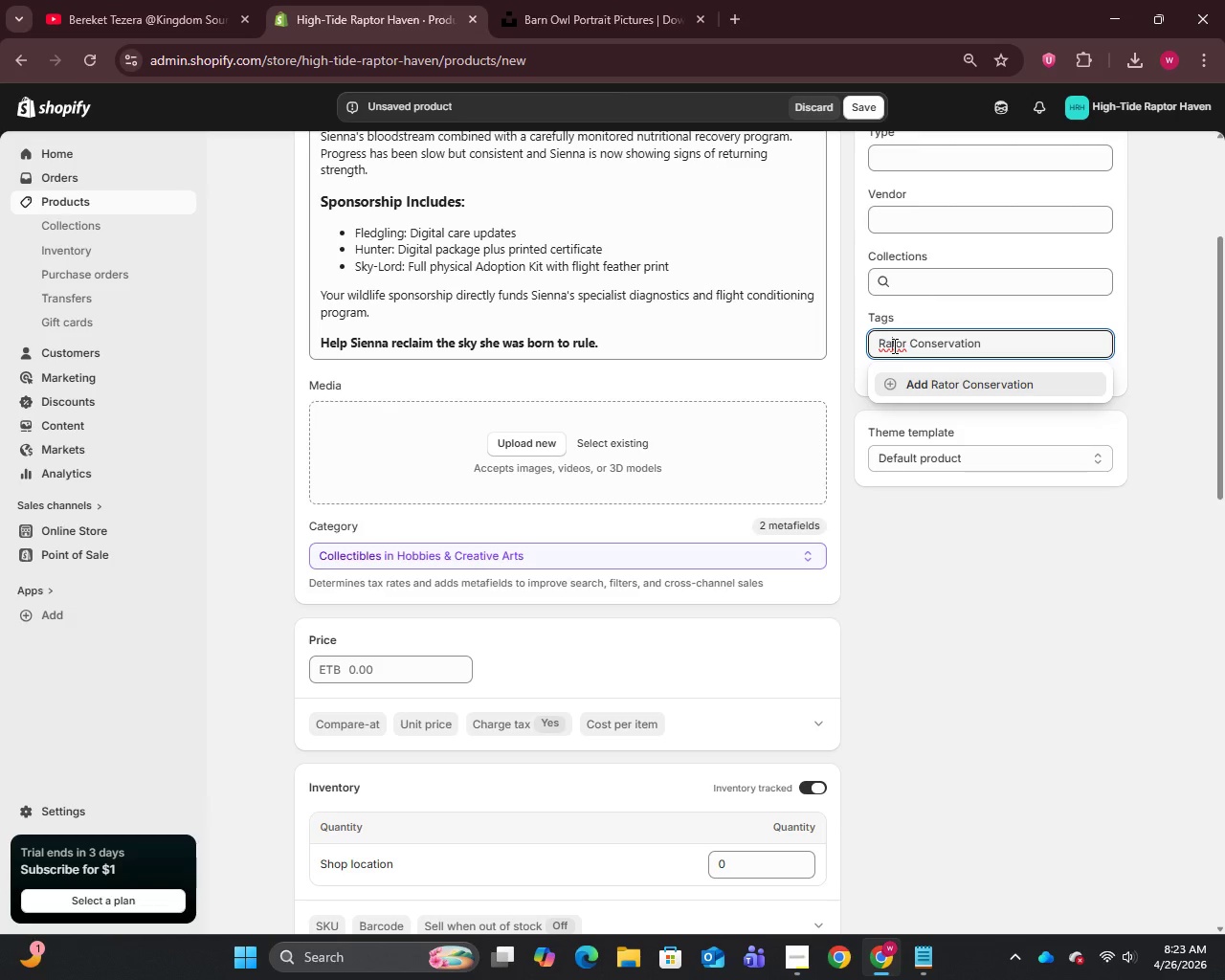 
key(P)
 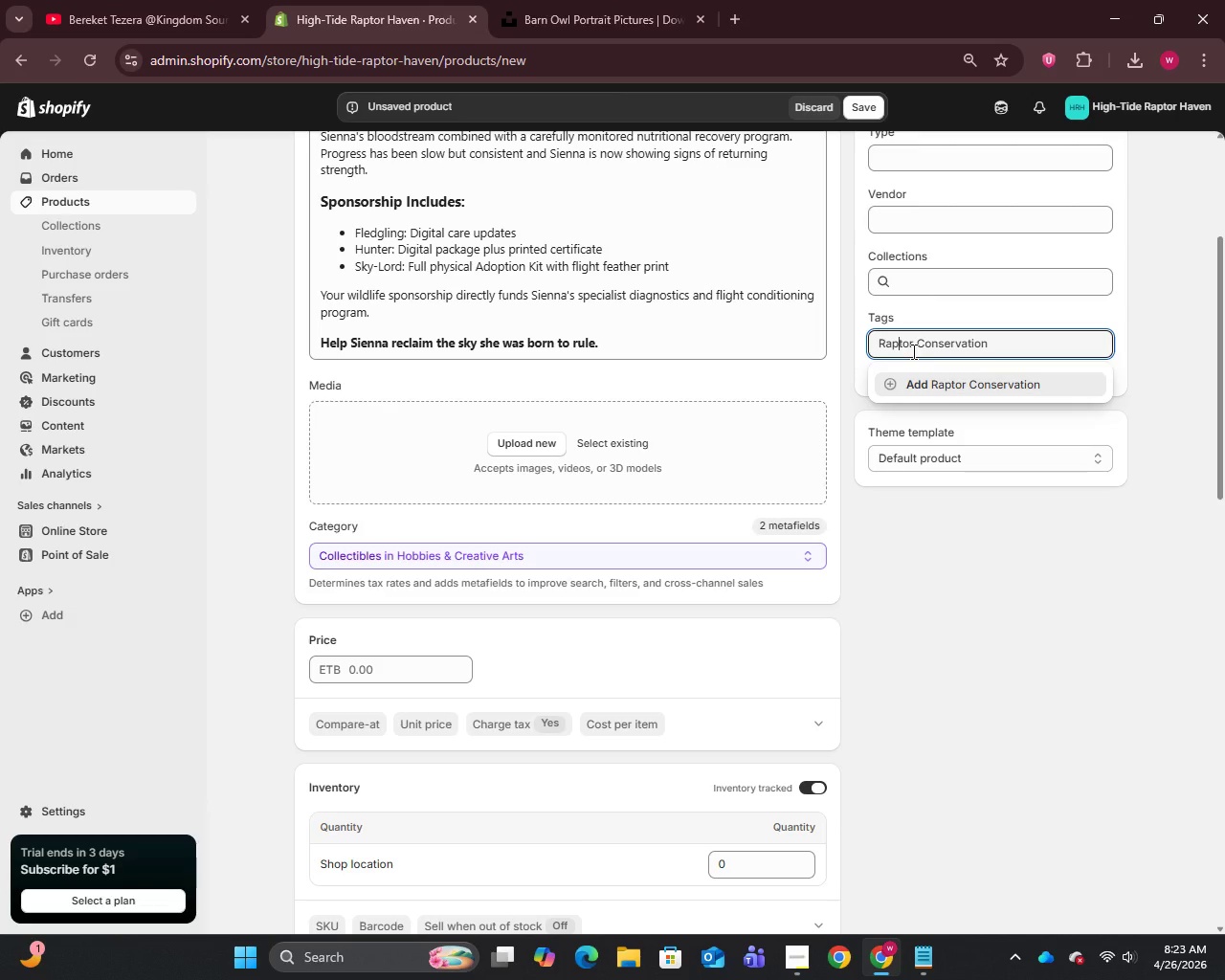 
key(Enter)
 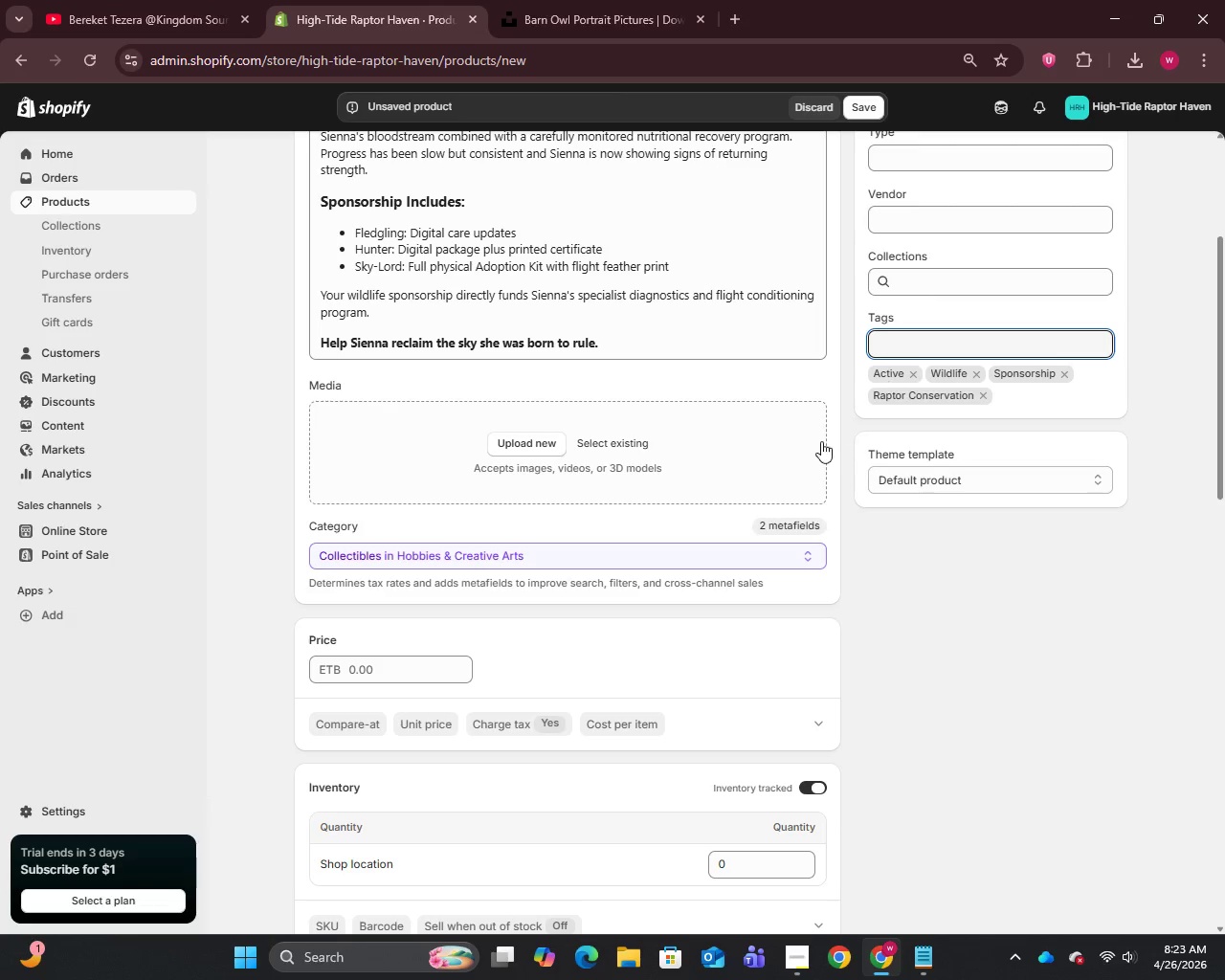 
scroll: coordinate [819, 812], scroll_direction: down, amount: 20.0
 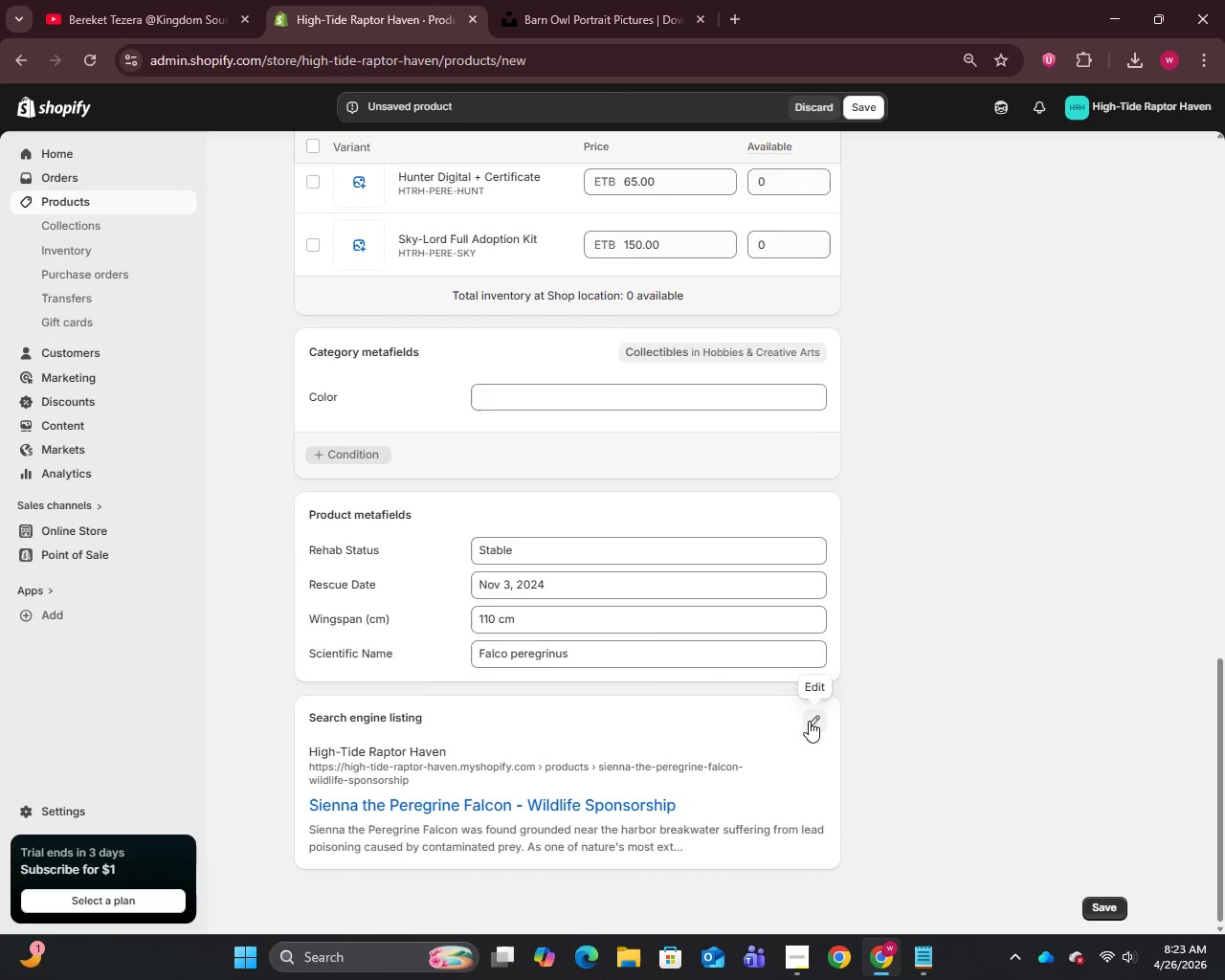 
left_click([810, 715])
 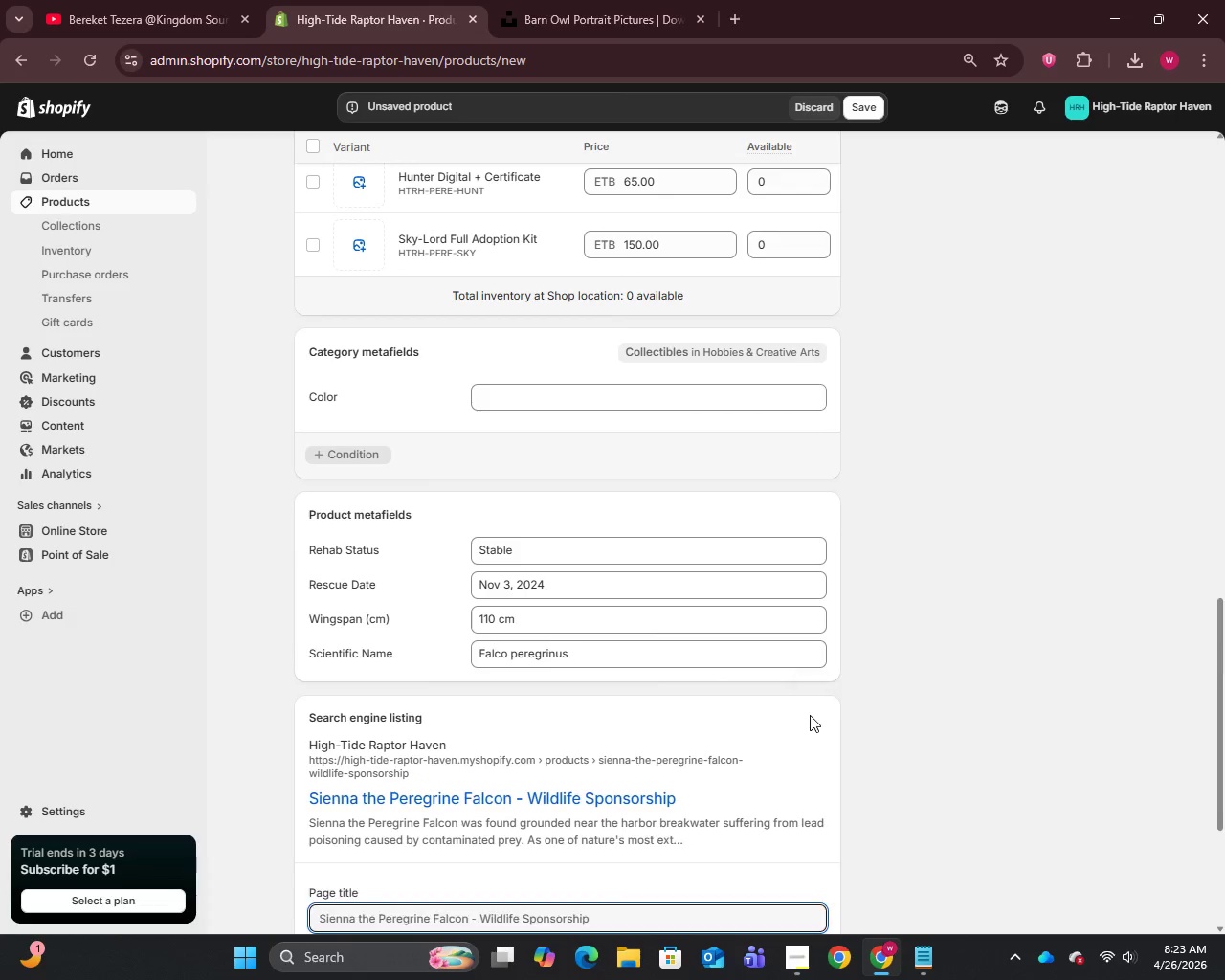 
scroll: coordinate [810, 715], scroll_direction: down, amount: 2.0
 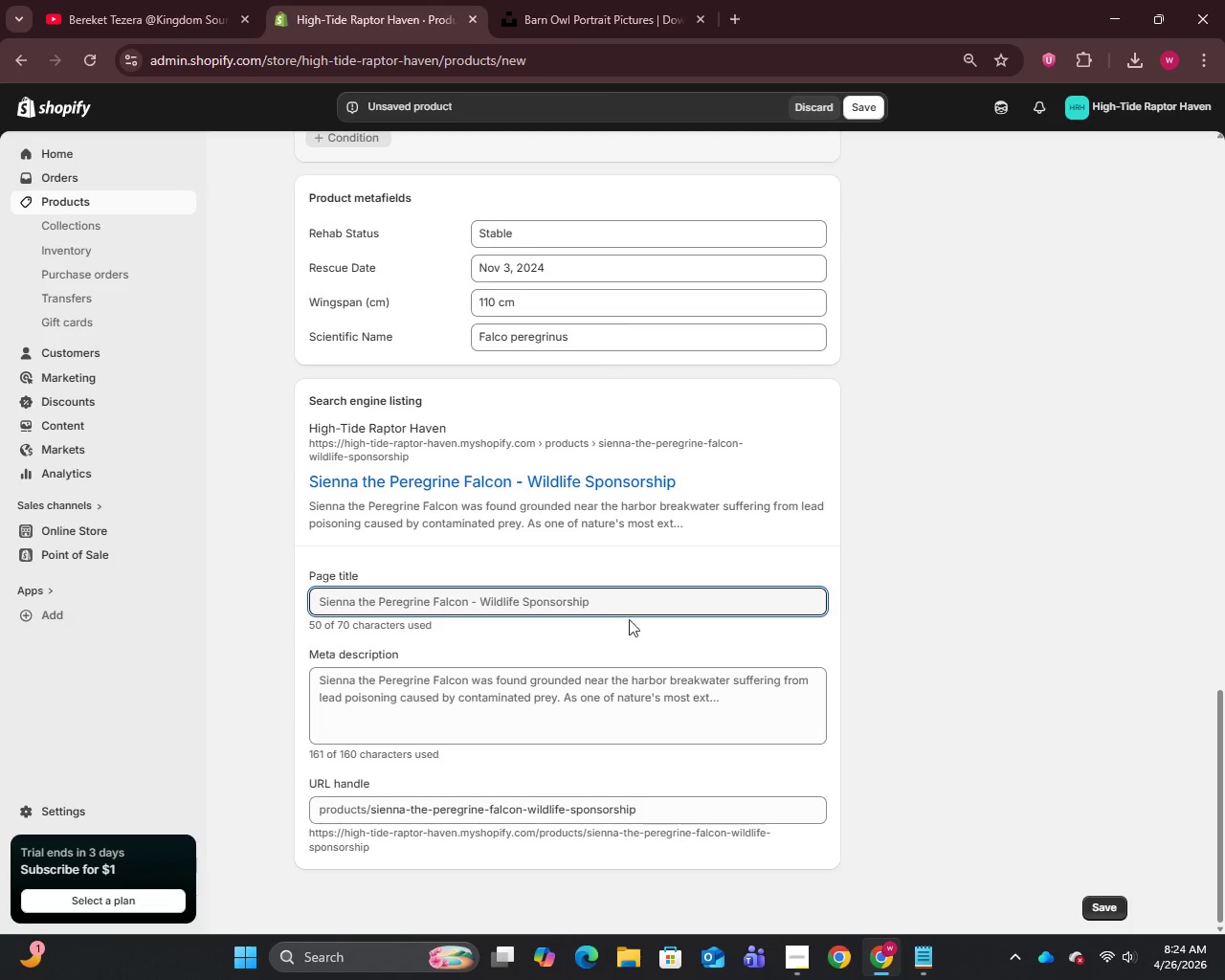 
left_click([608, 598])
 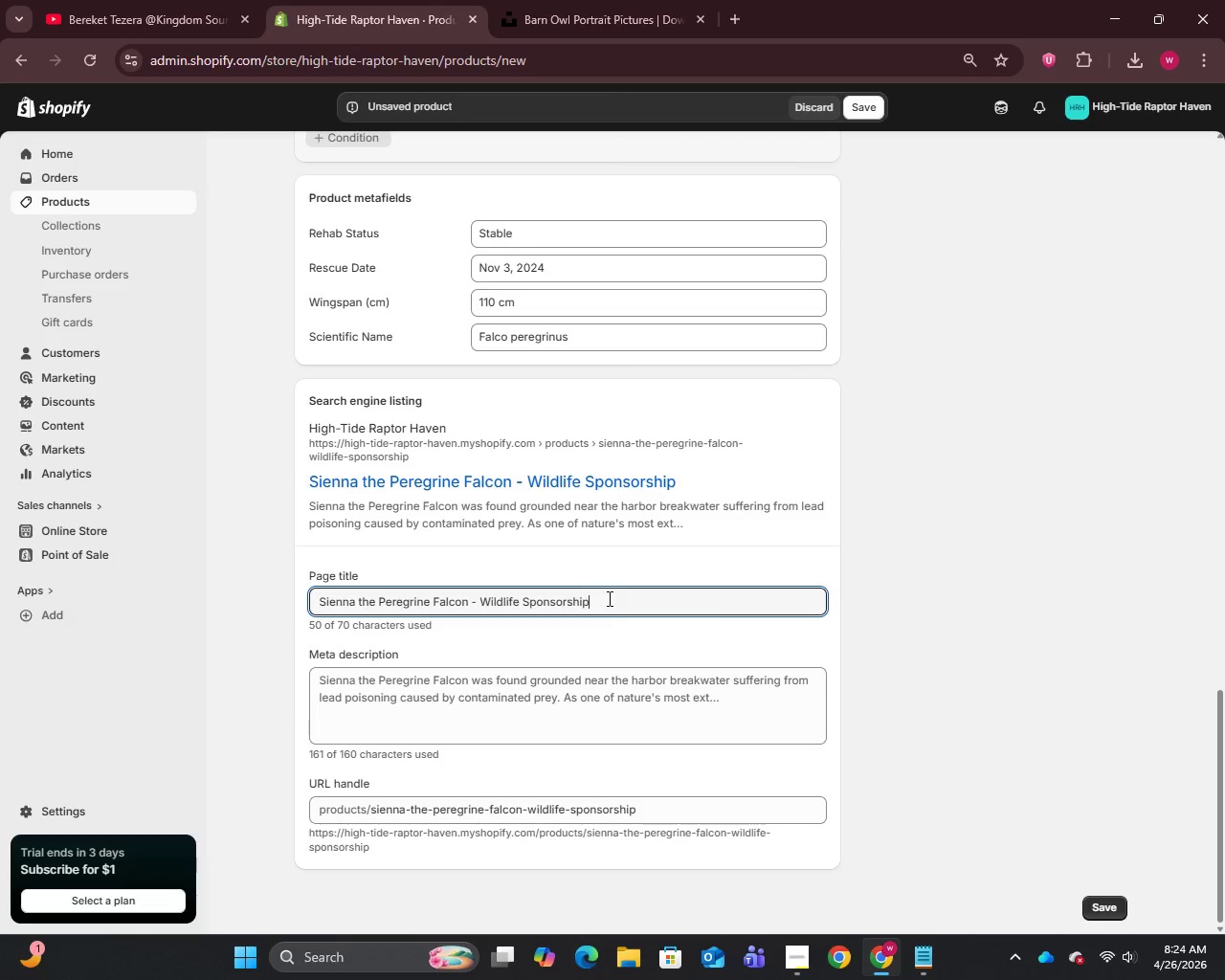 
key(Control+A)
 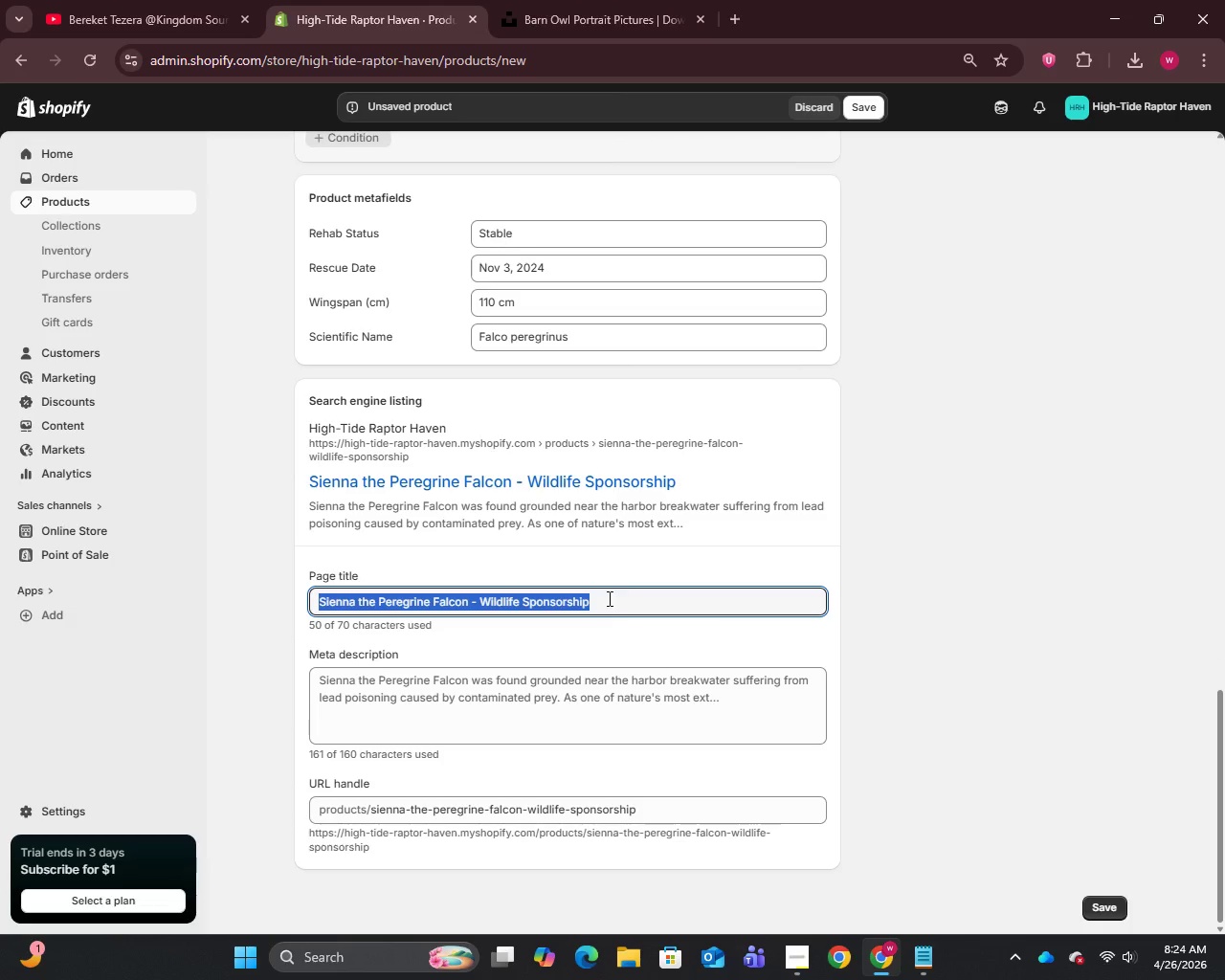 
type(Sponsor Sc)
key(Backspace)
type(ienna the Peregrine Falcon - High-Tide Raptor Haven)
 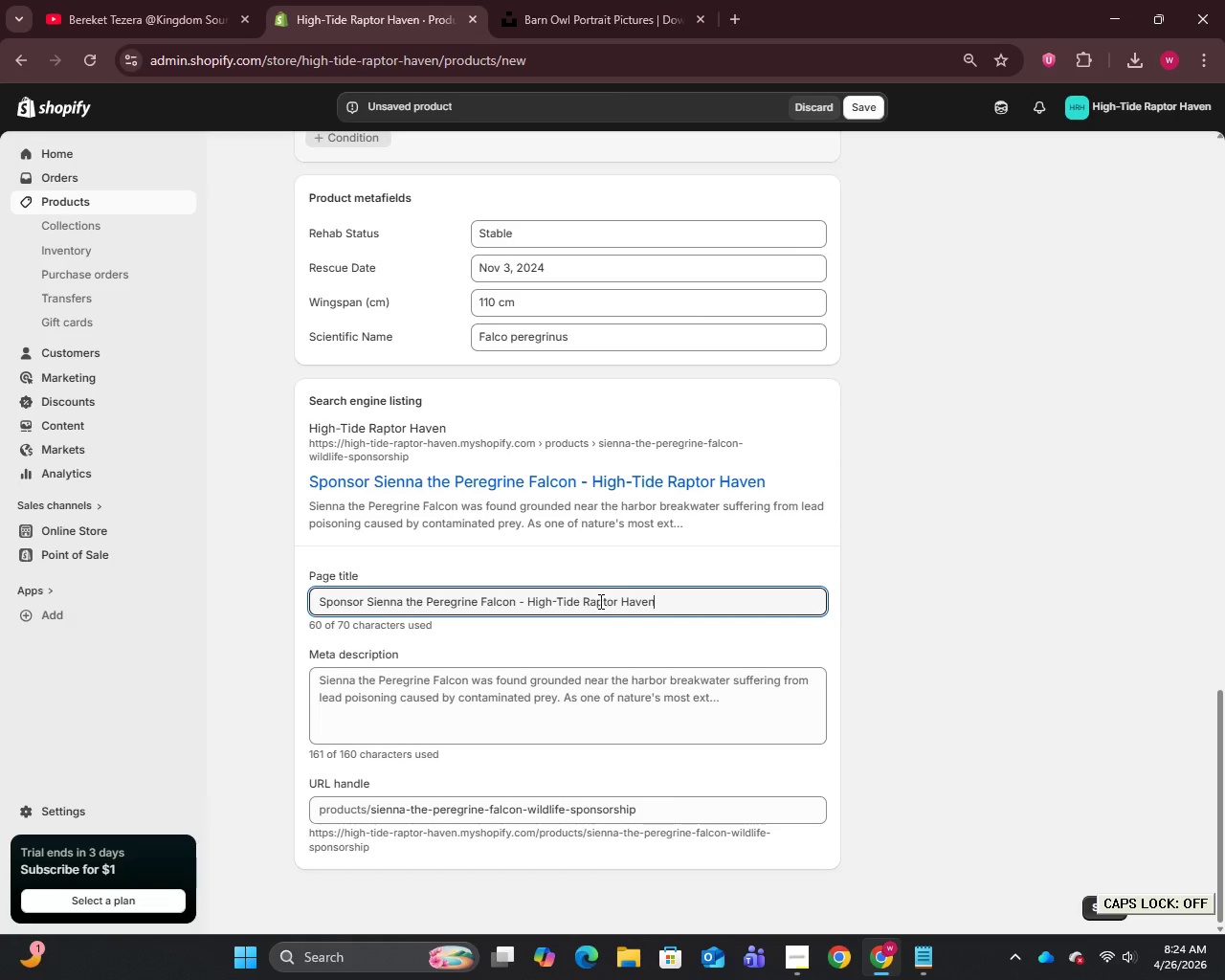 
left_click([554, 725])
 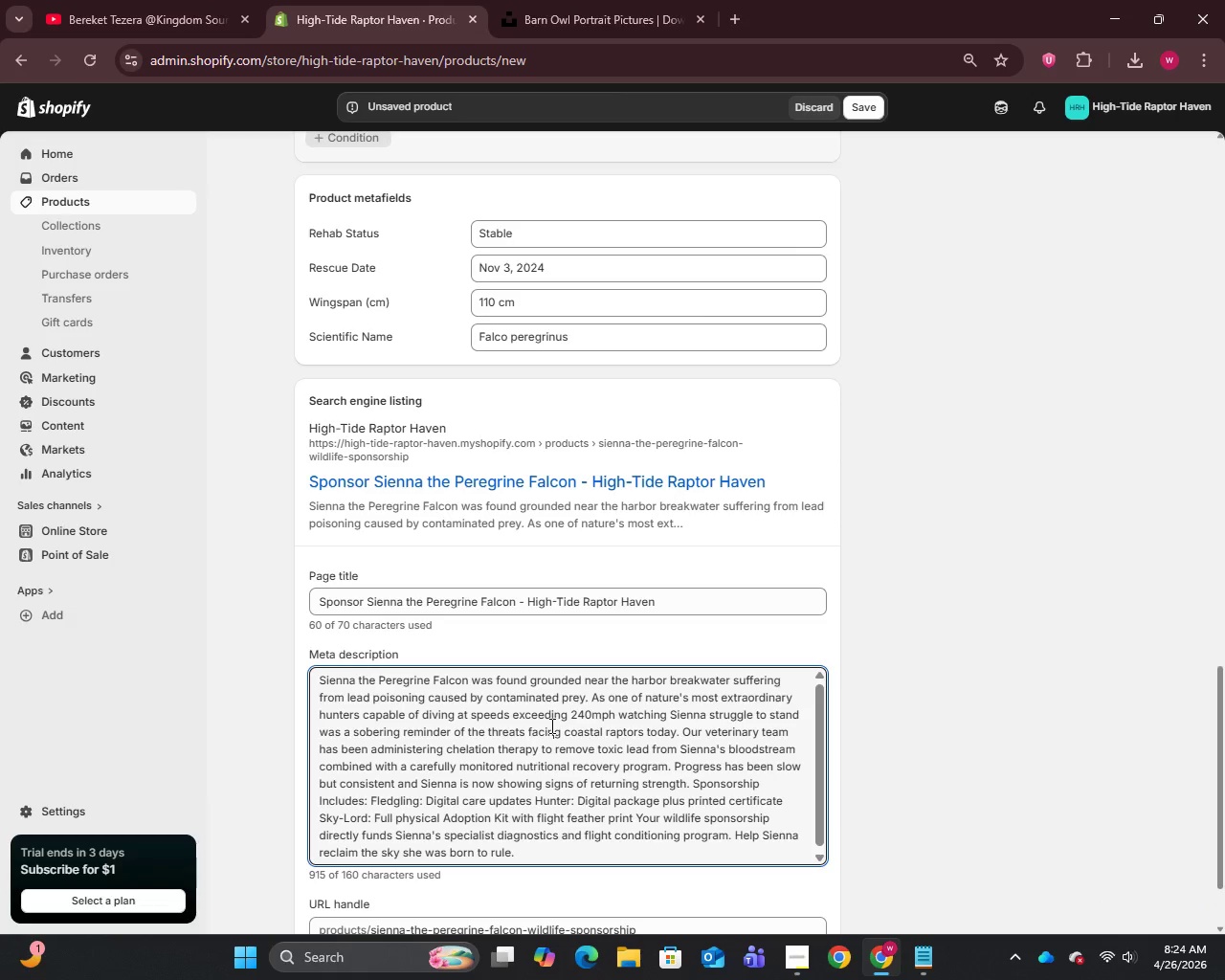 
key(Control+A)
 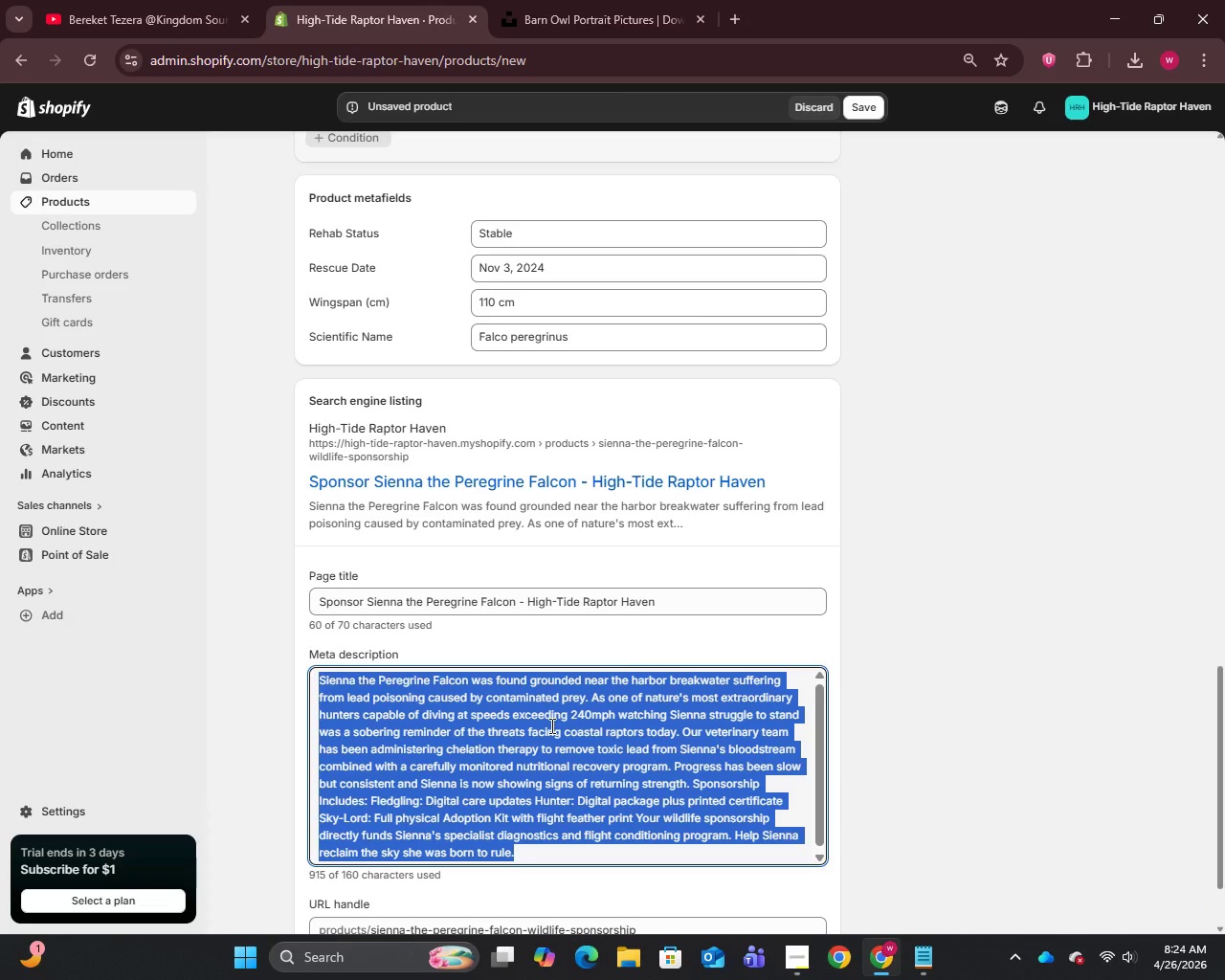 
key(Backspace)
type(A)
key(Backspace)
type(Sponsor Sienna the Peregr)
key(Backspace)
type(rine Falcon at High-Tide Raptor Haven. Support raptor conservation and wildlife sponsorship from )
 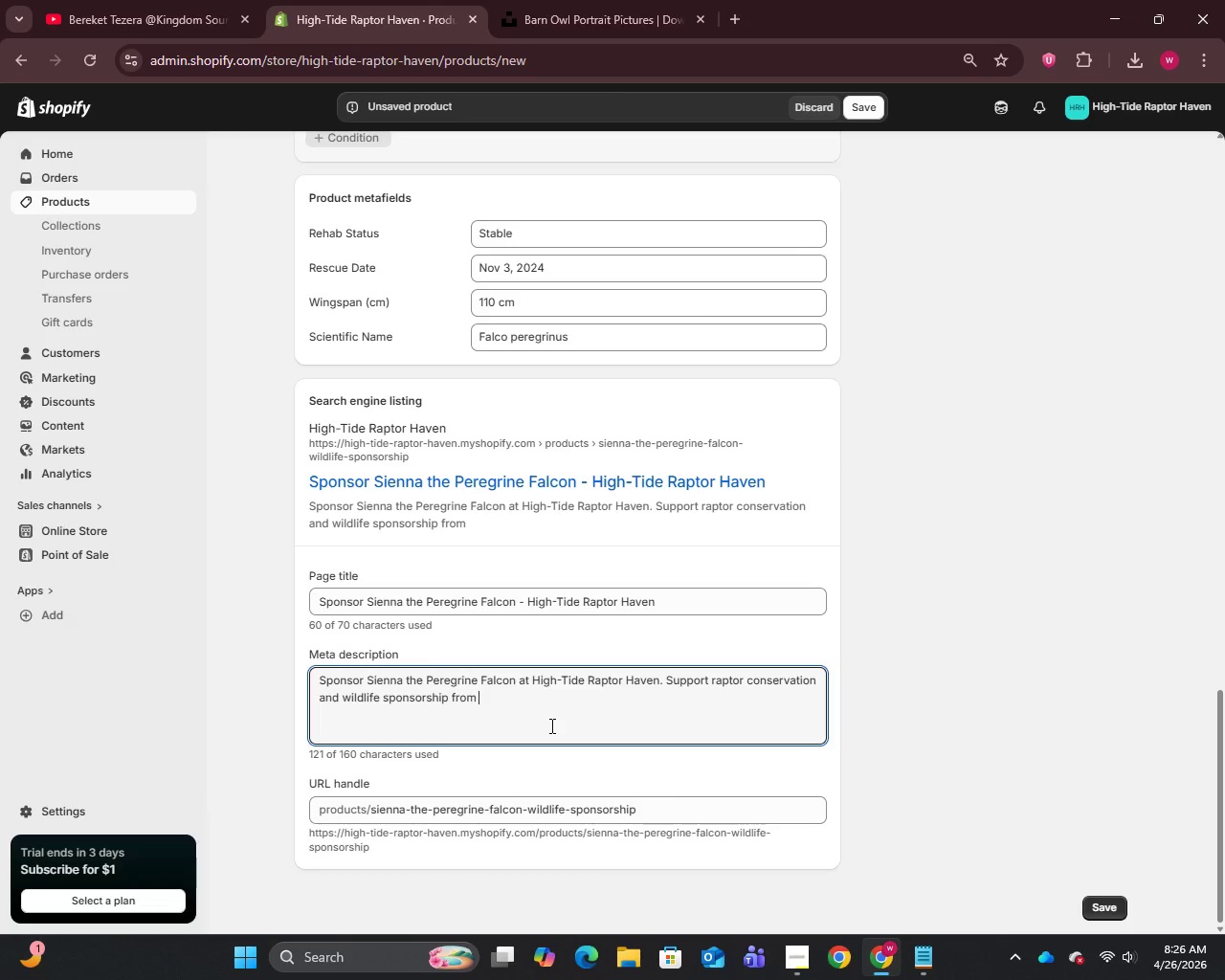 
key(Shift+4)
 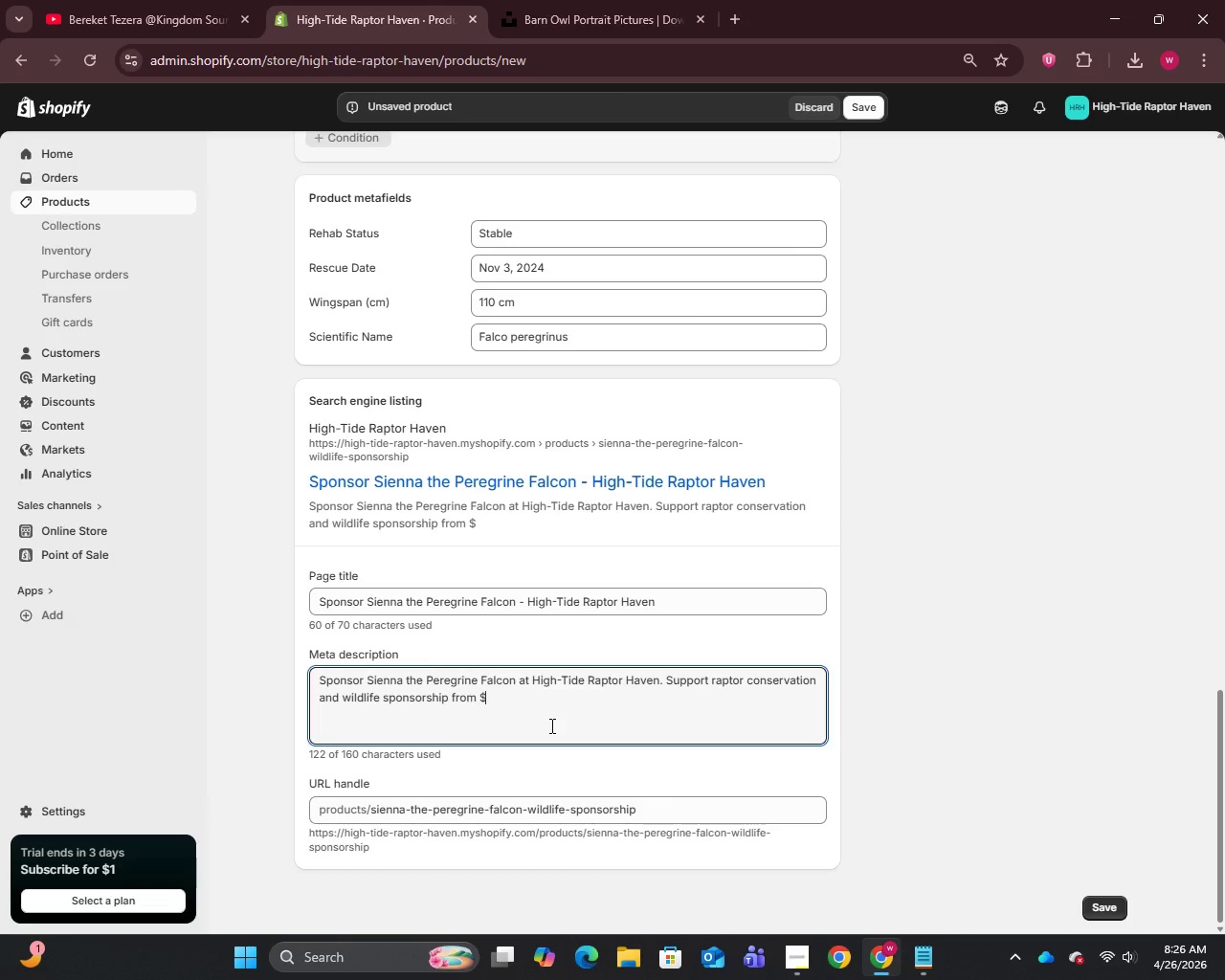 
type(25.)
 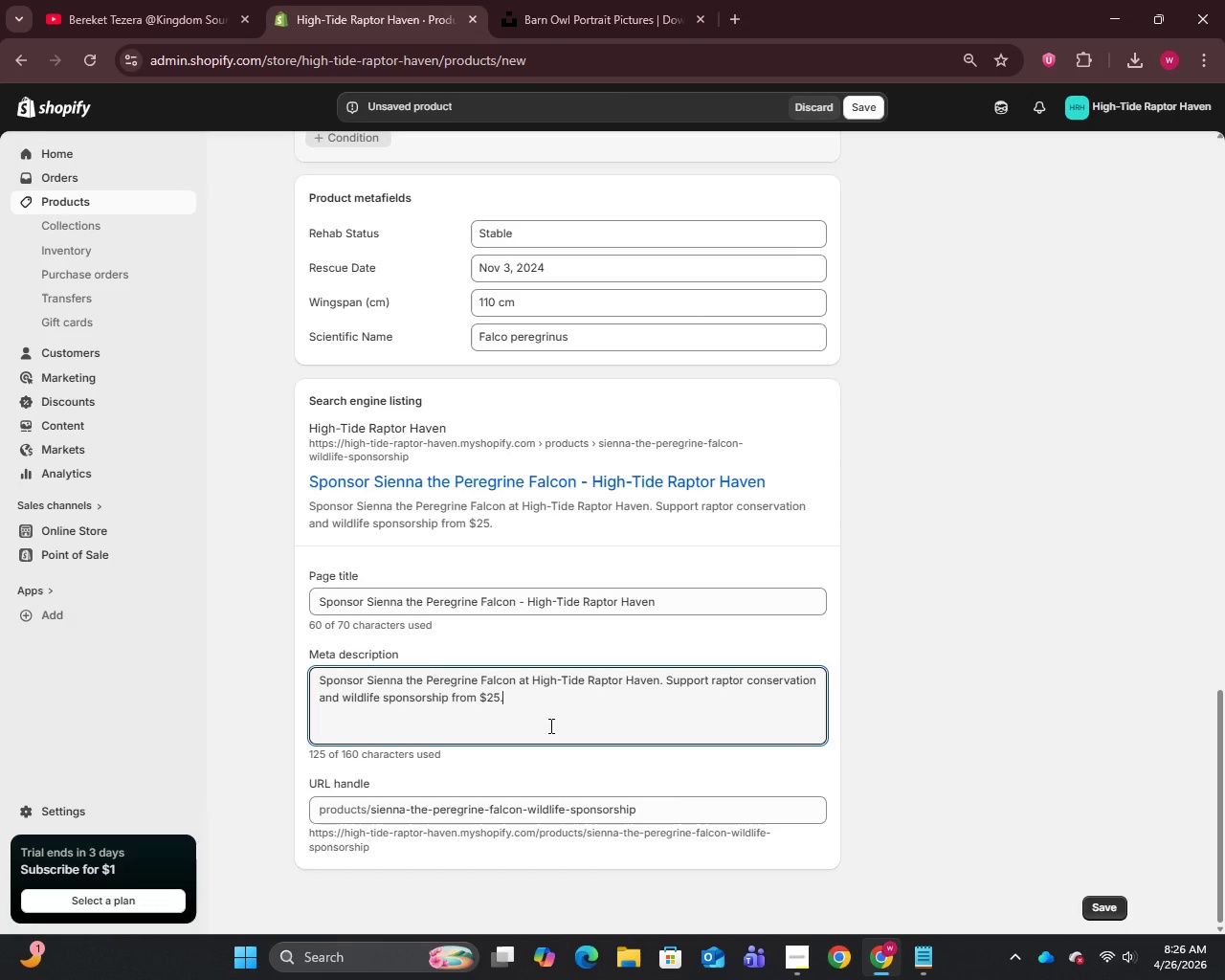 
scroll: coordinate [549, 725], scroll_direction: down, amount: 2.0
 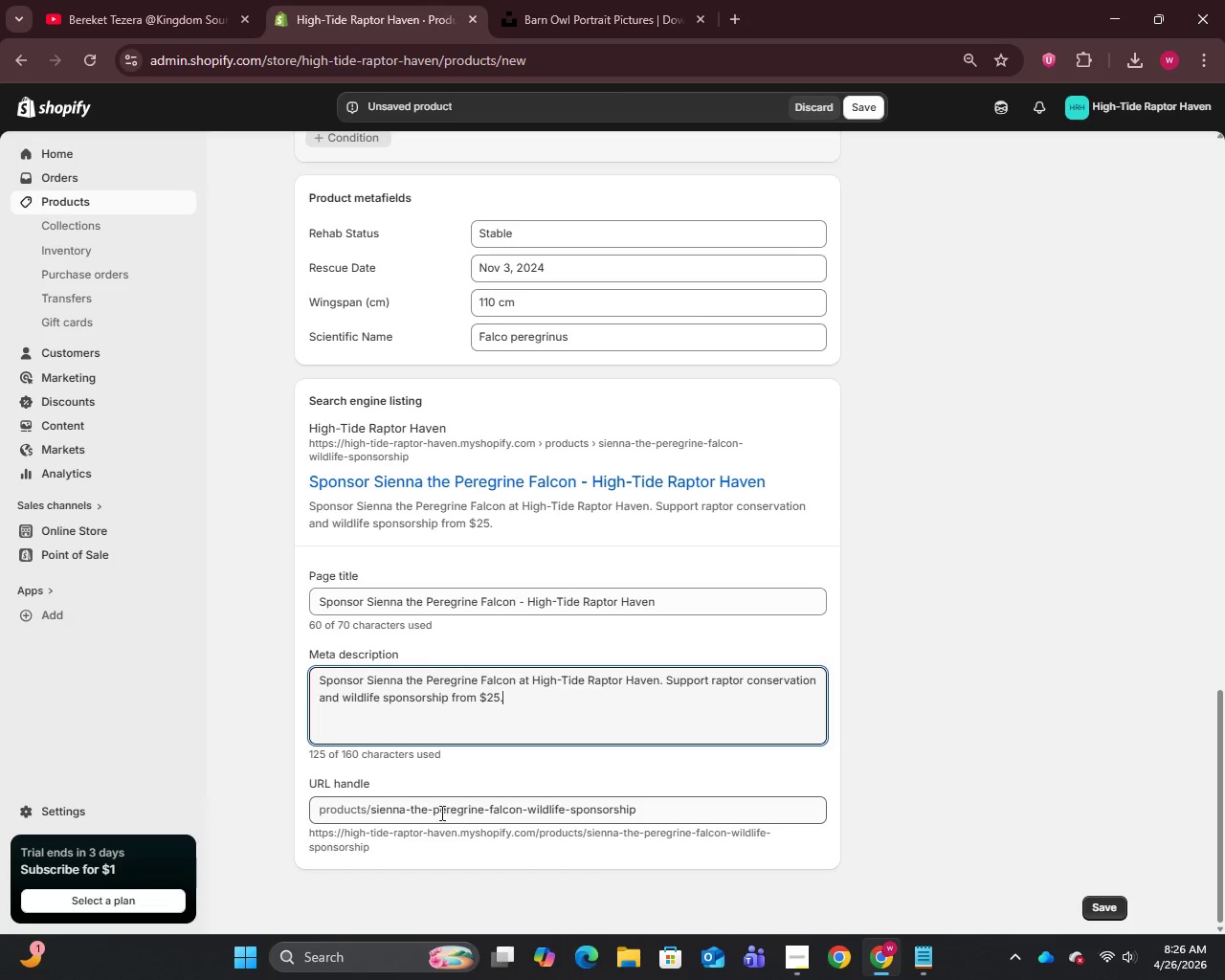 
left_click([431, 810])
 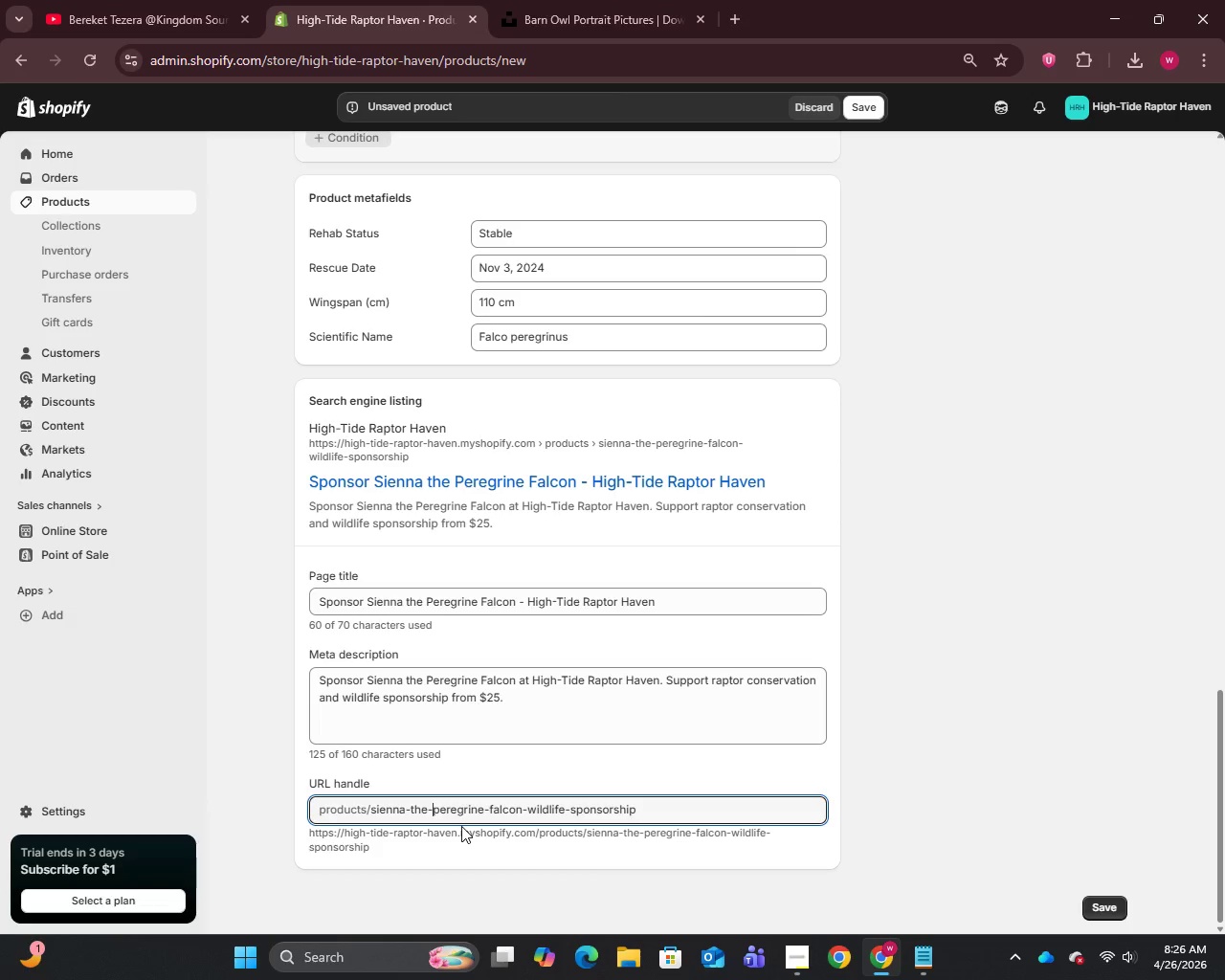 
key(Backspace)
 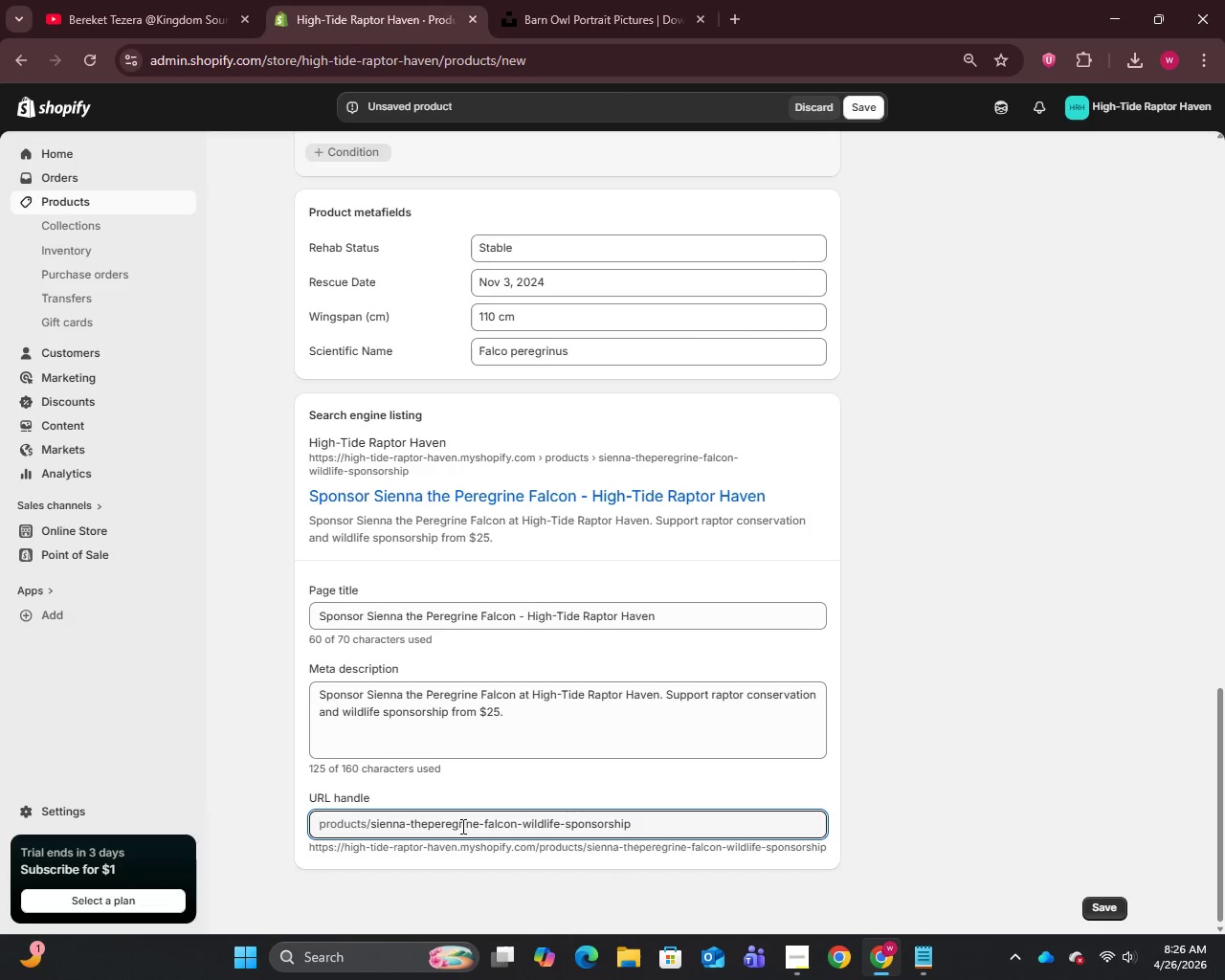 
key(Backspace)
 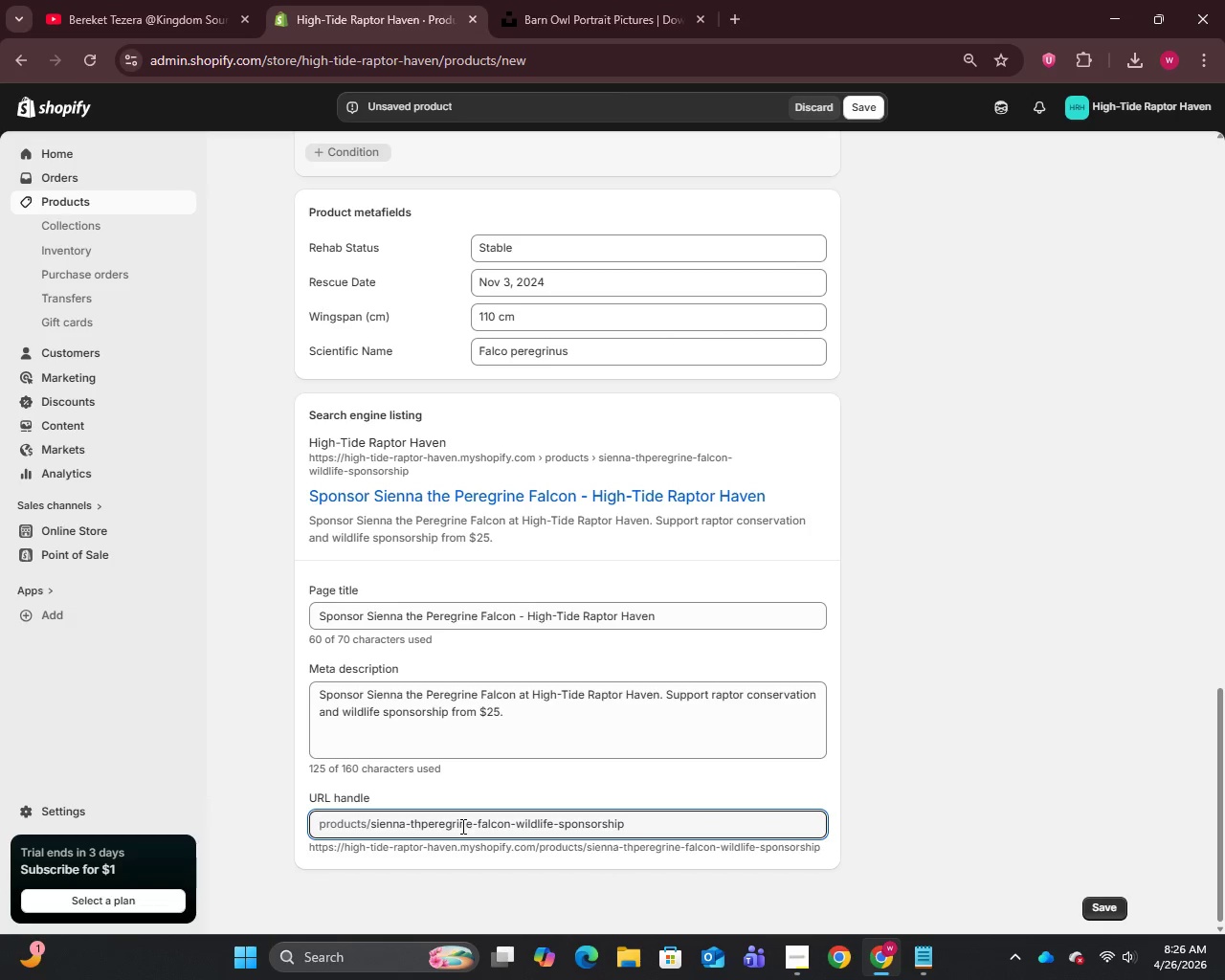 
key(Backspace)
 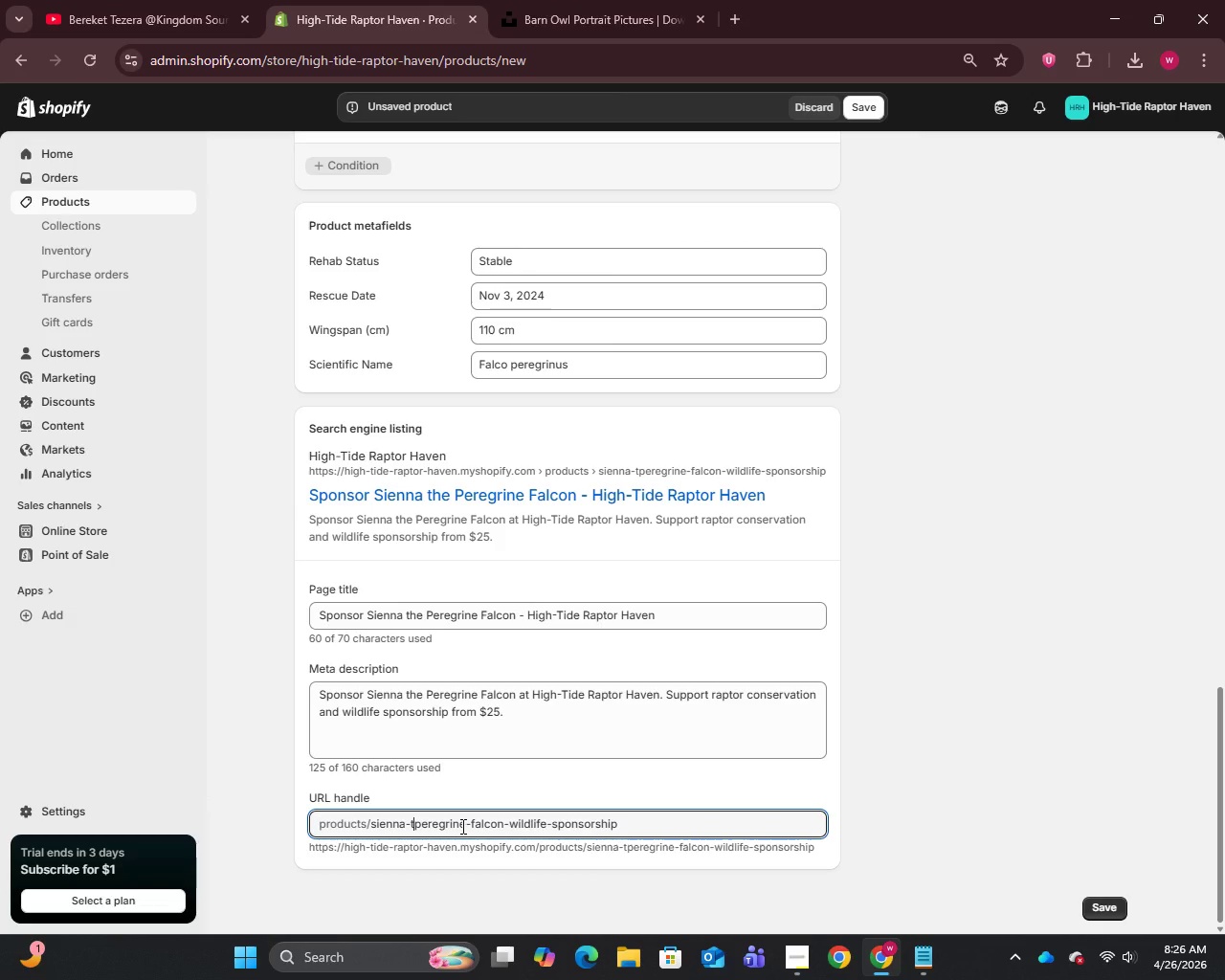 
key(Backspace)
 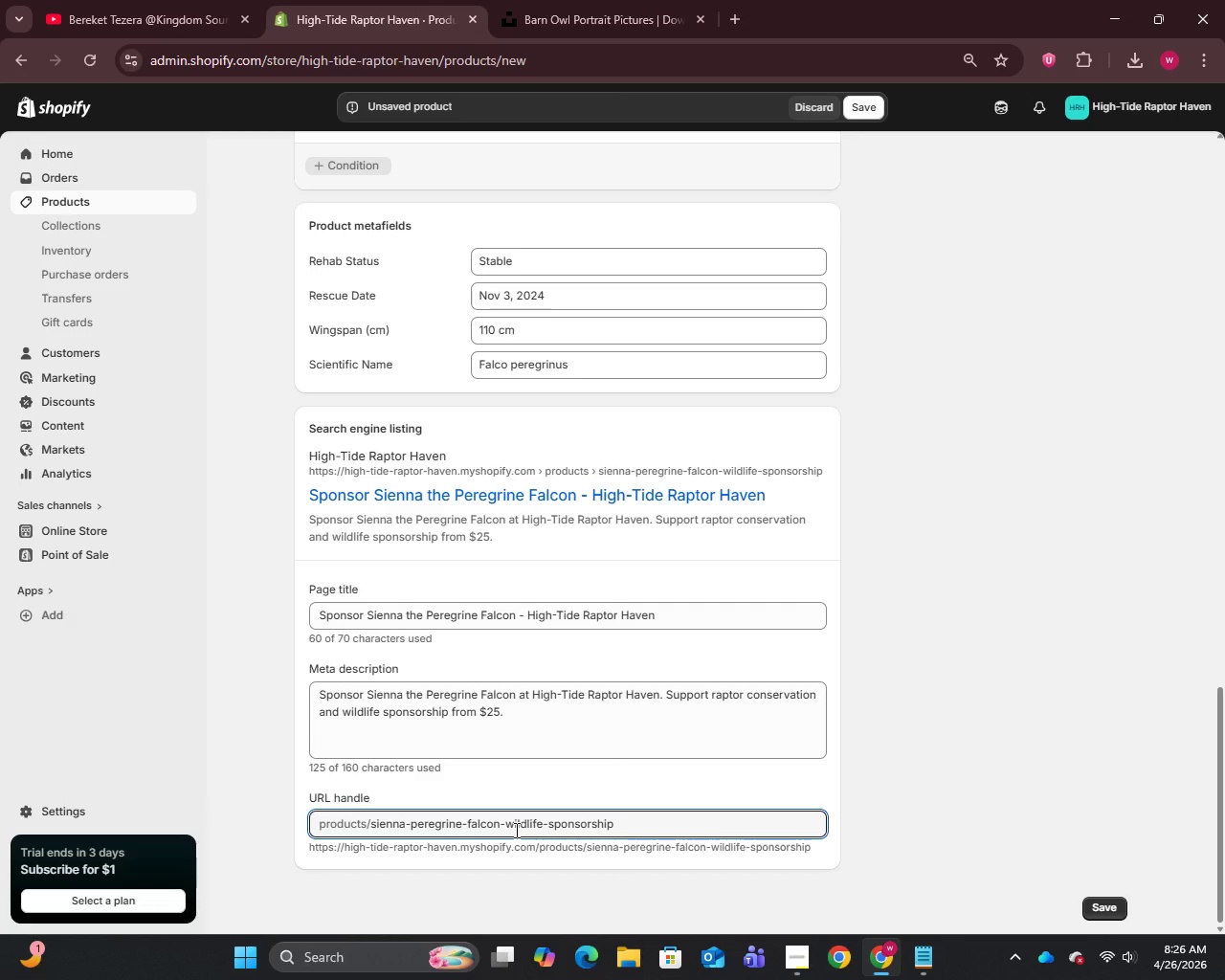 
wait(9.45)
 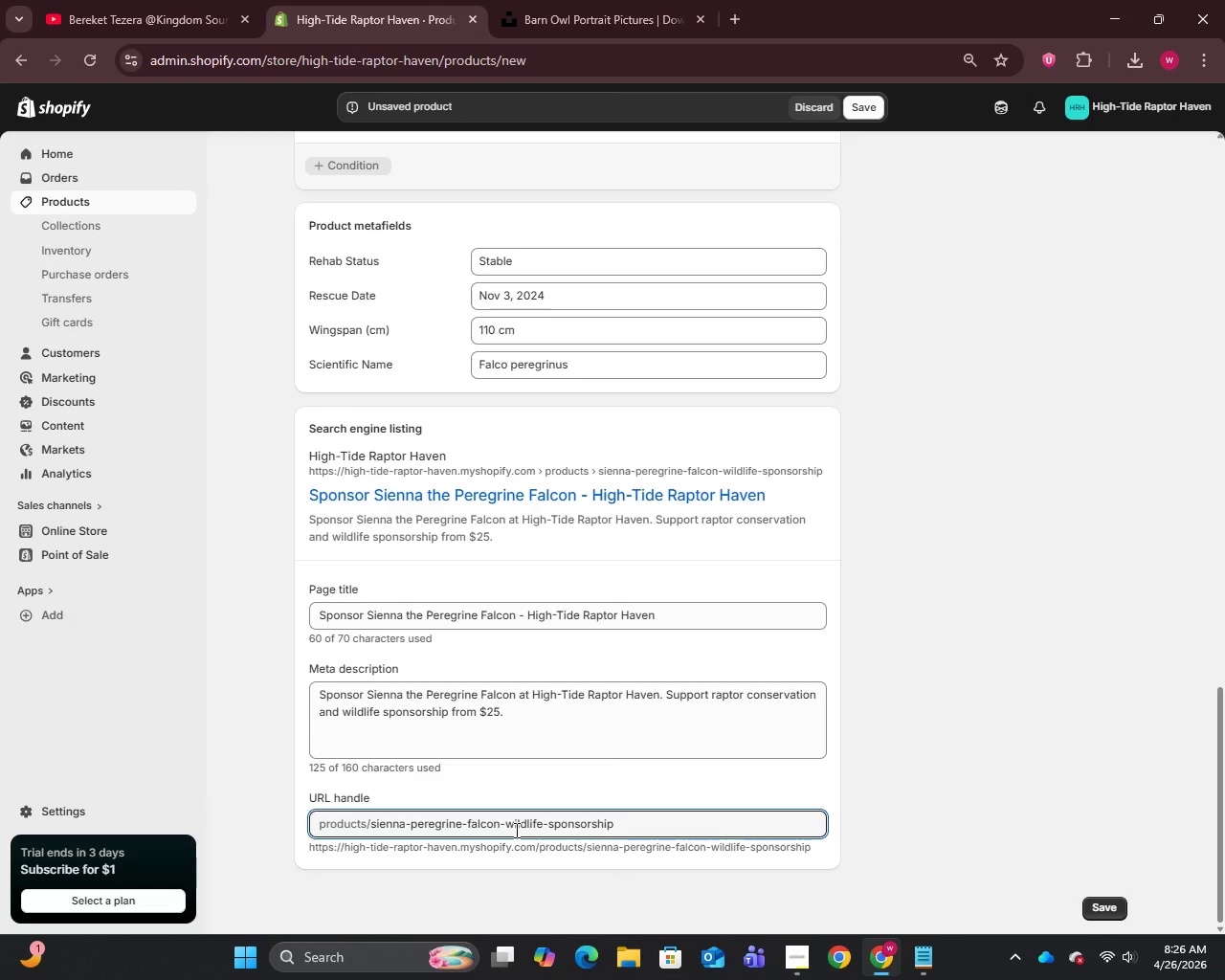 
left_click_drag(start_coordinate=[546, 826], to_coordinate=[509, 837])
 